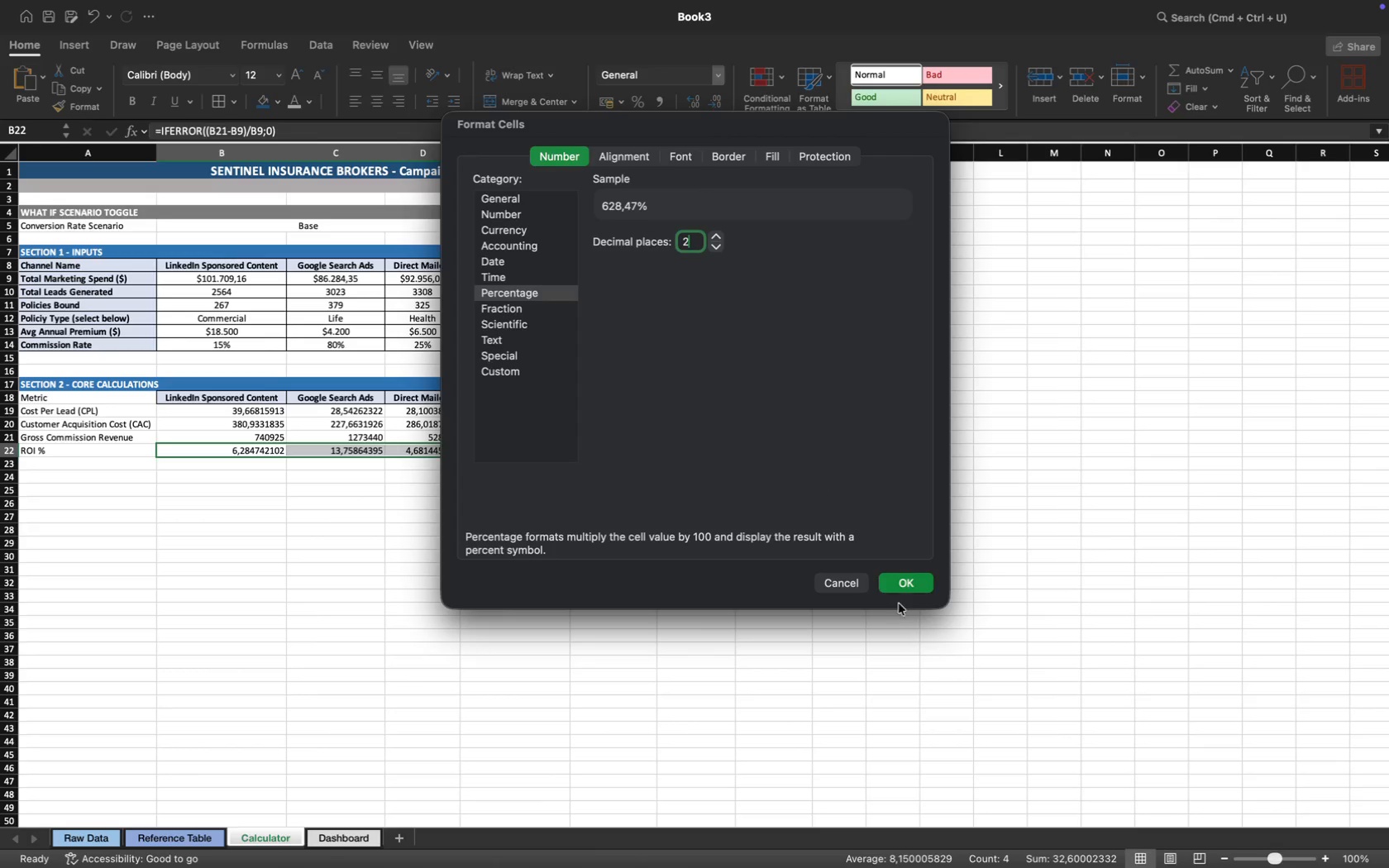 
left_click([914, 585])
 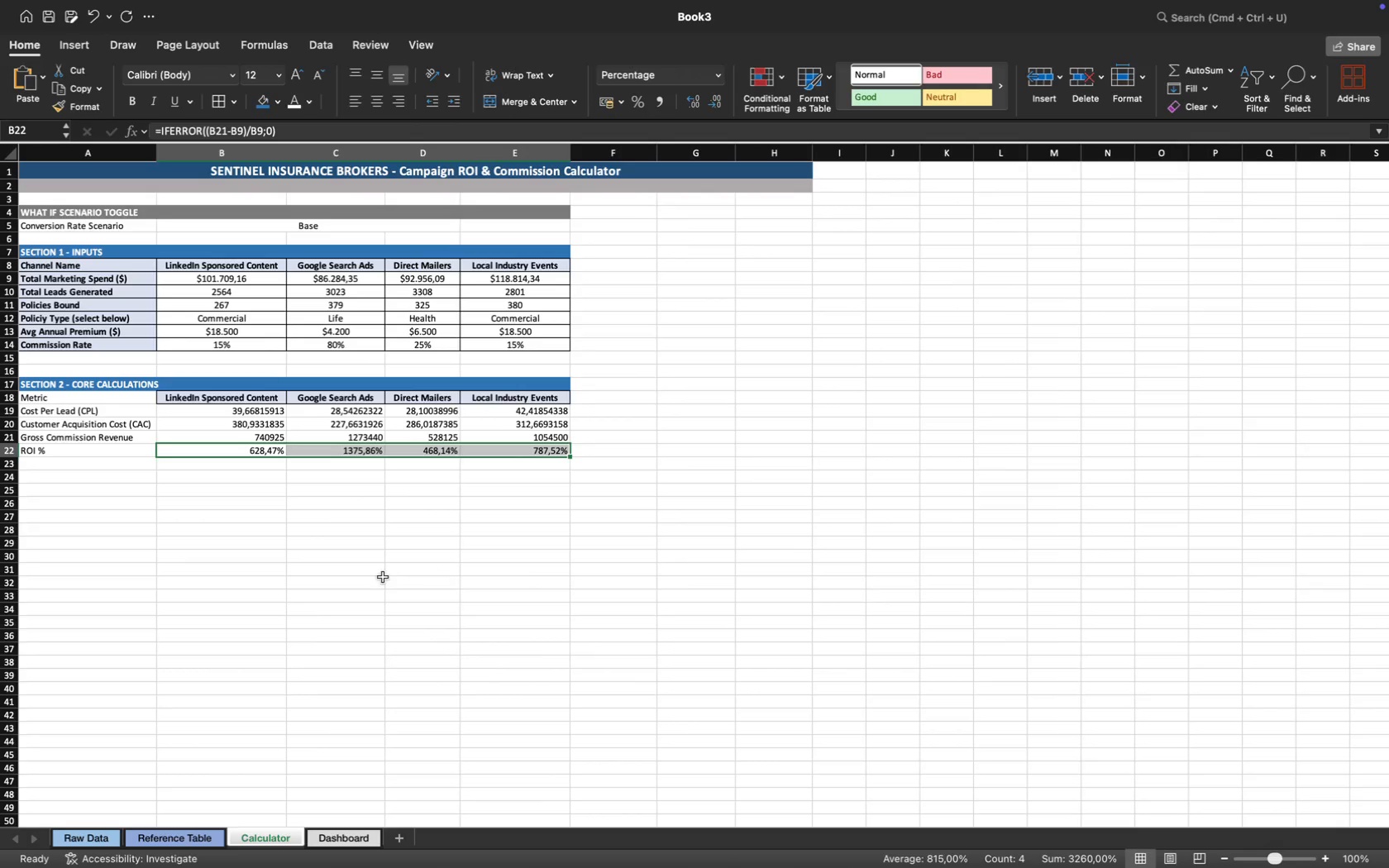 
left_click([378, 577])
 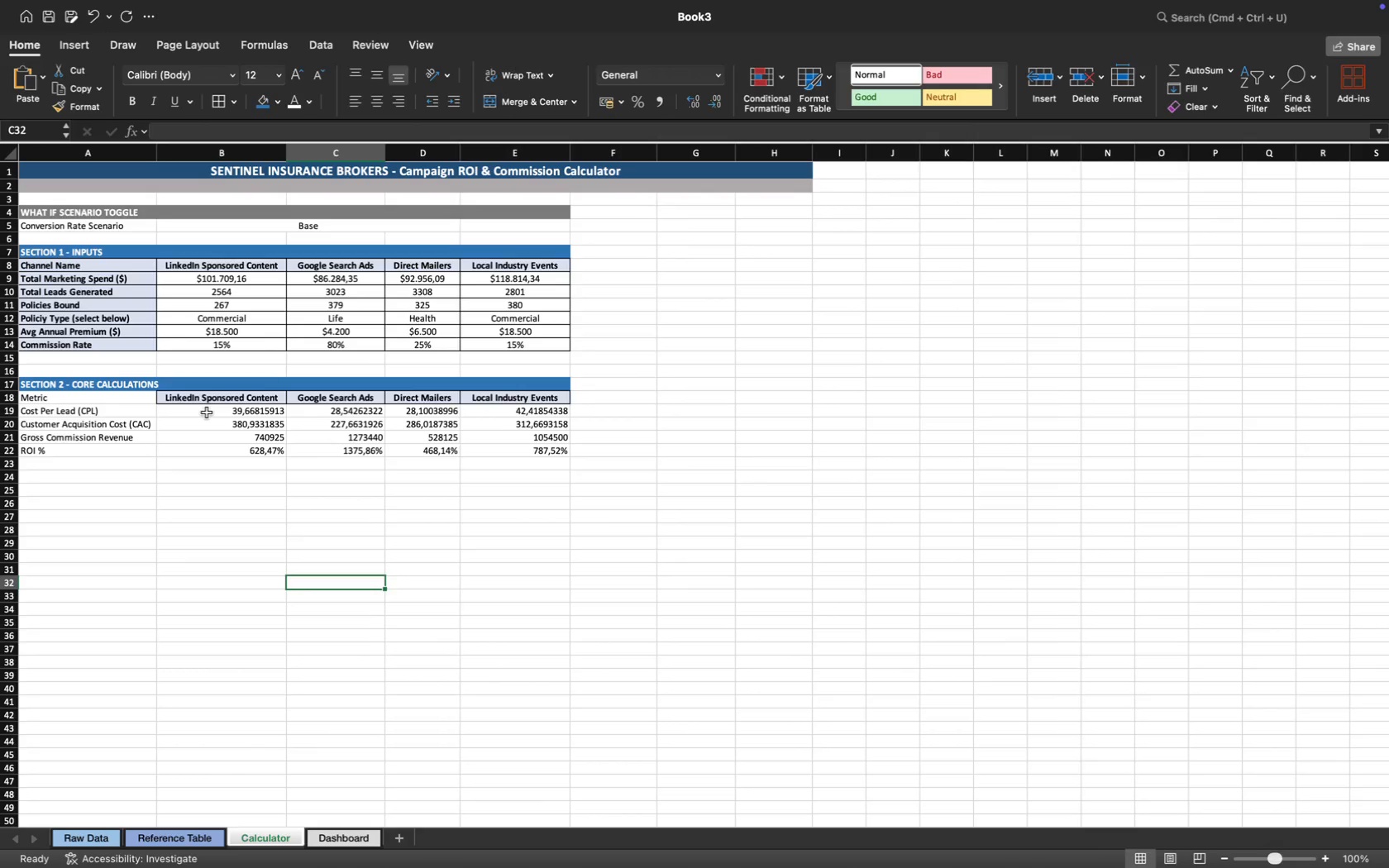 
left_click_drag(start_coordinate=[207, 413], to_coordinate=[495, 437])
 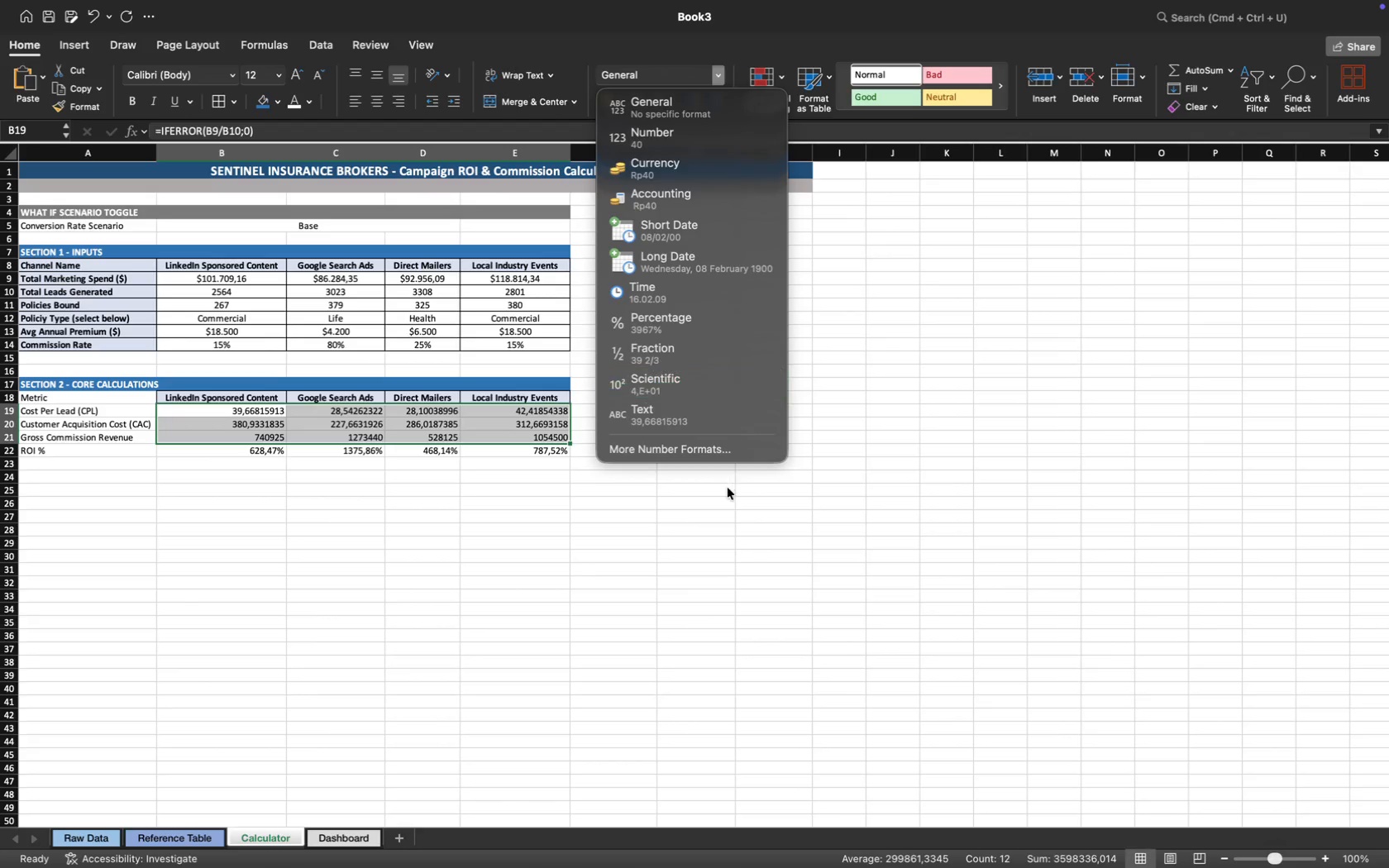 
left_click([727, 450])
 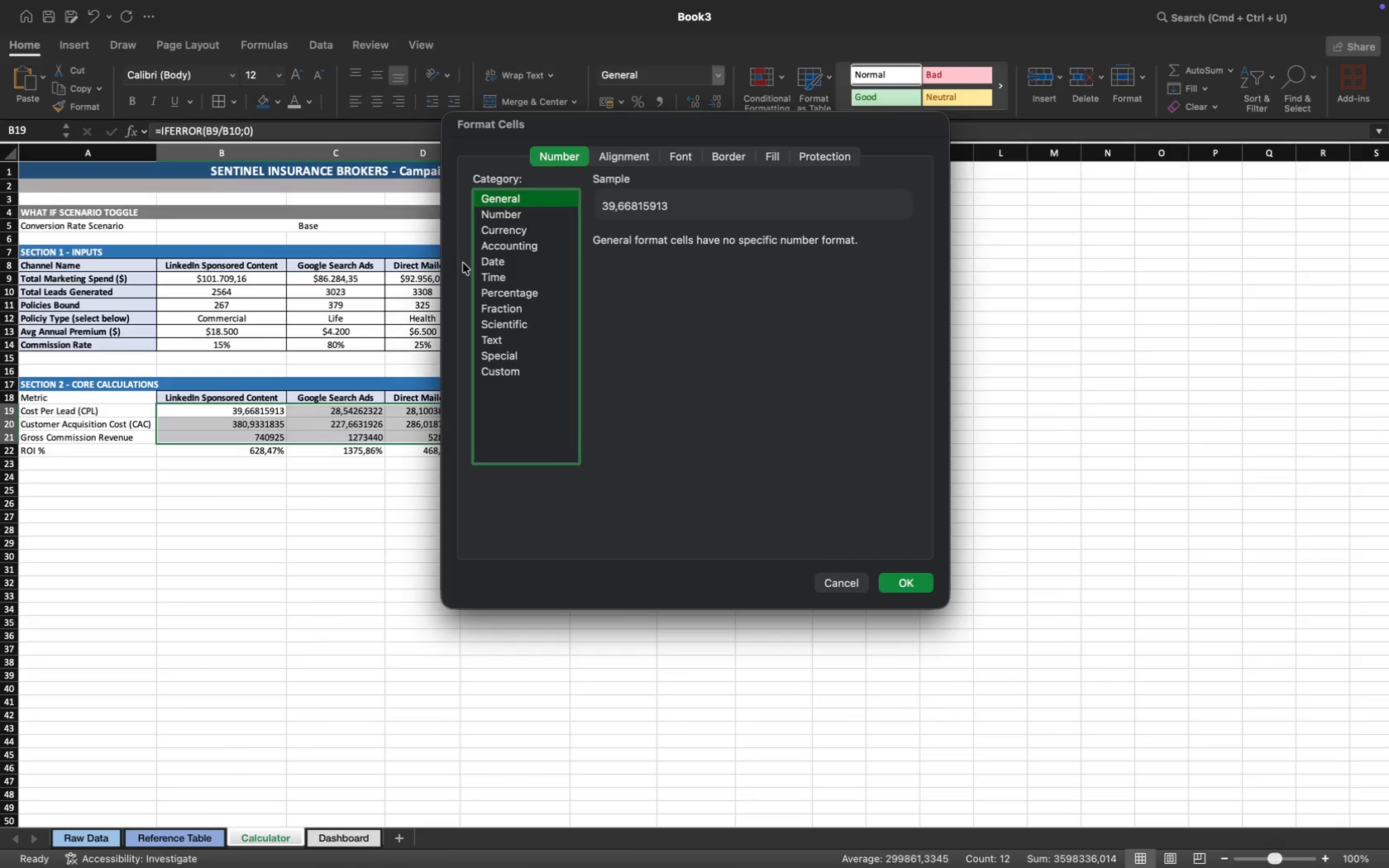 
left_click([508, 230])
 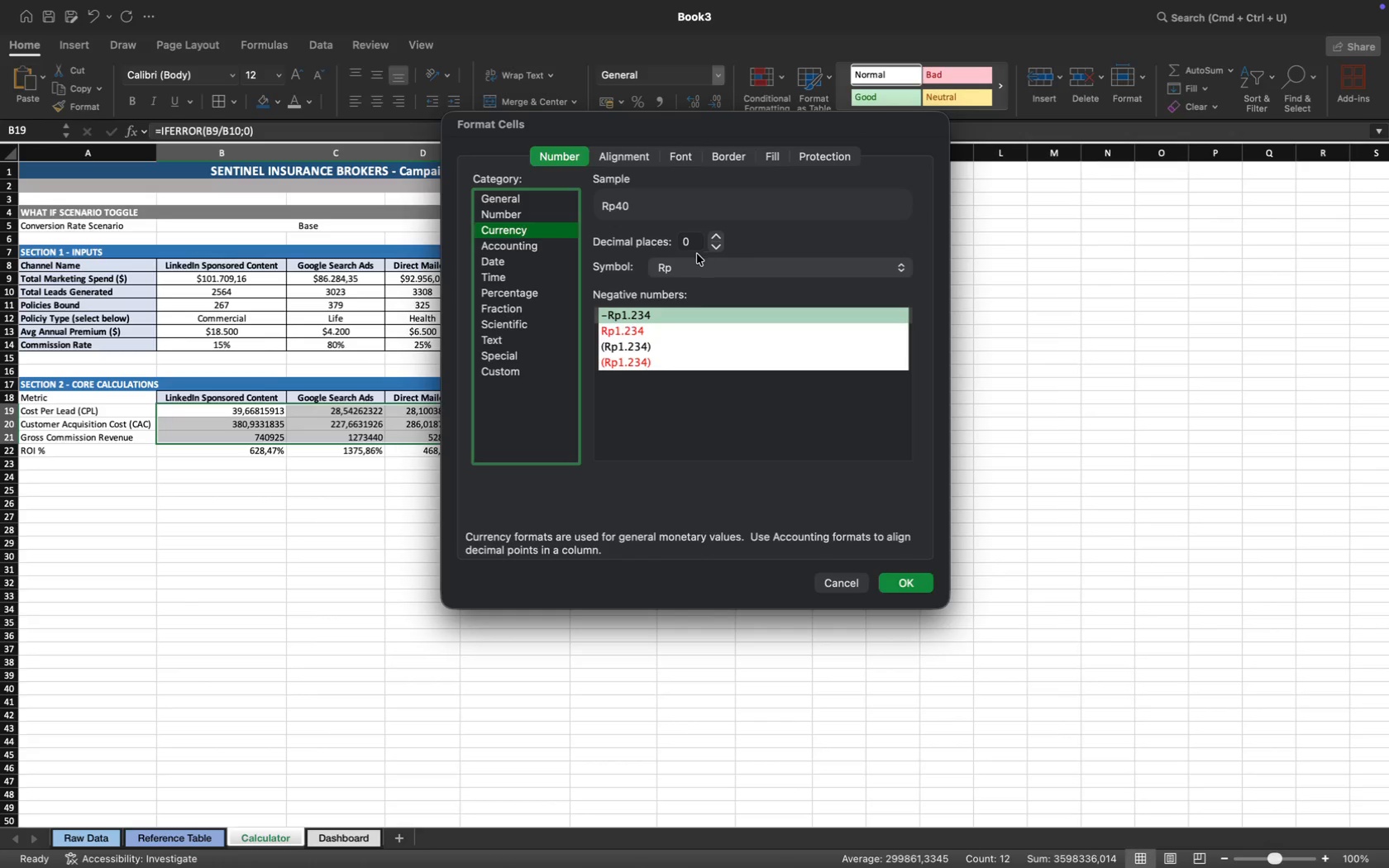 
left_click([690, 243])
 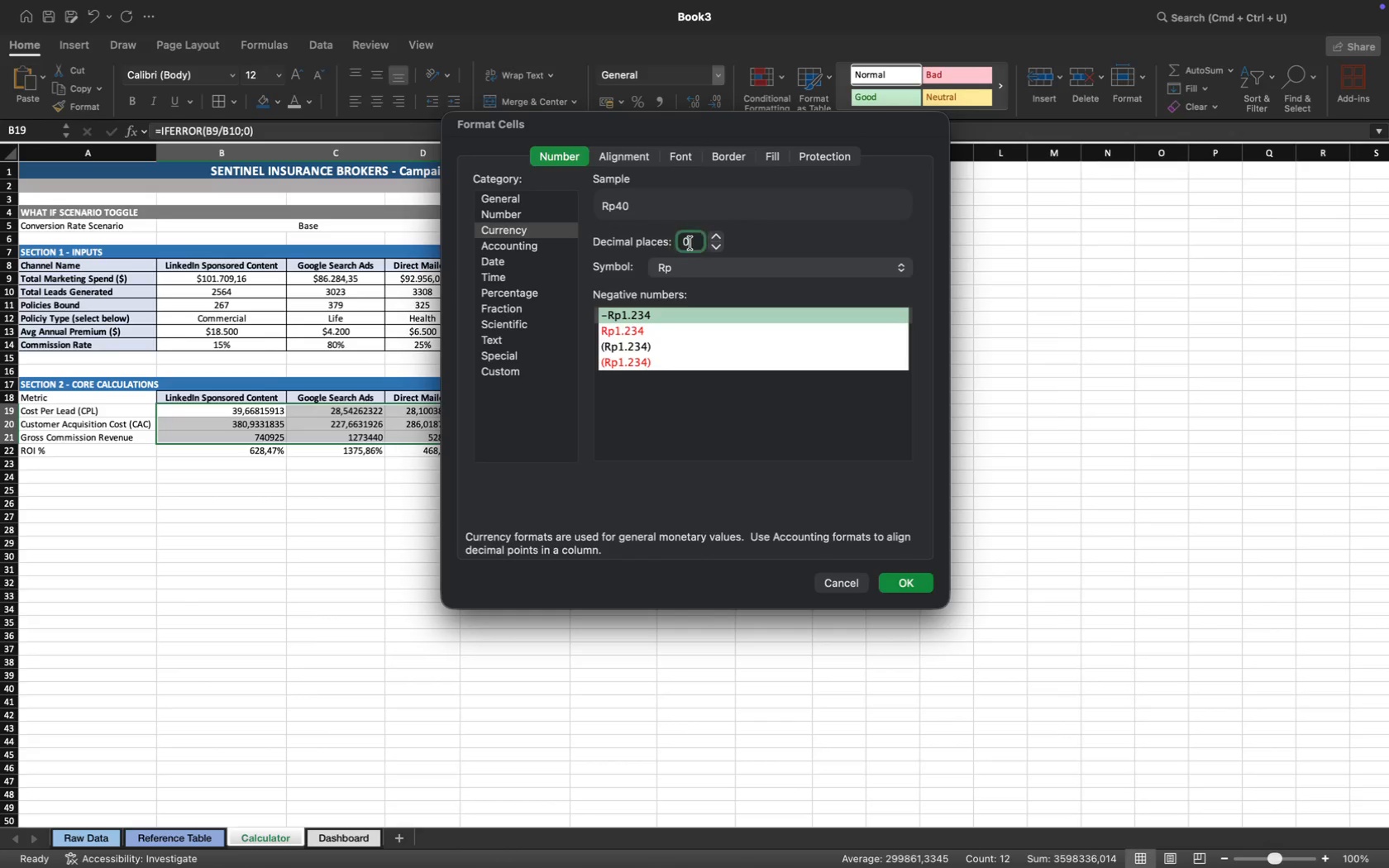 
key(Backspace)
 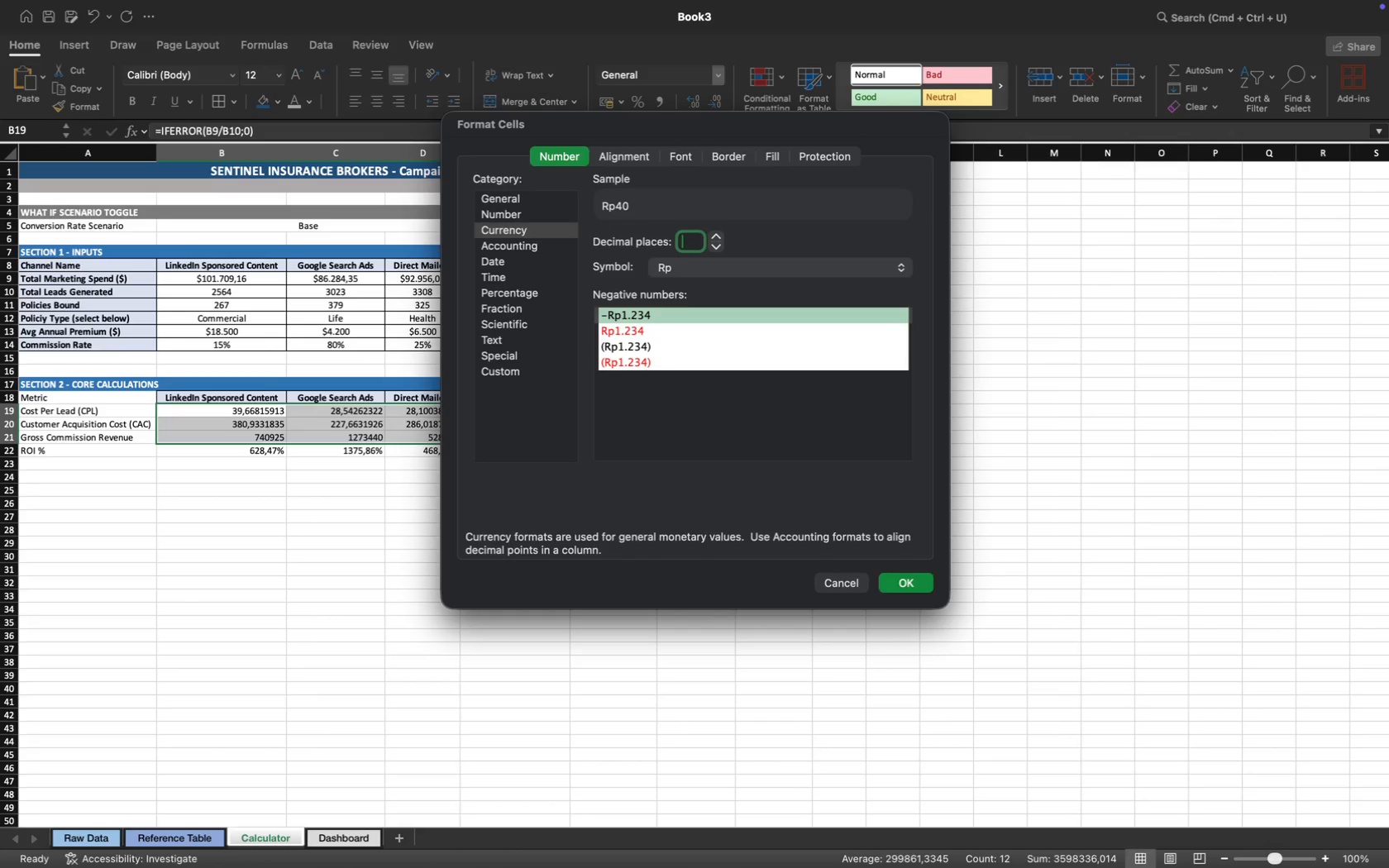 
key(2)
 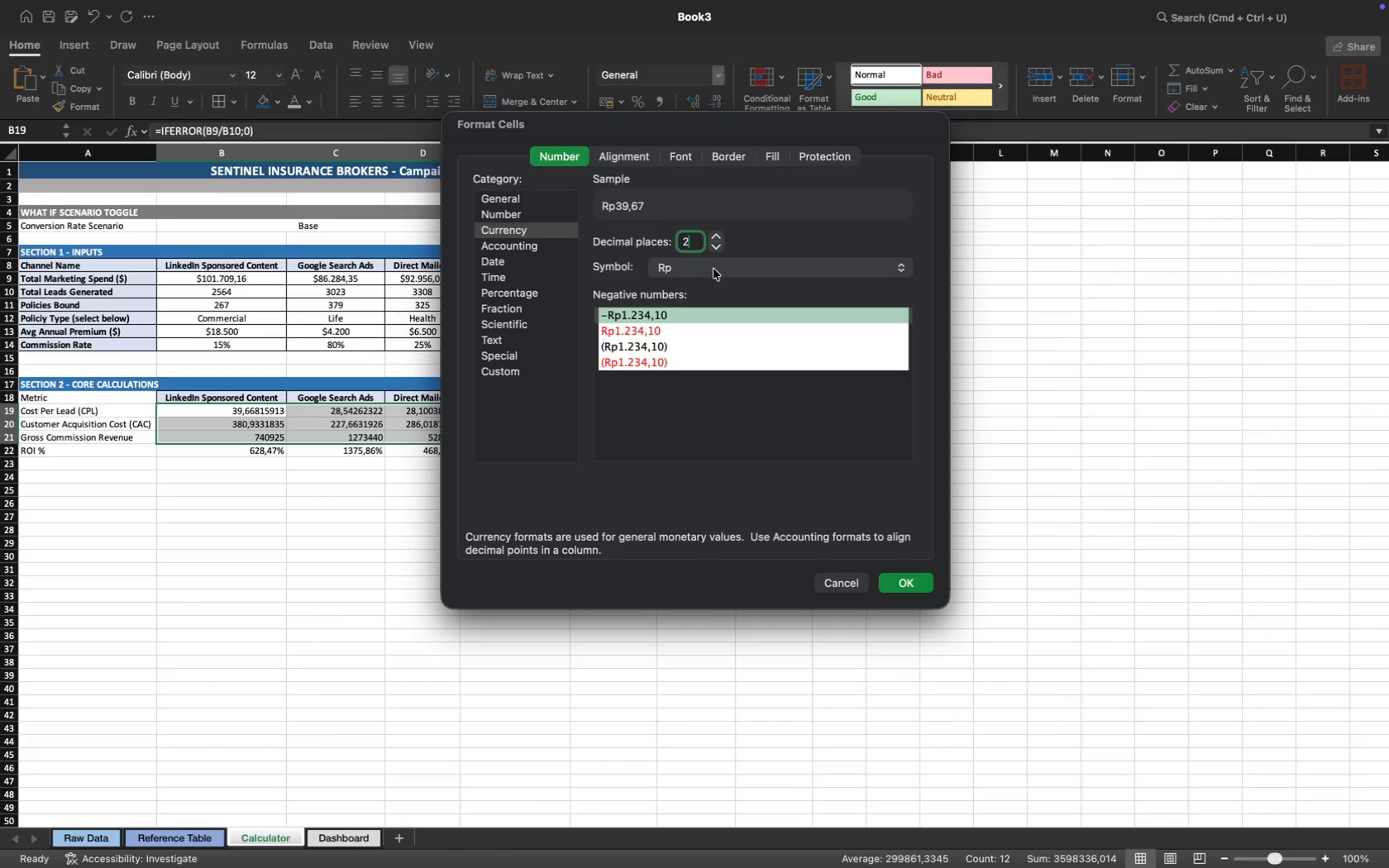 
left_click([714, 265])
 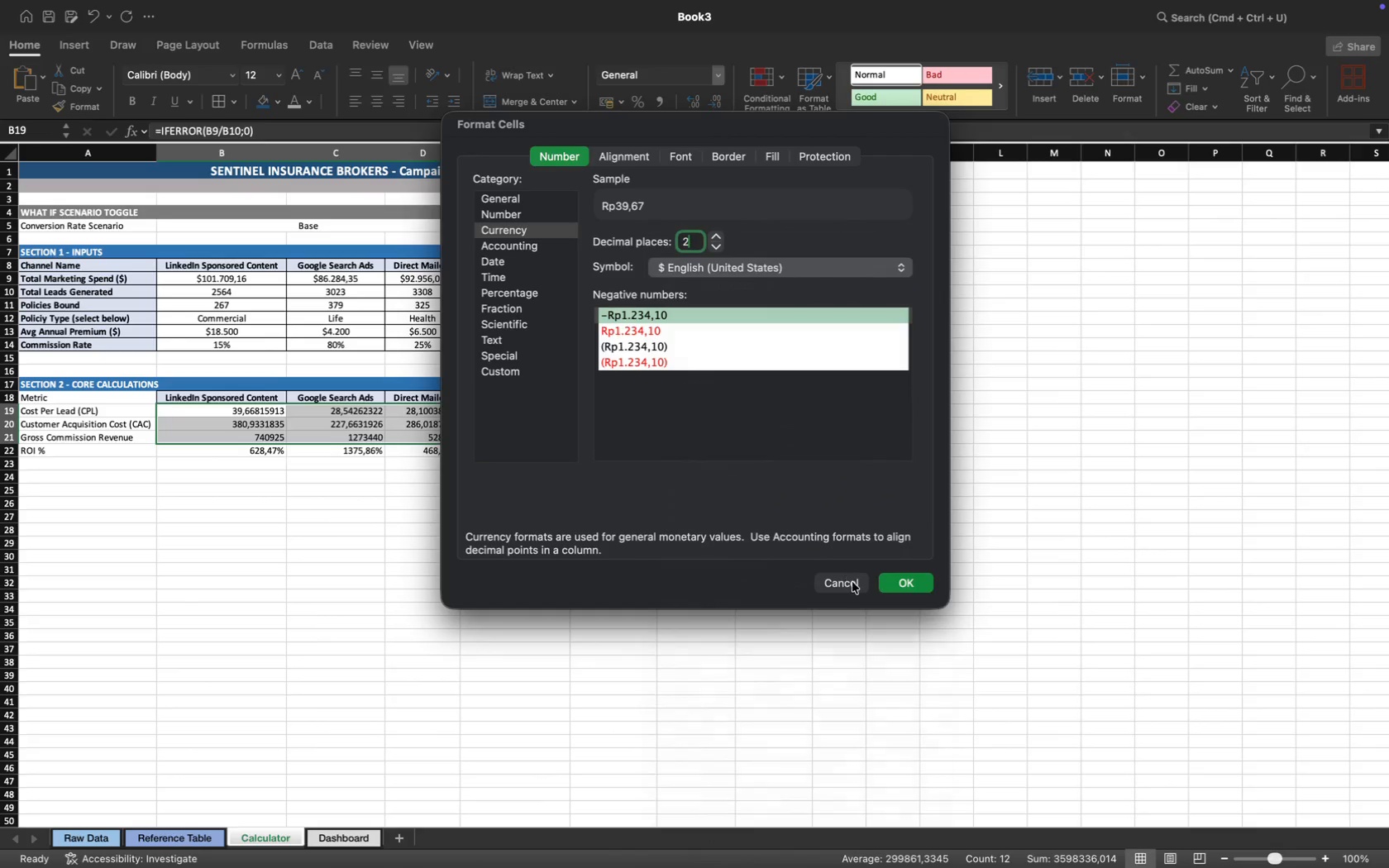 
left_click([900, 578])
 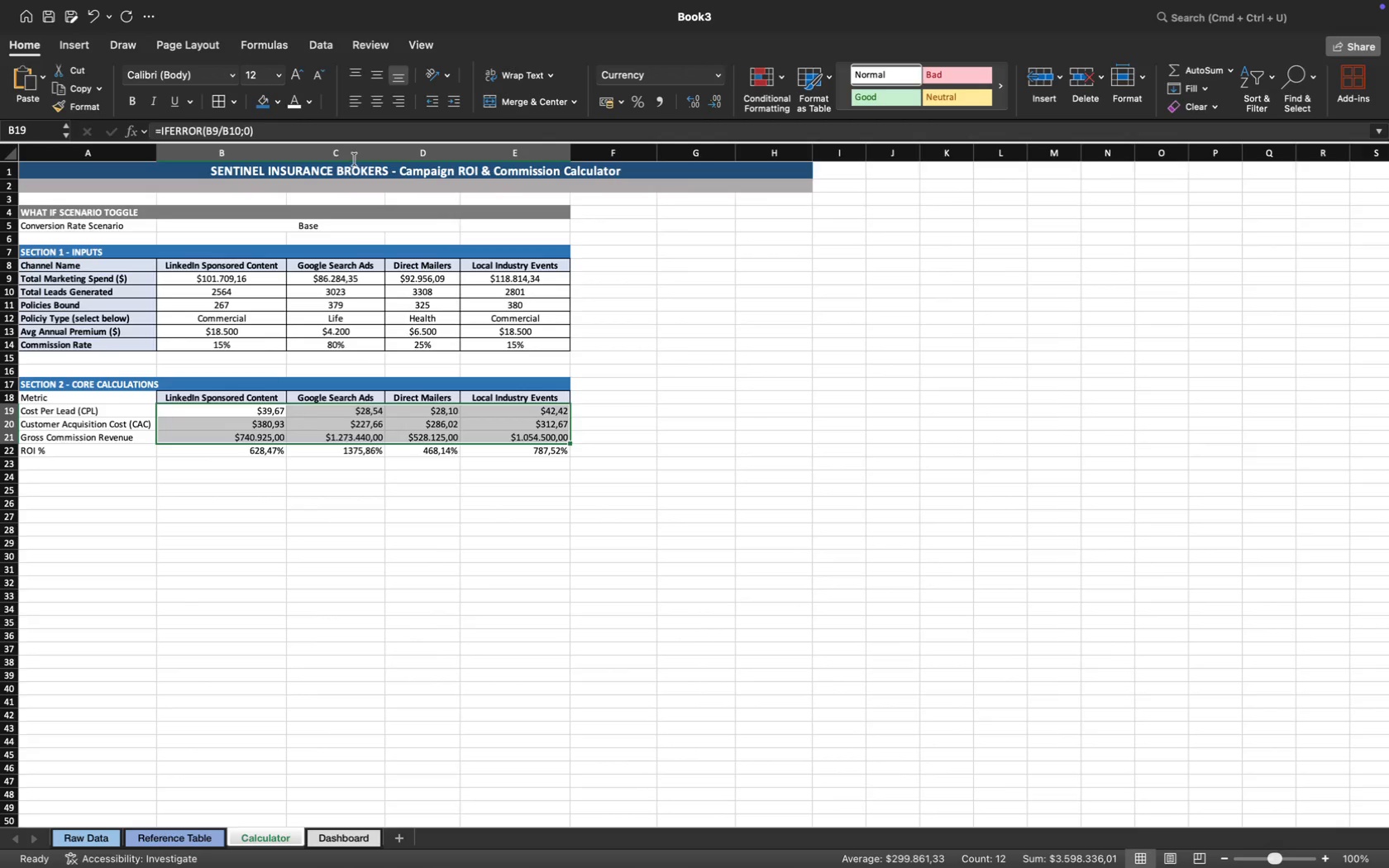 
left_click_drag(start_coordinate=[218, 410], to_coordinate=[499, 446])
 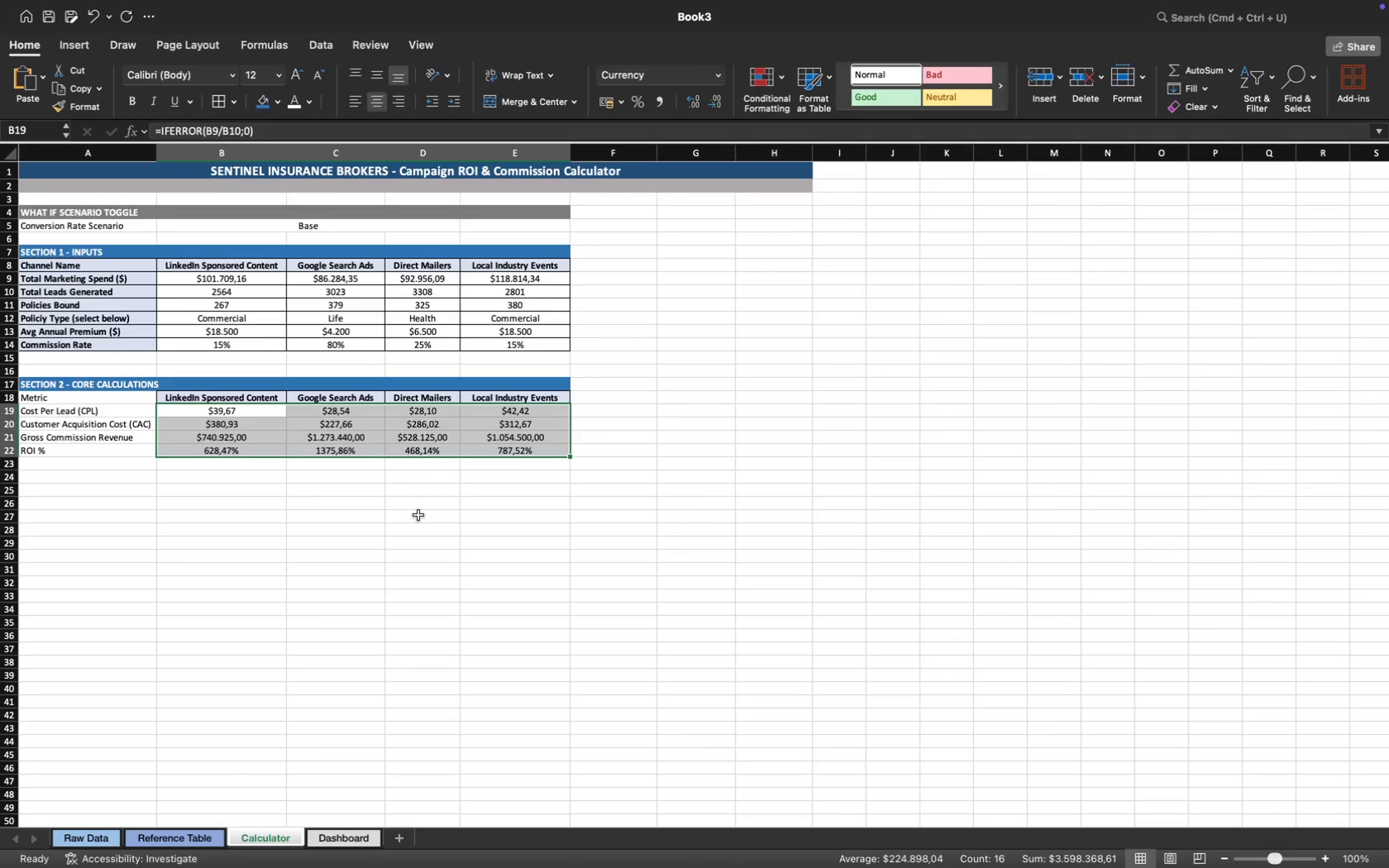 
left_click([419, 517])
 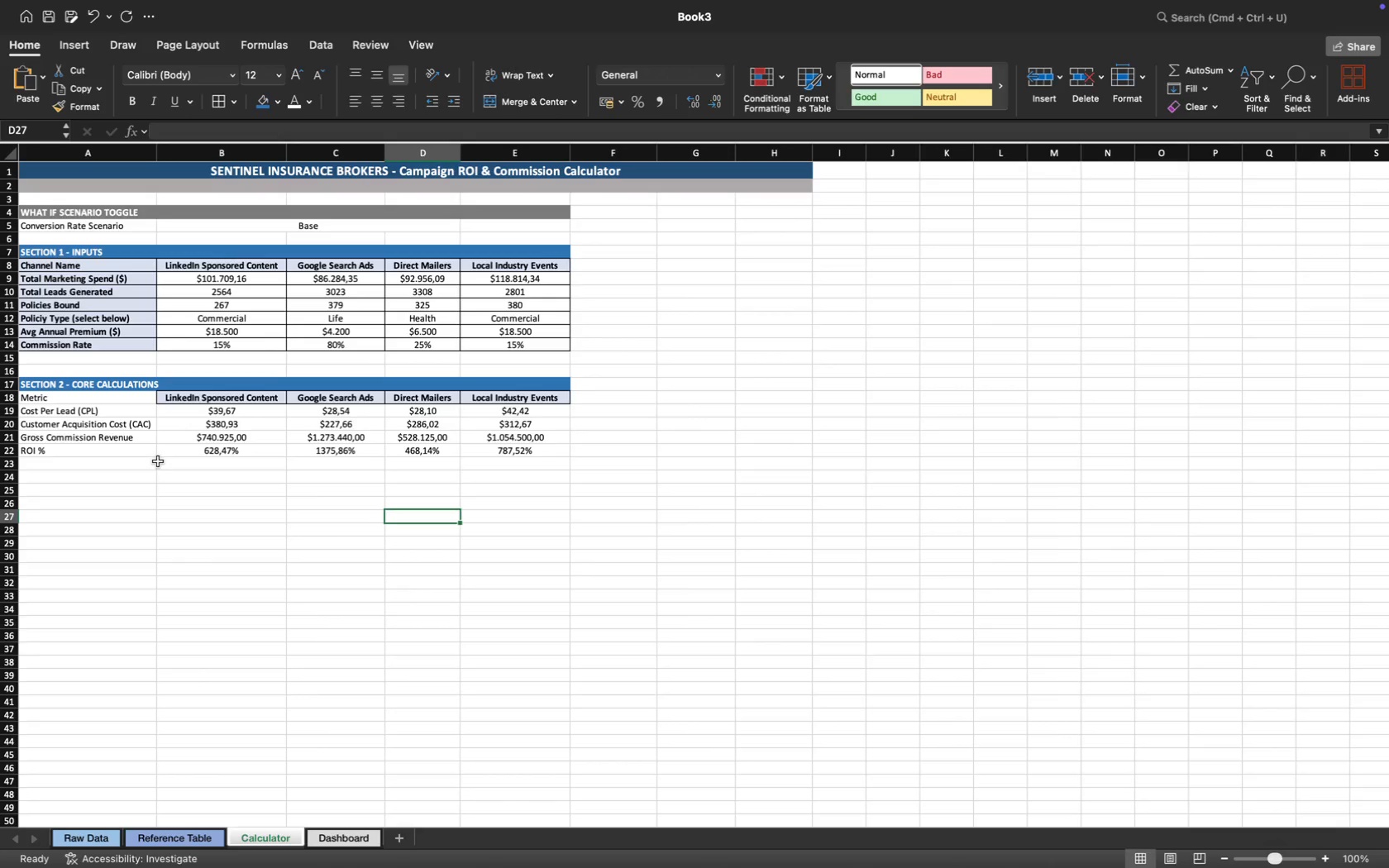 
left_click([107, 399])
 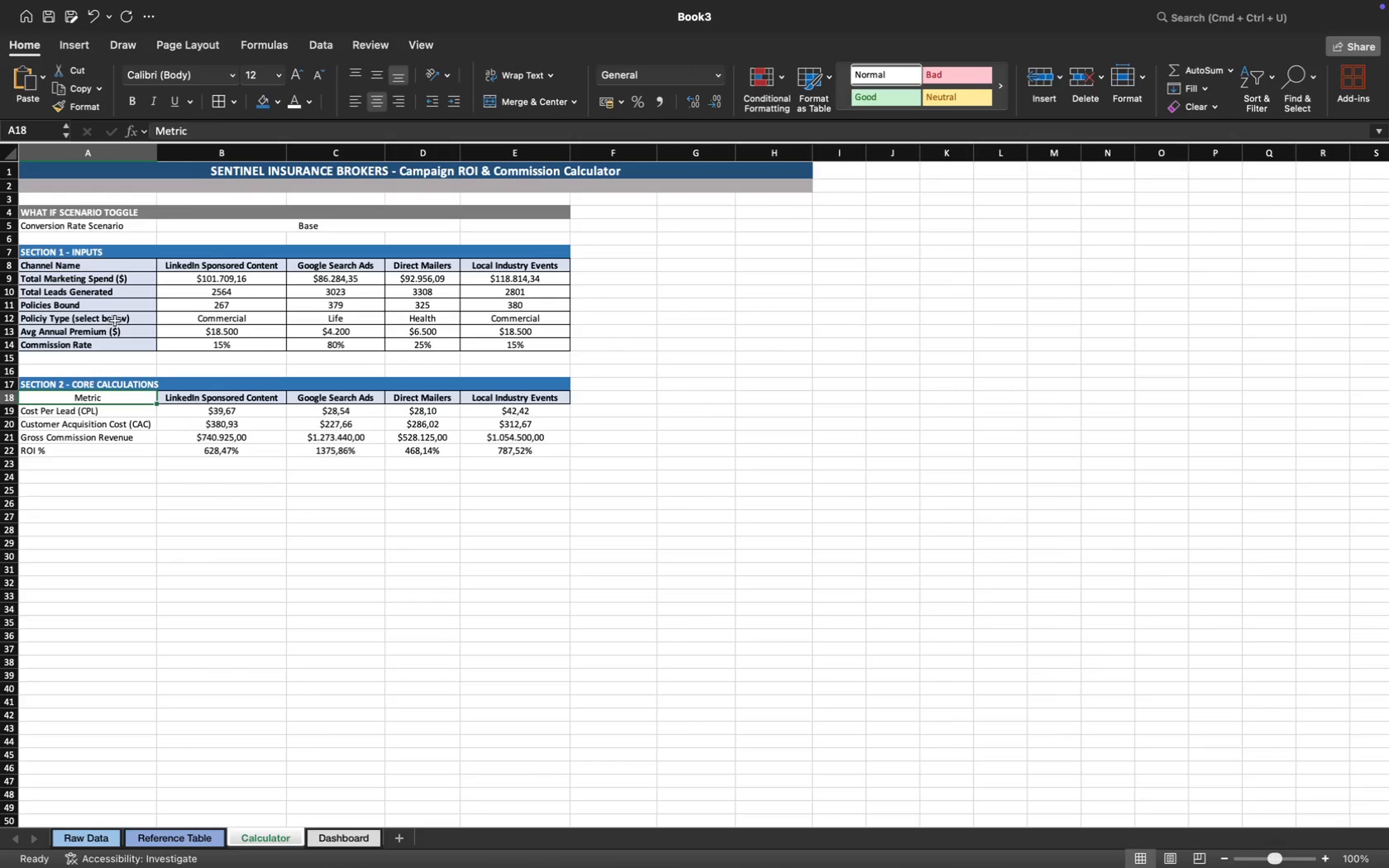 
left_click([133, 93])
 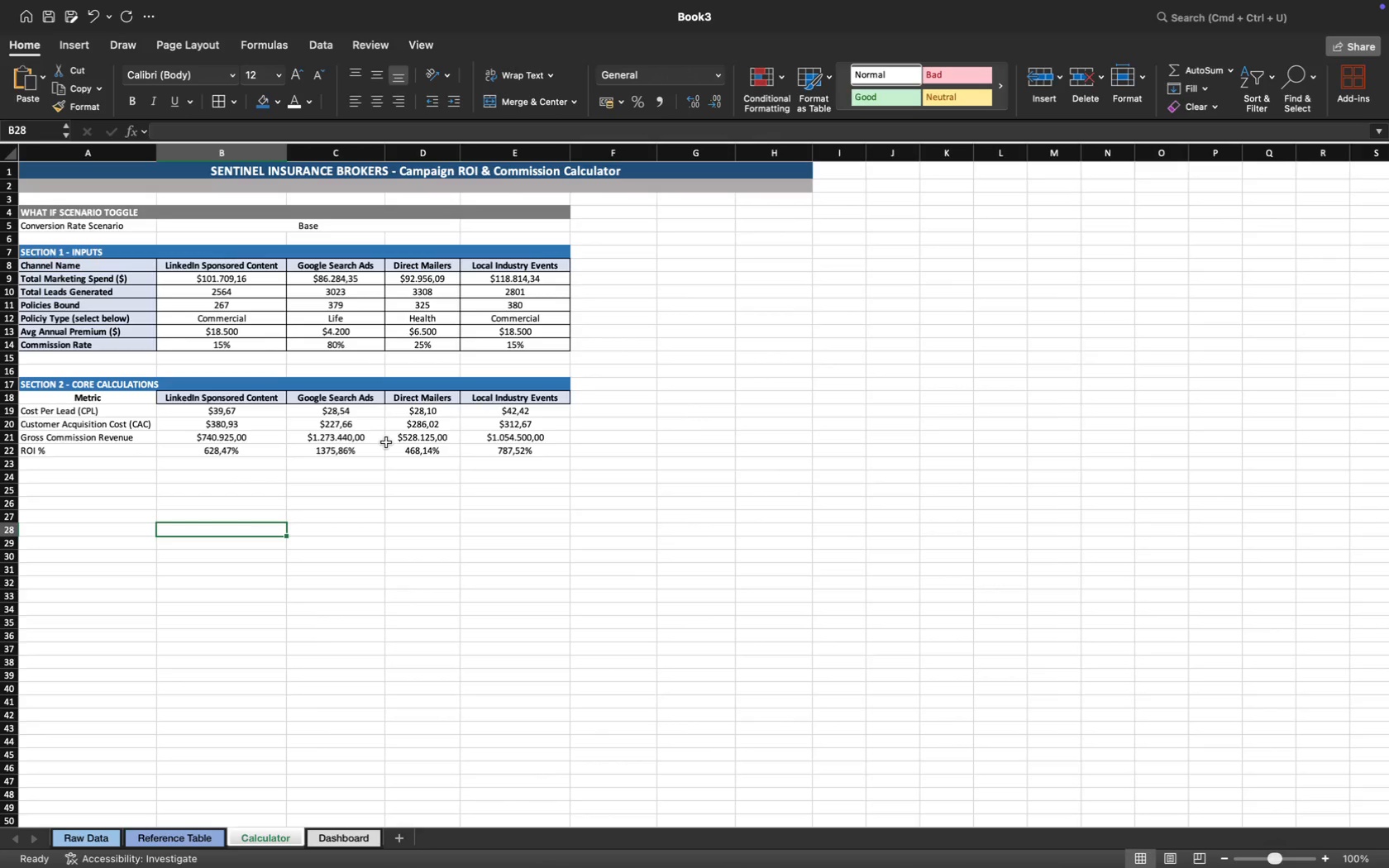 
wait(24.03)
 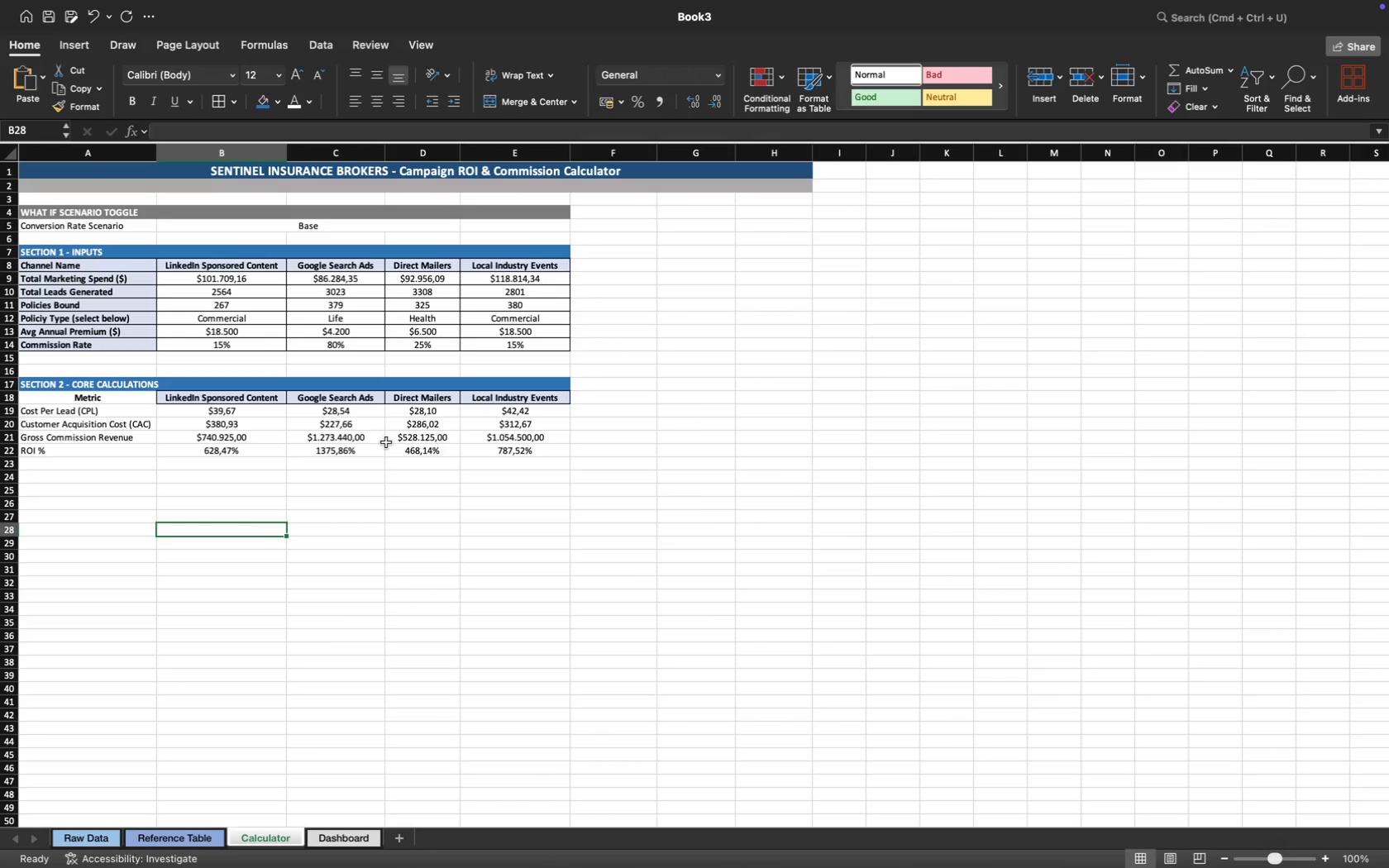 
left_click([426, 451])
 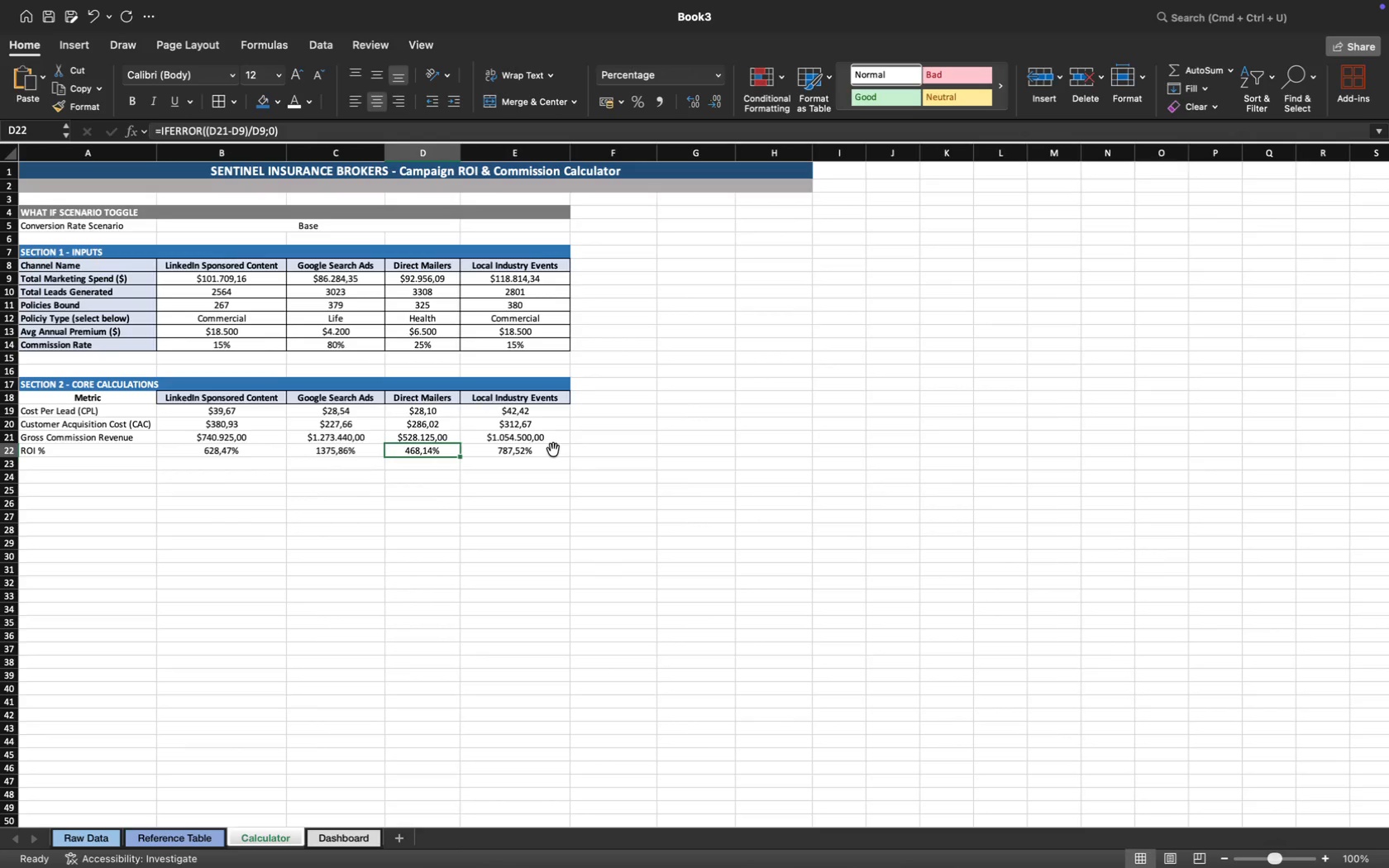 
left_click([553, 450])
 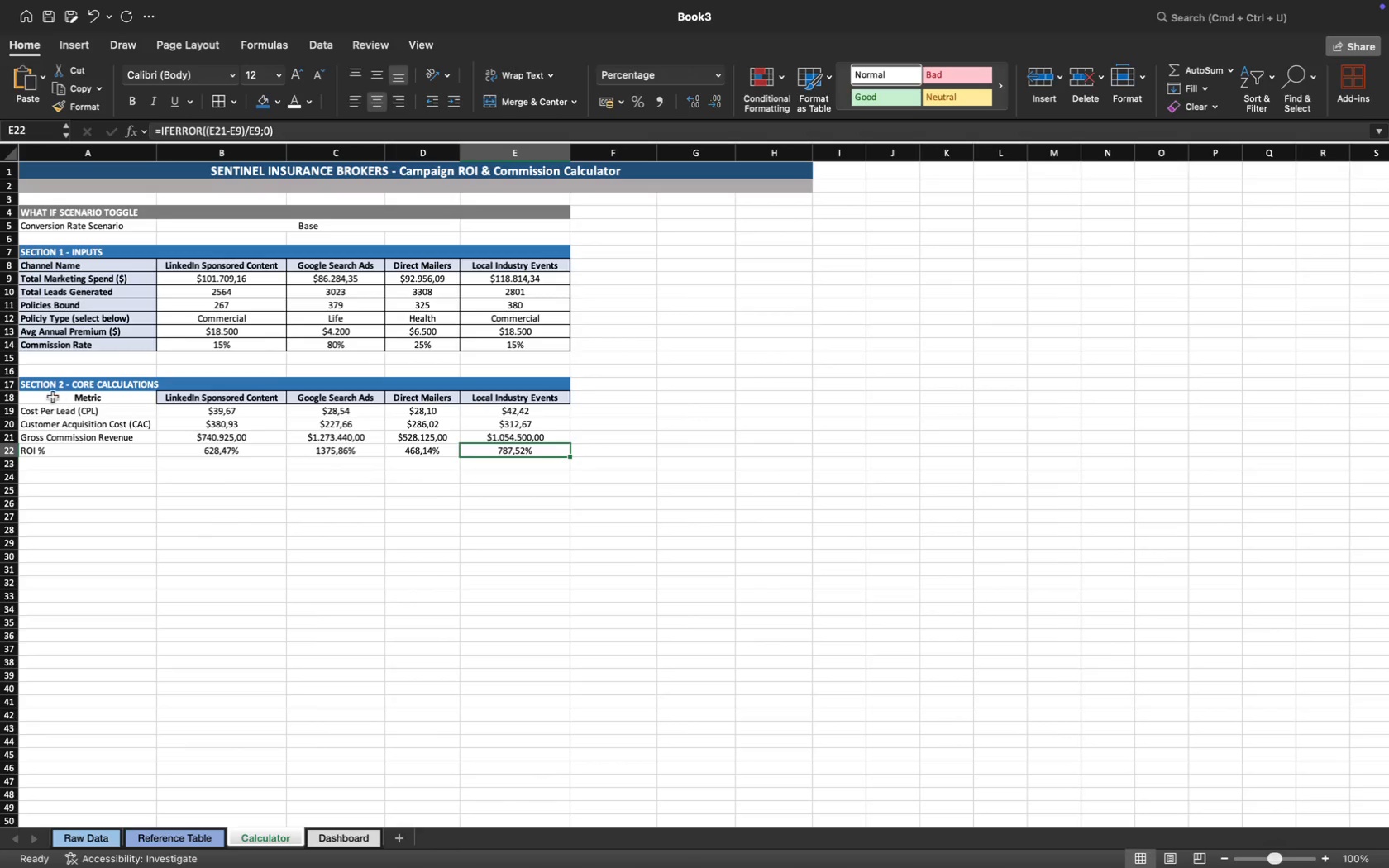 
wait(5.57)
 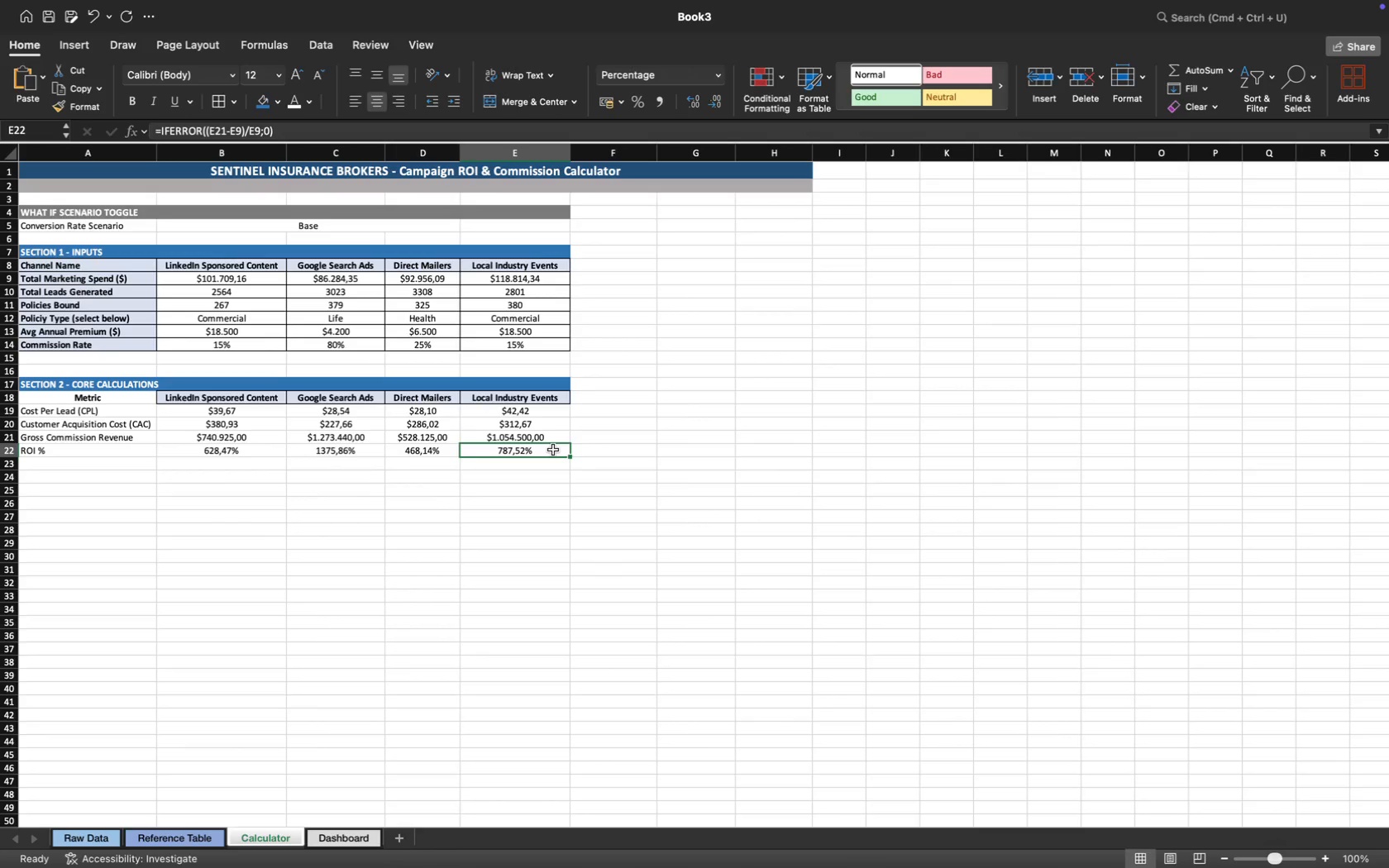 
left_click_drag(start_coordinate=[52, 397], to_coordinate=[548, 402])
 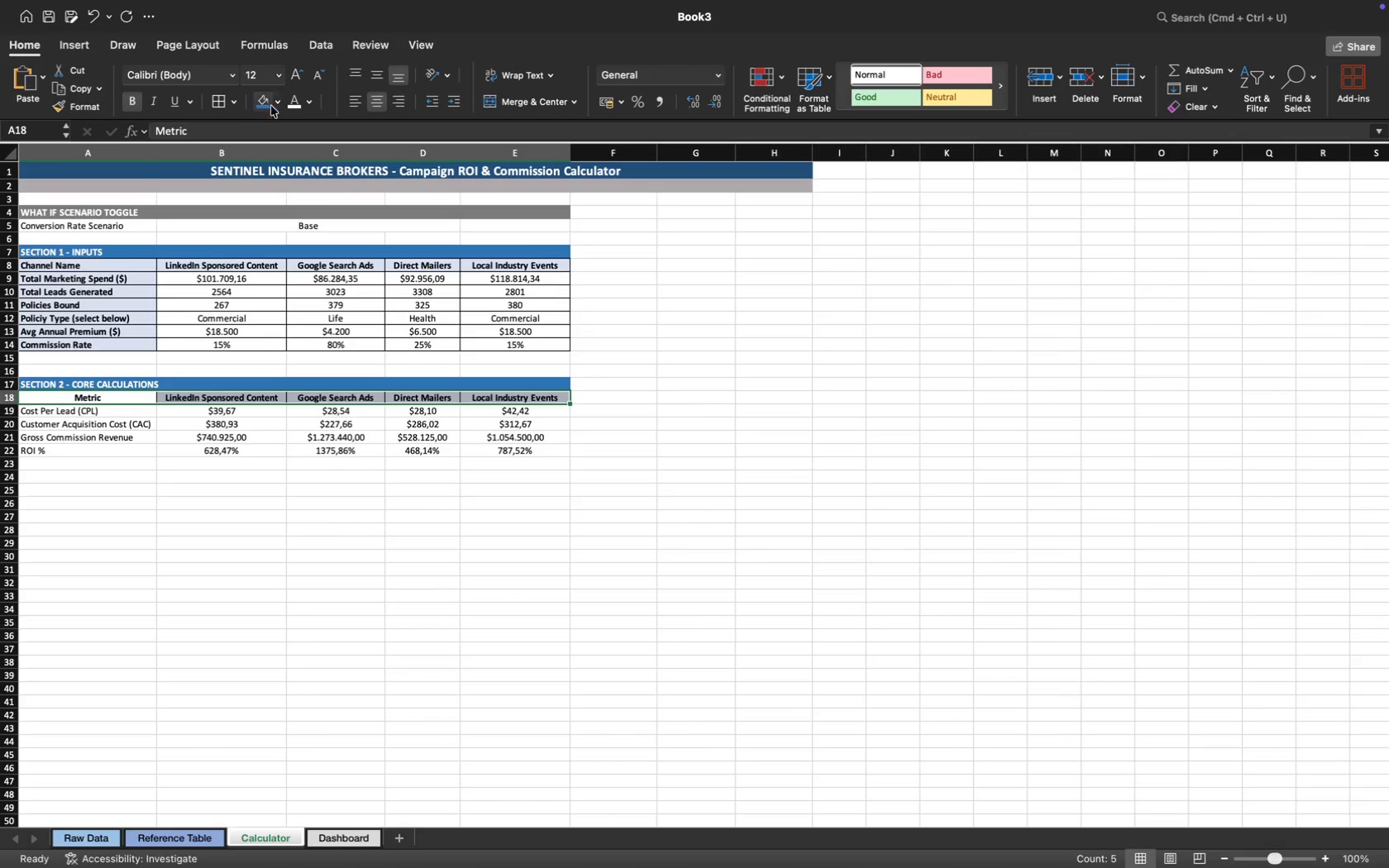 
left_click([277, 100])
 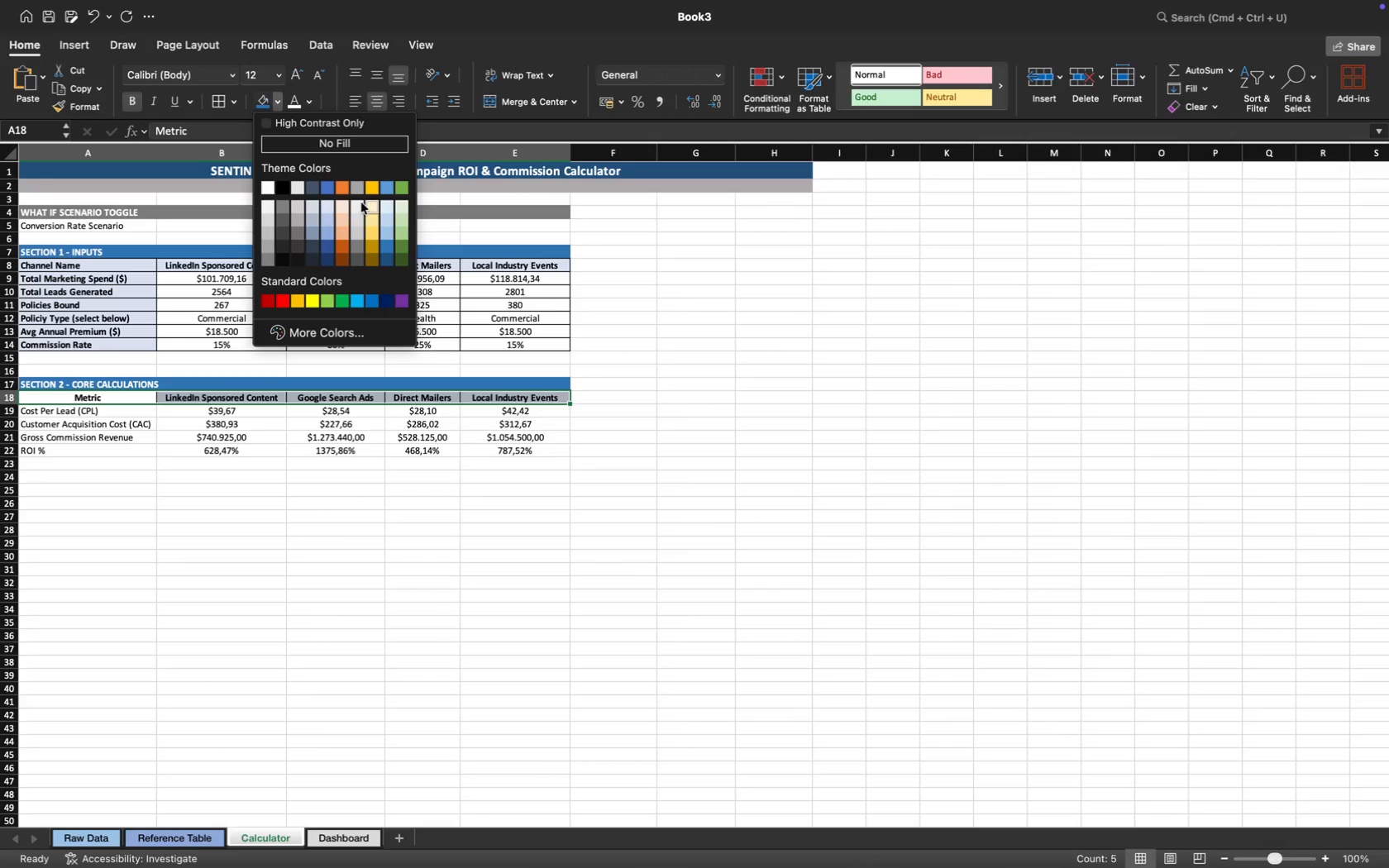 
left_click([327, 206])
 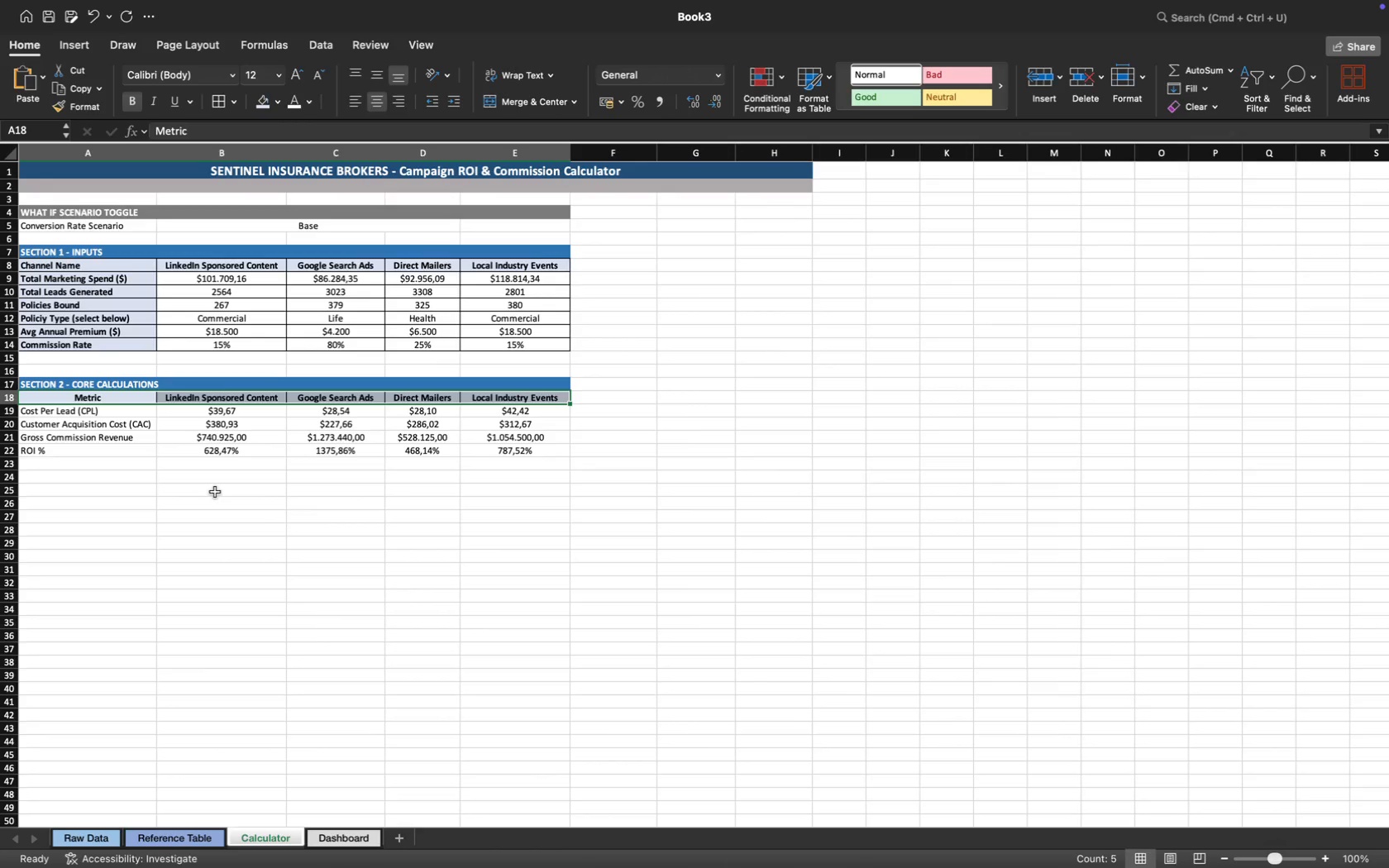 
left_click([214, 492])
 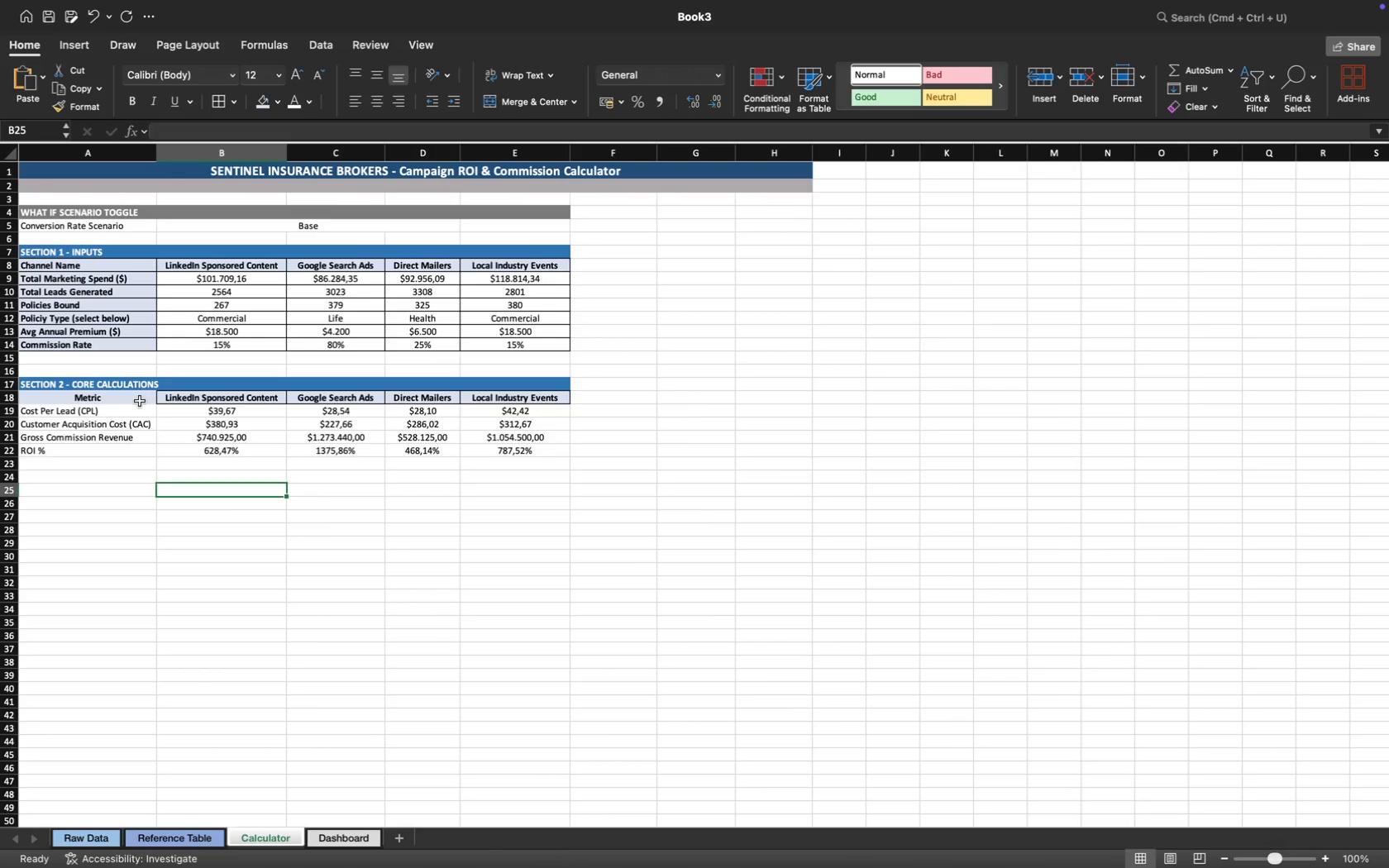 
left_click_drag(start_coordinate=[119, 396], to_coordinate=[531, 443])
 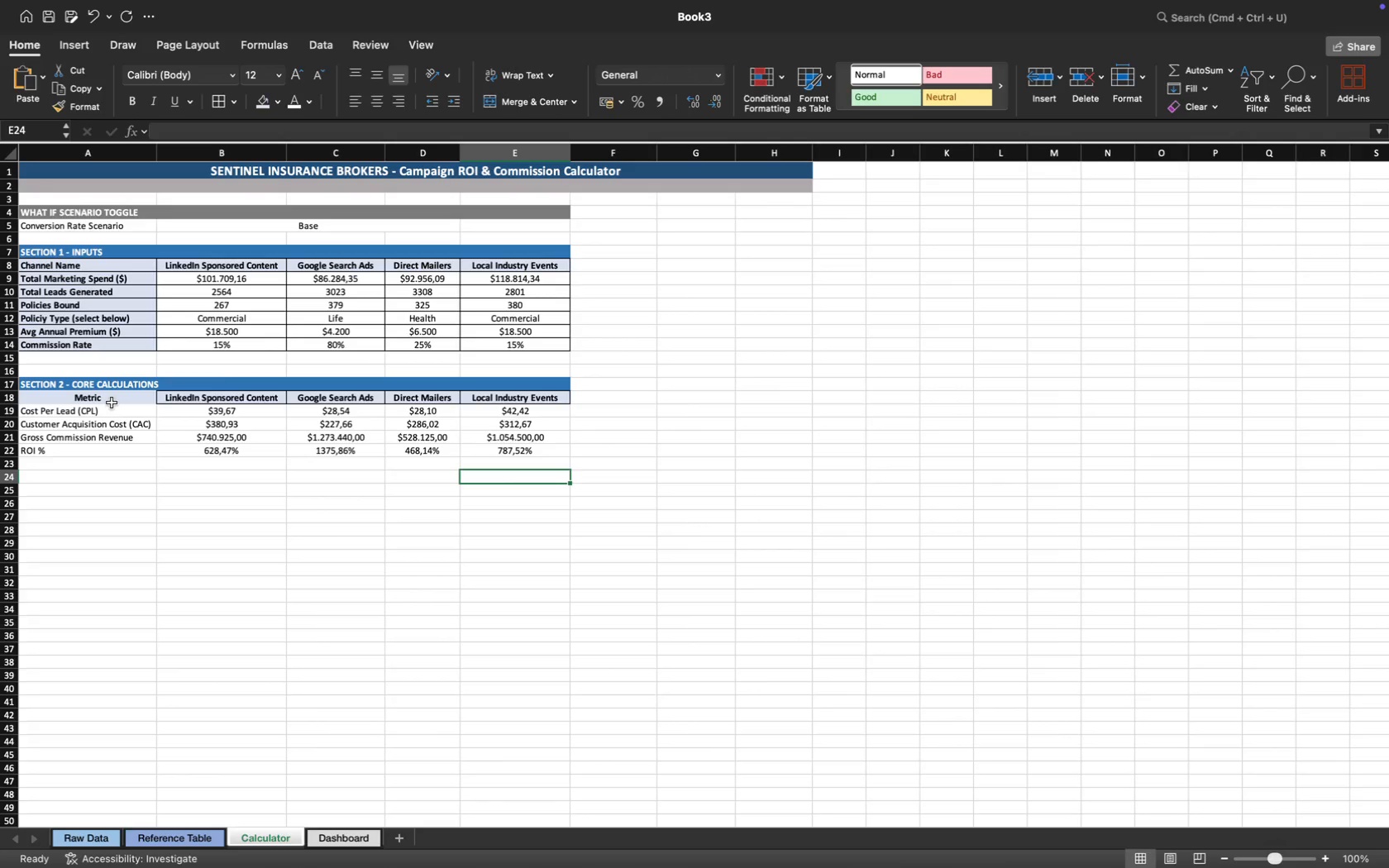 
left_click_drag(start_coordinate=[115, 393], to_coordinate=[515, 453])
 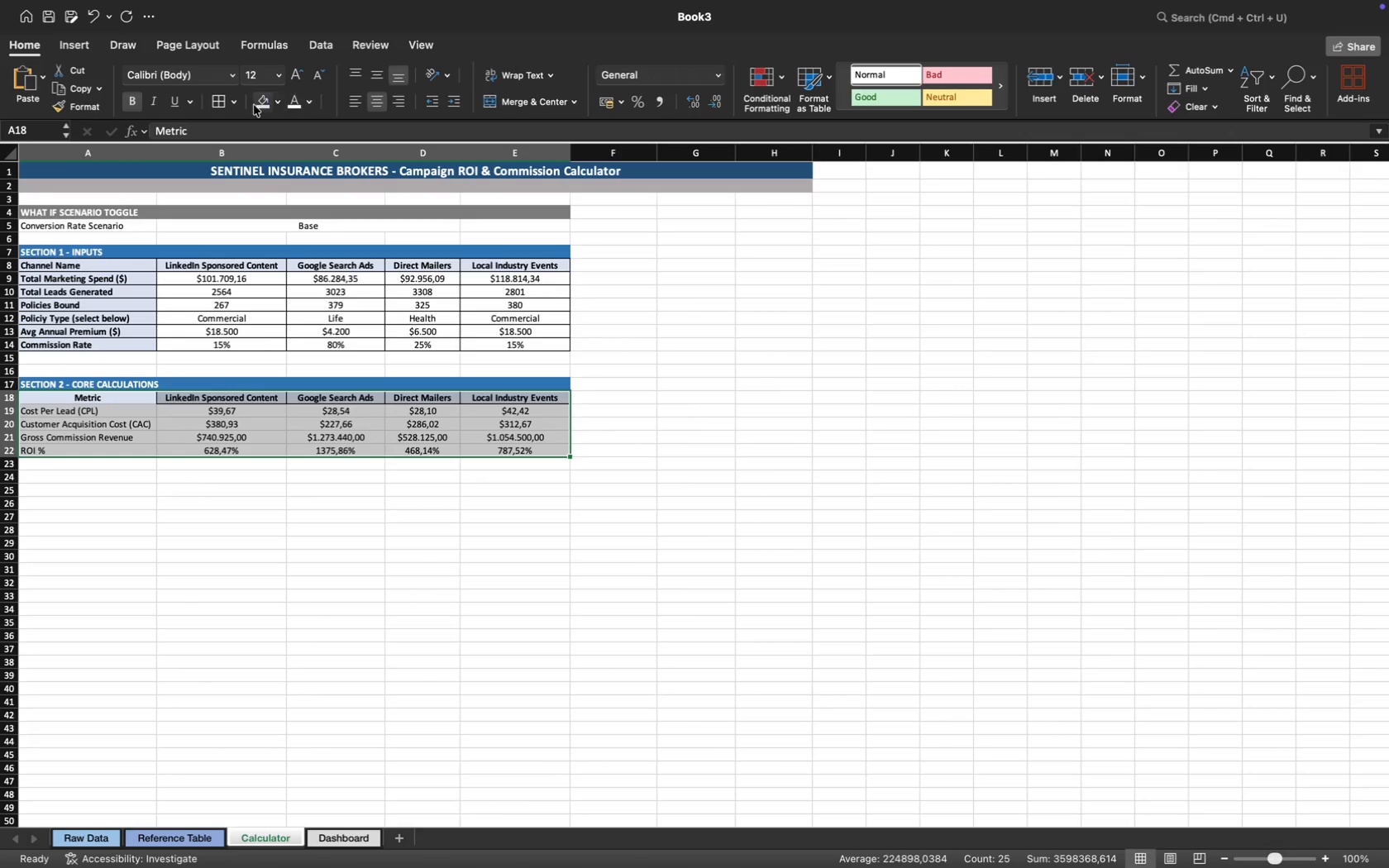 
left_click([220, 101])
 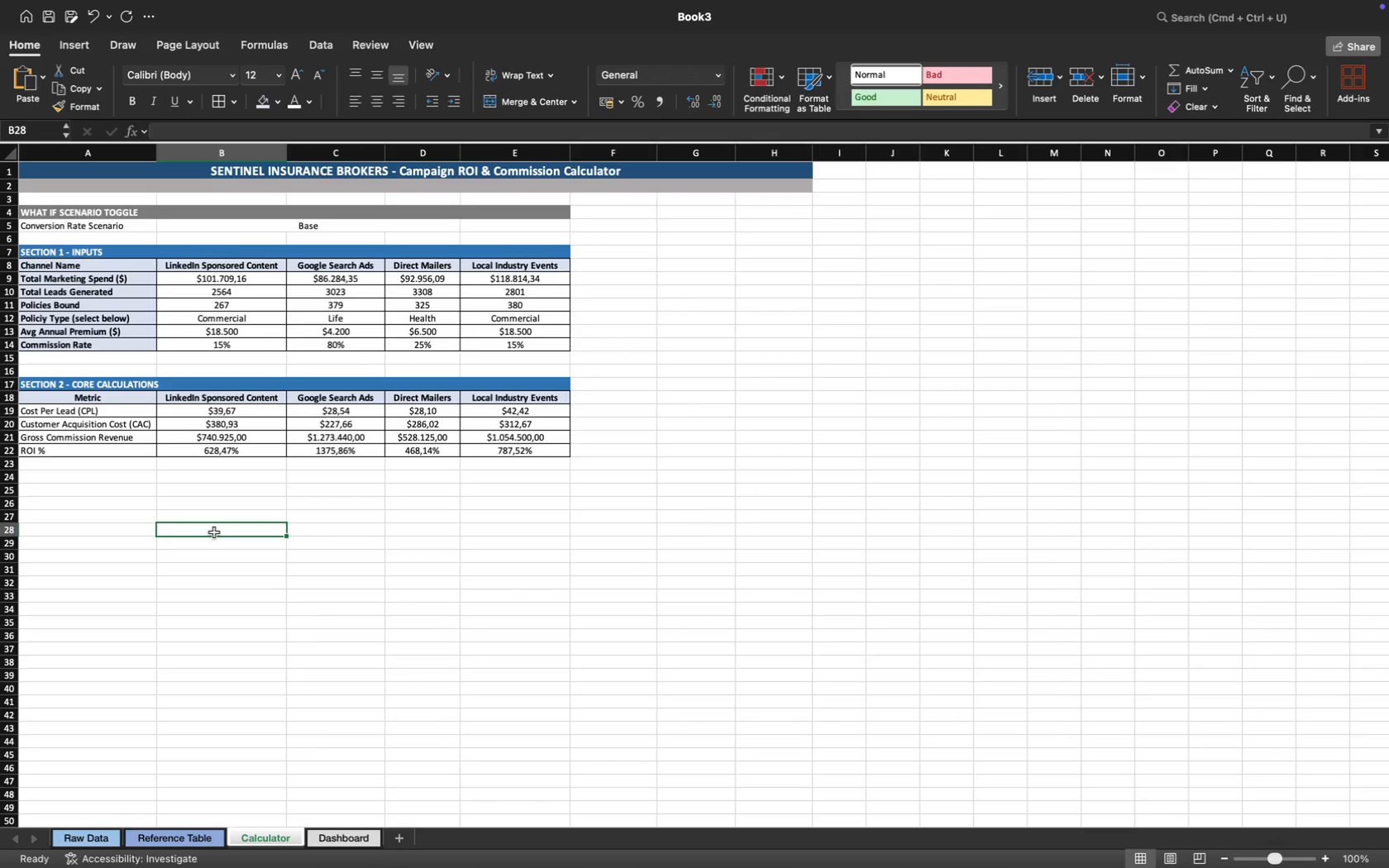 
left_click([77, 484])
 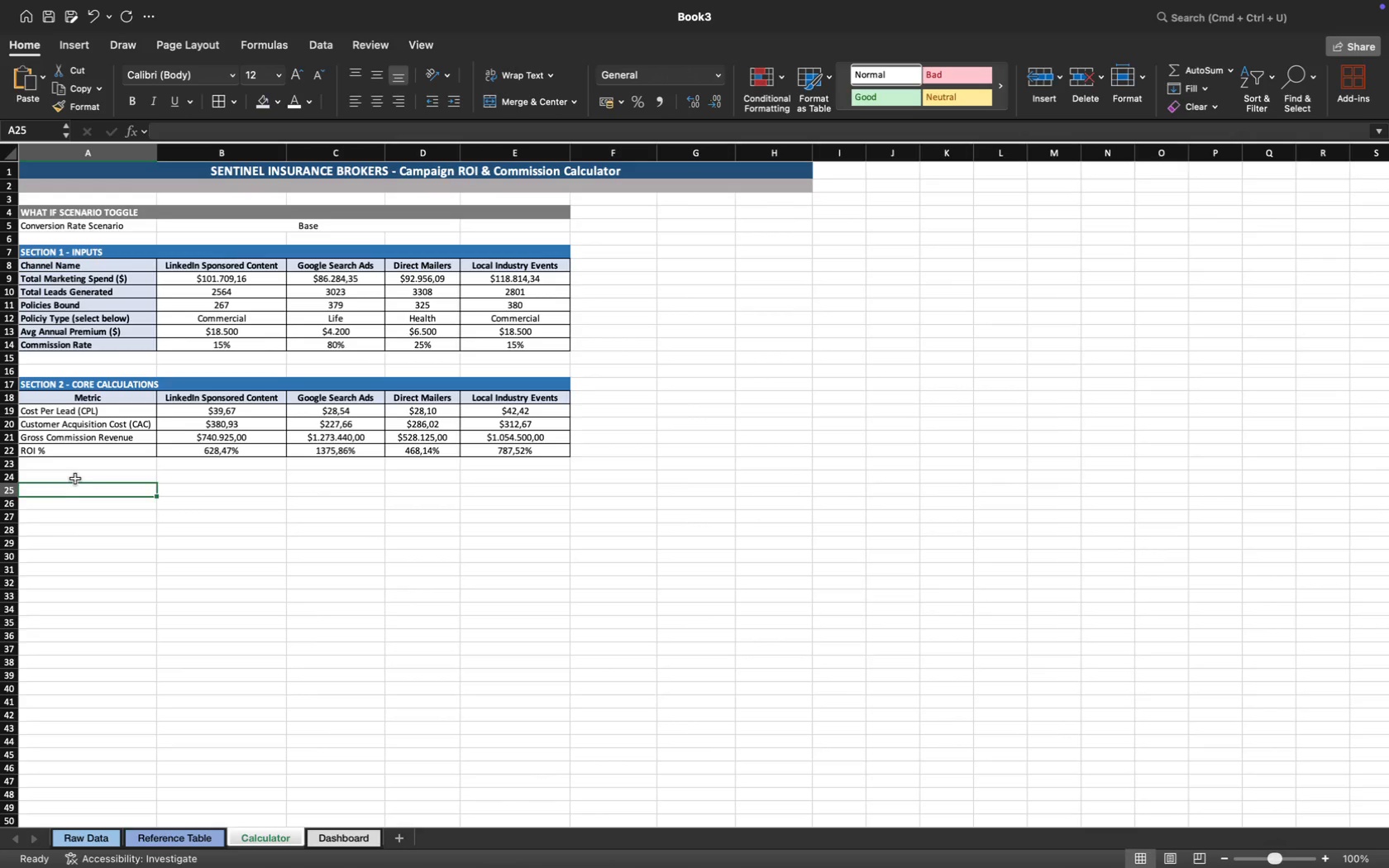 
left_click([75, 478])
 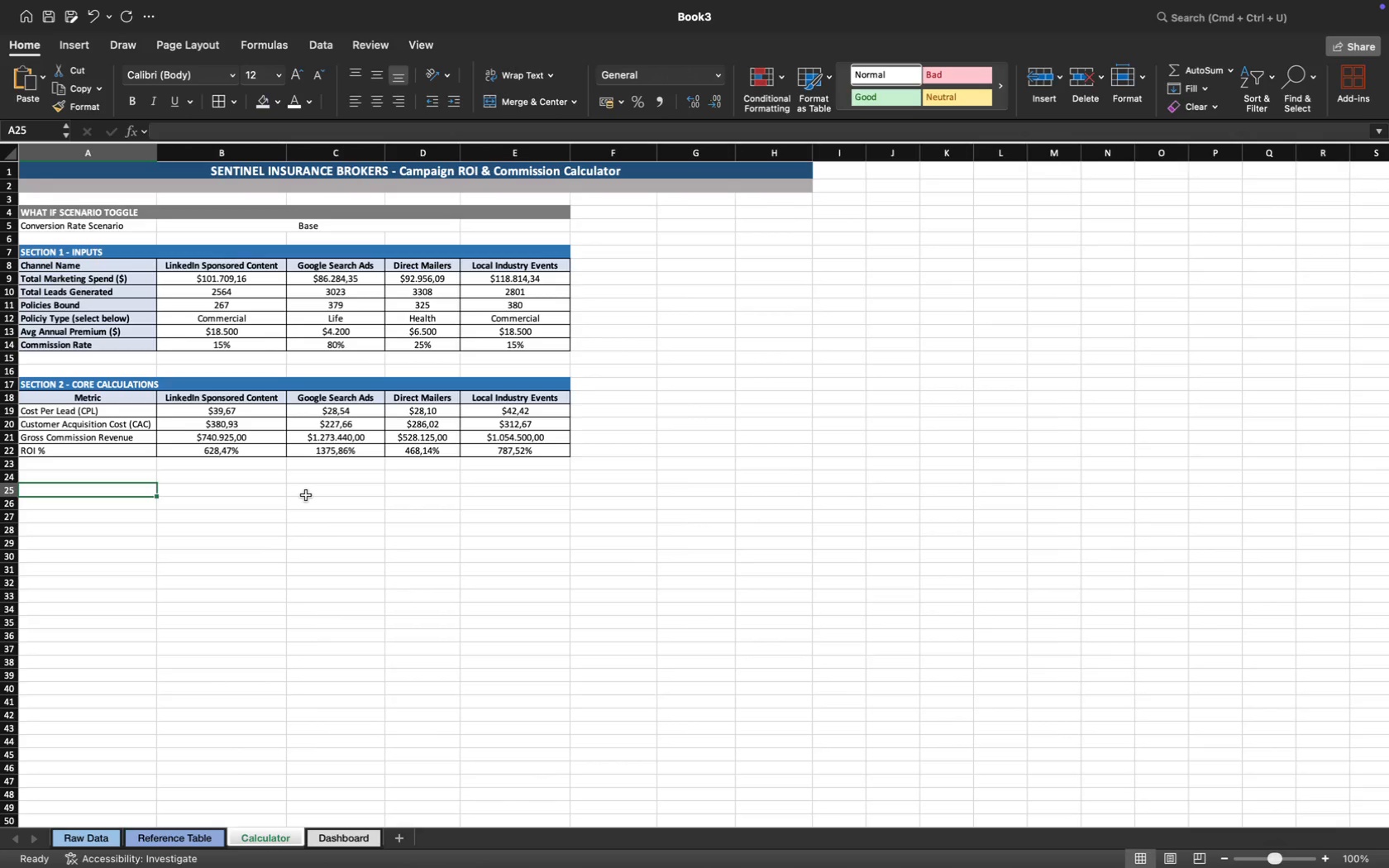 
wait(18.9)
 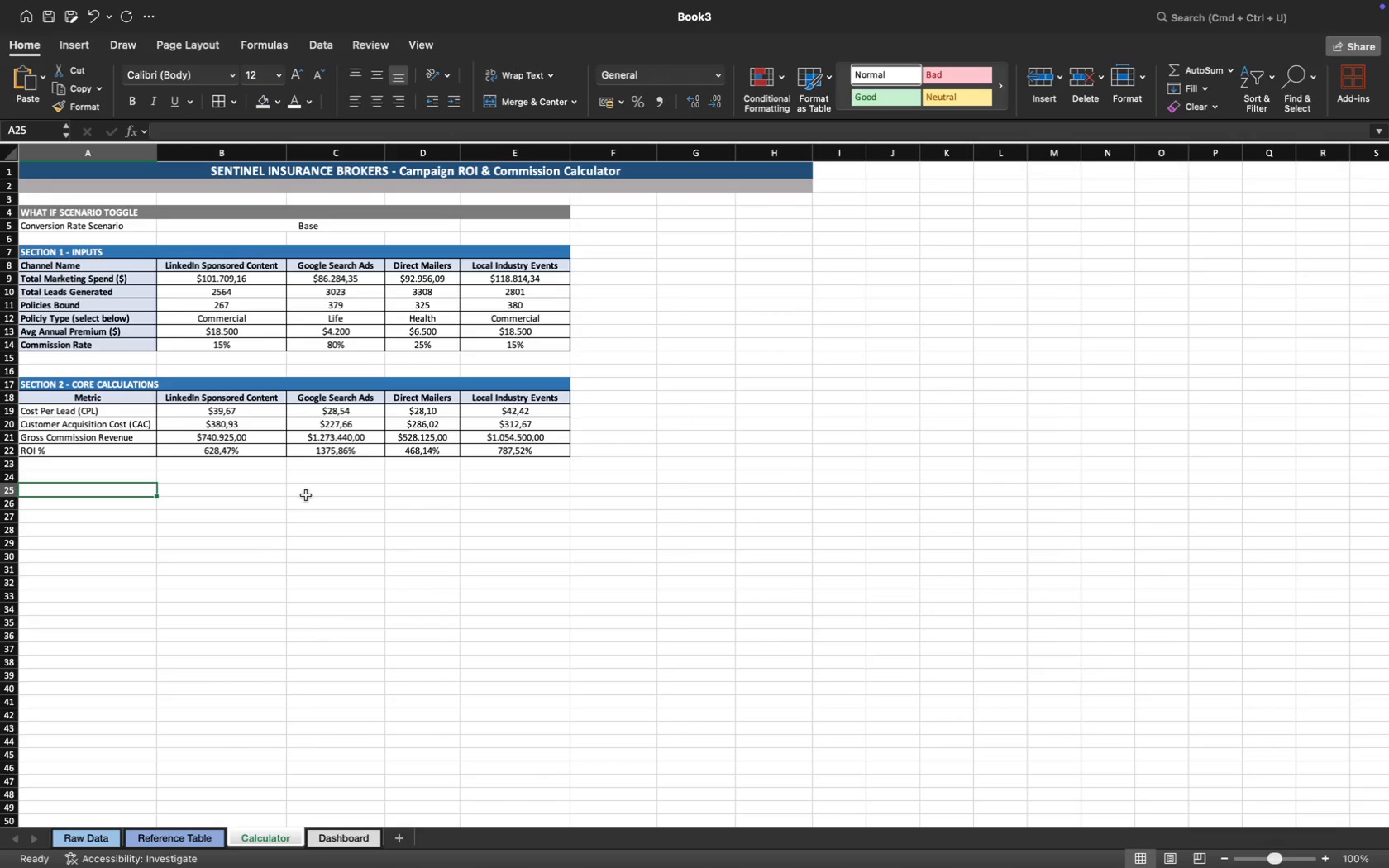 
left_click([236, 478])
 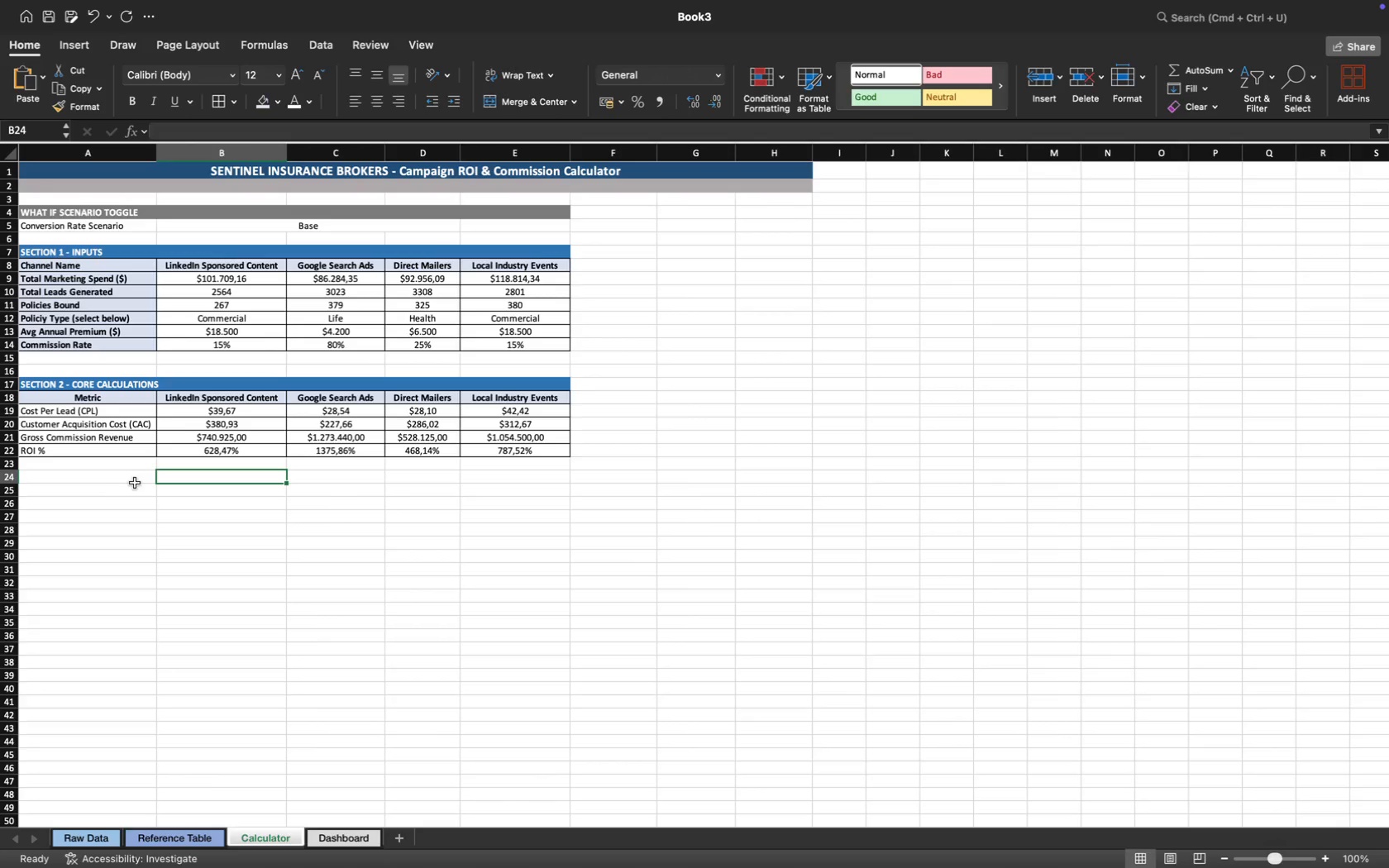 
left_click([118, 483])
 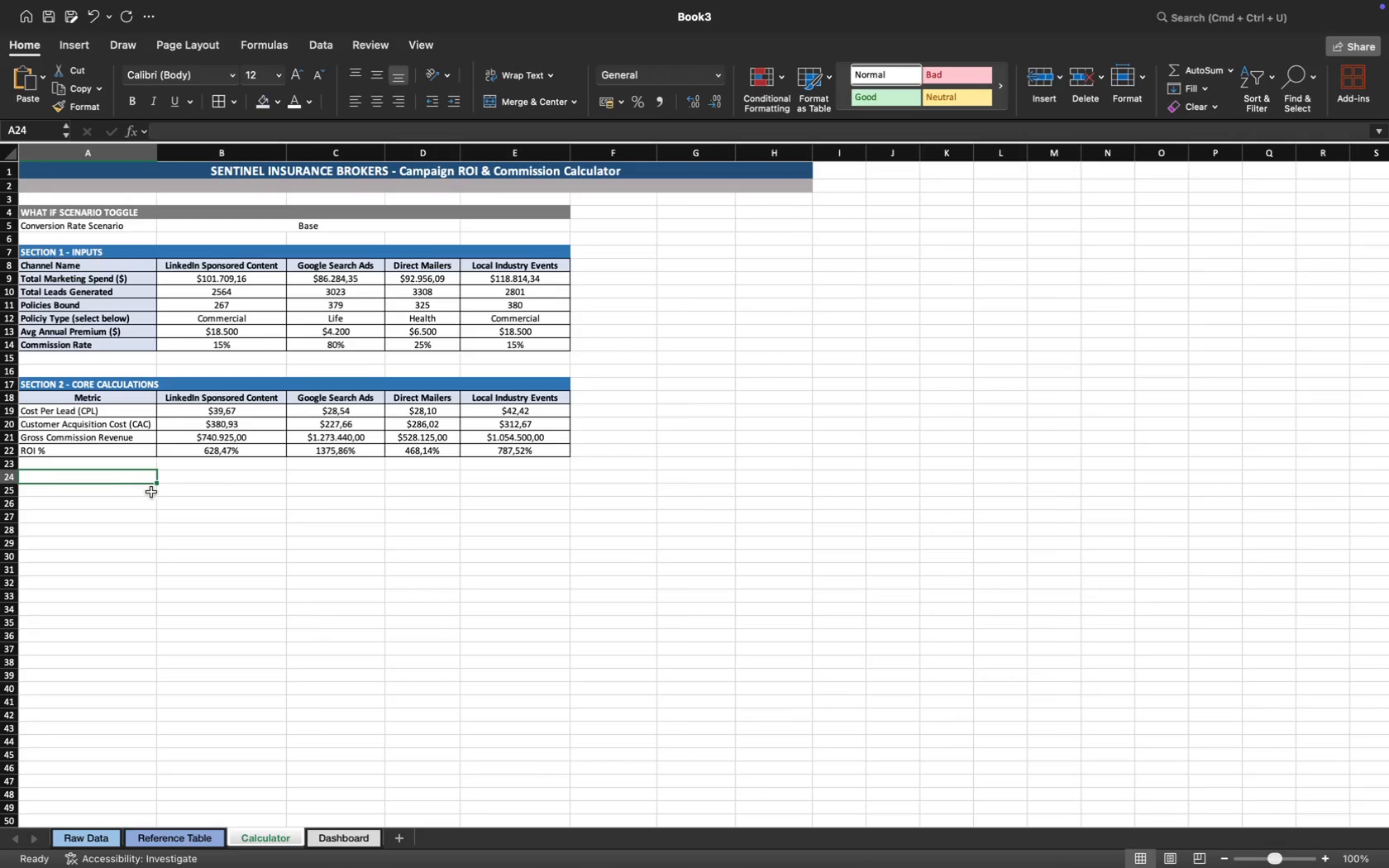 
left_click([194, 488])
 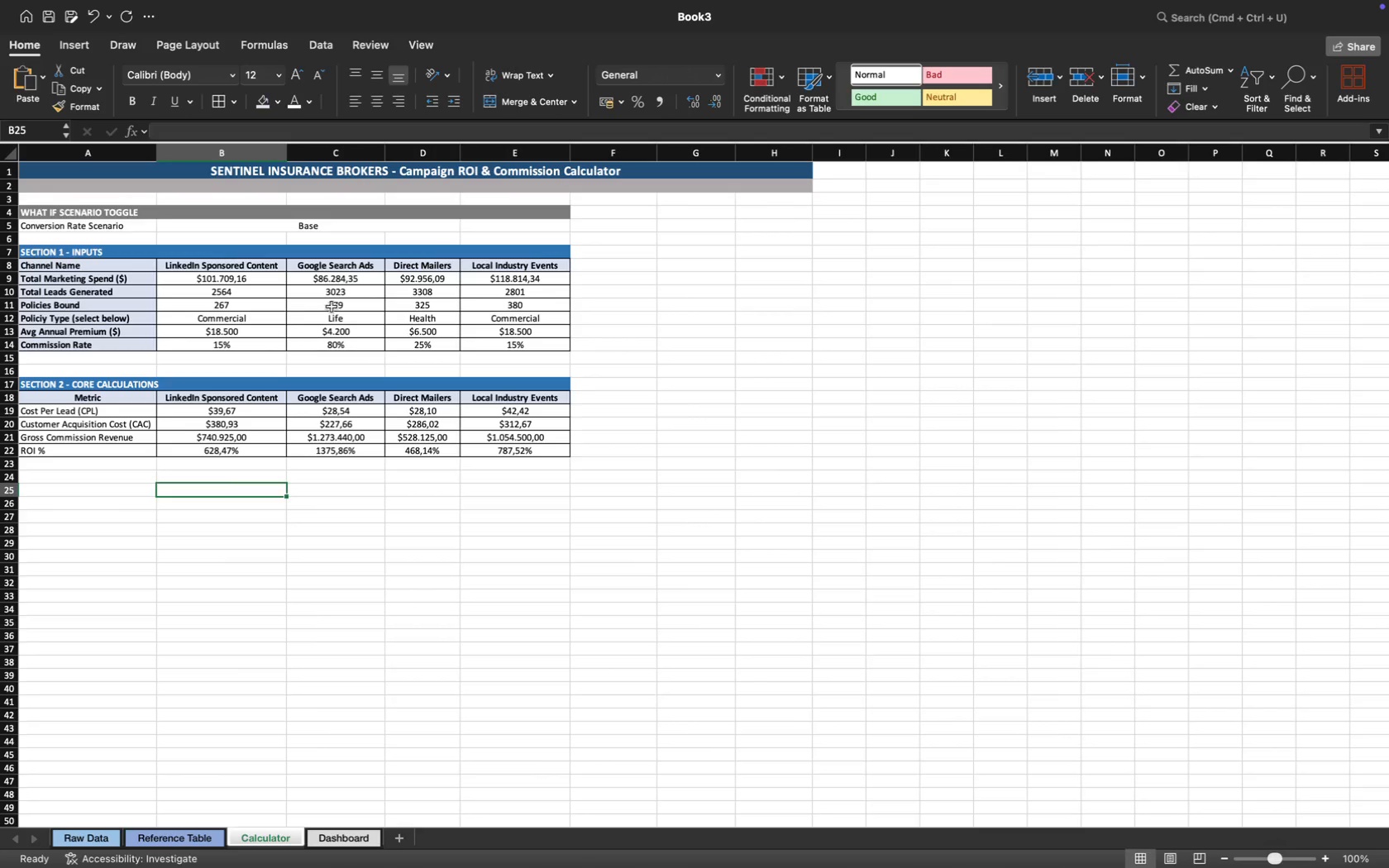 
left_click([319, 227])
 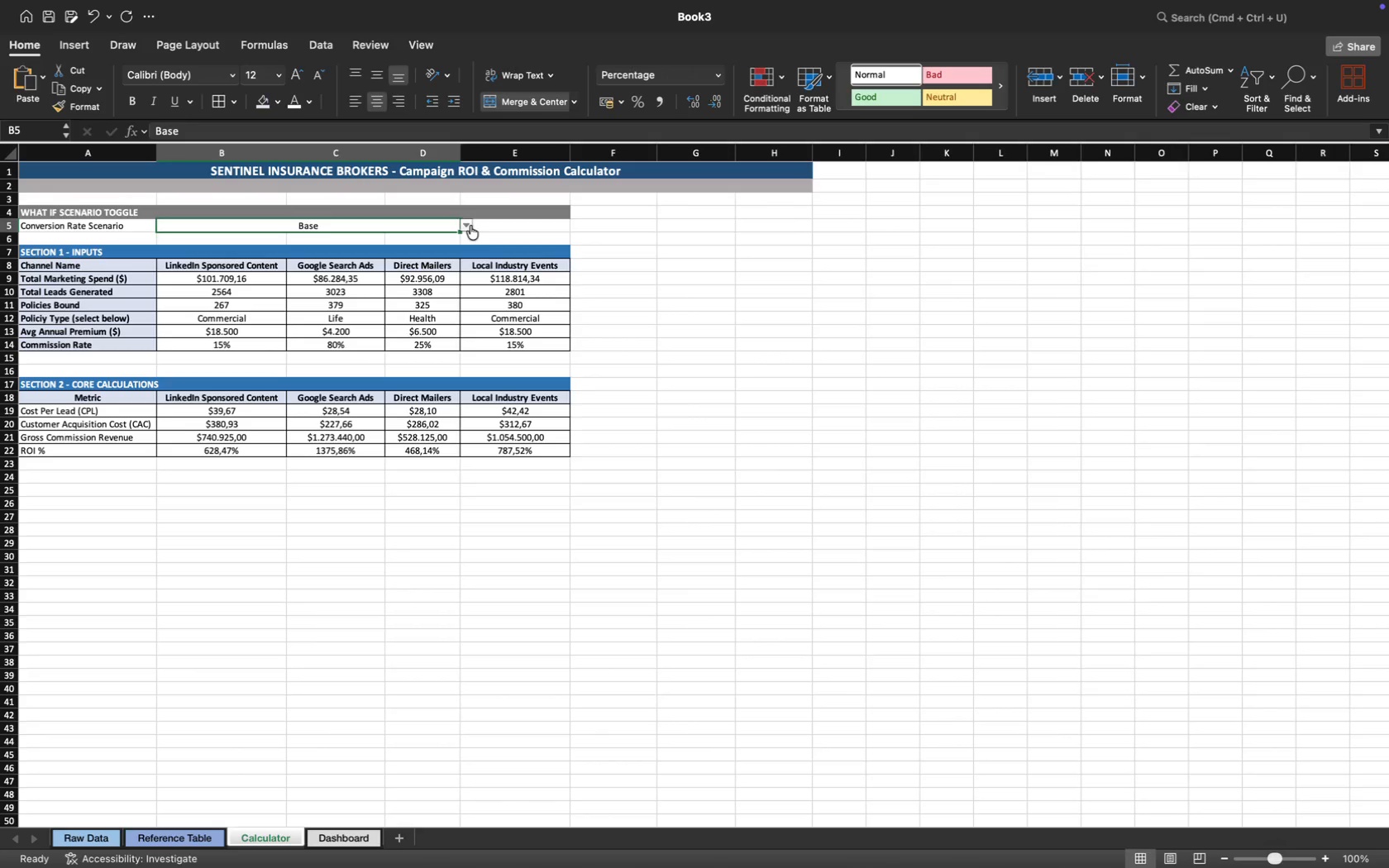 
left_click([469, 226])
 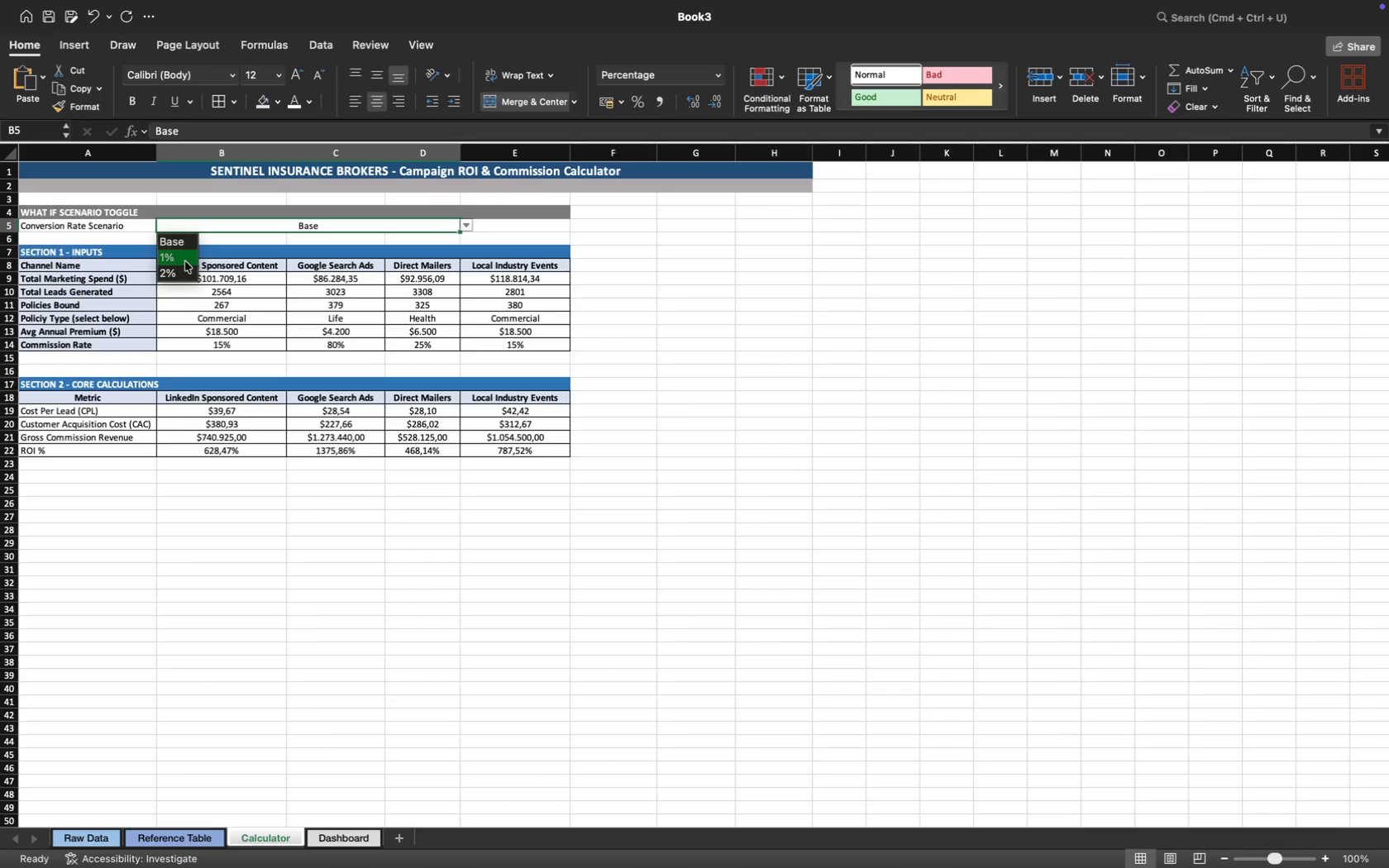 
left_click([184, 260])
 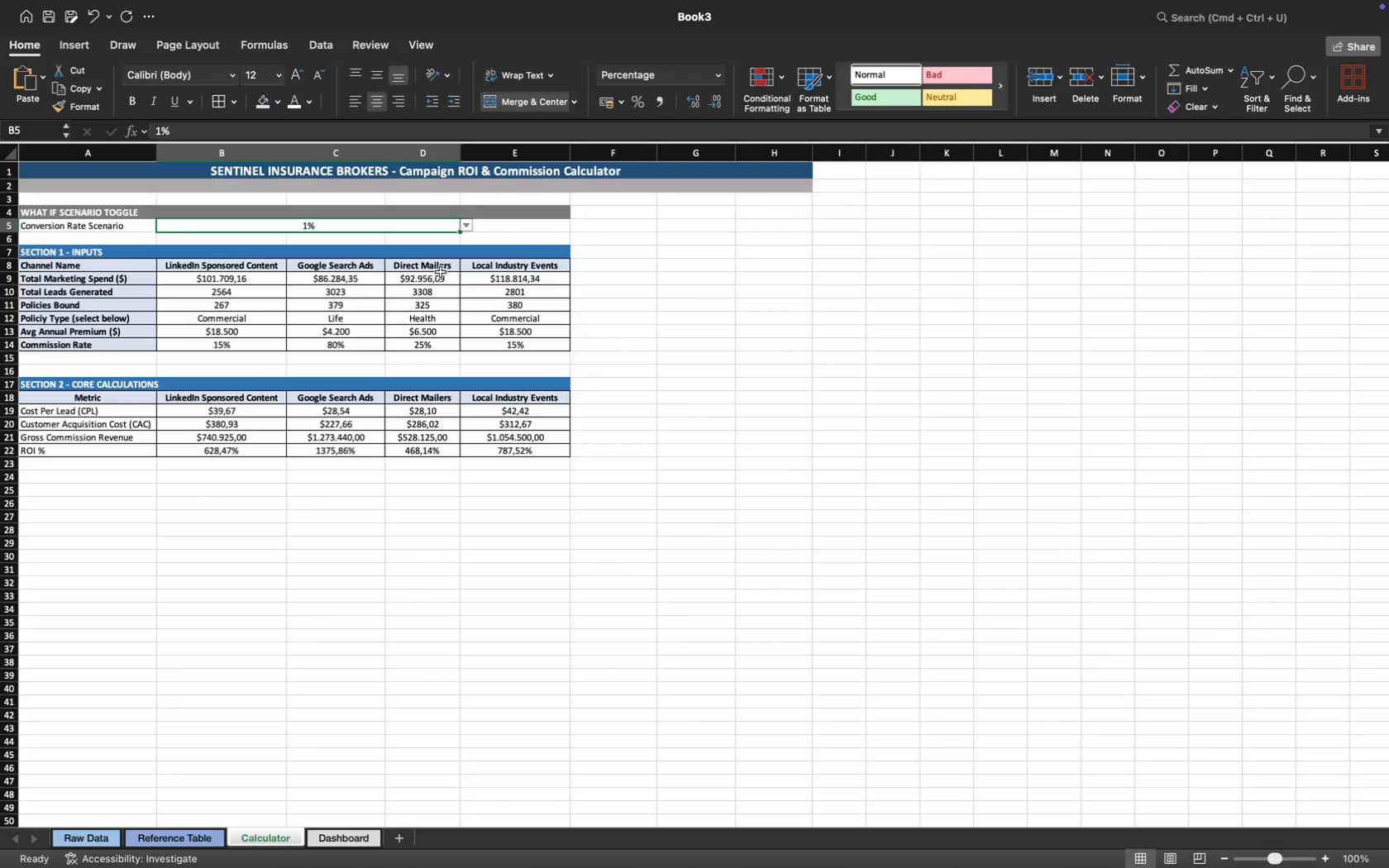 
key(Meta+CommandLeft)
 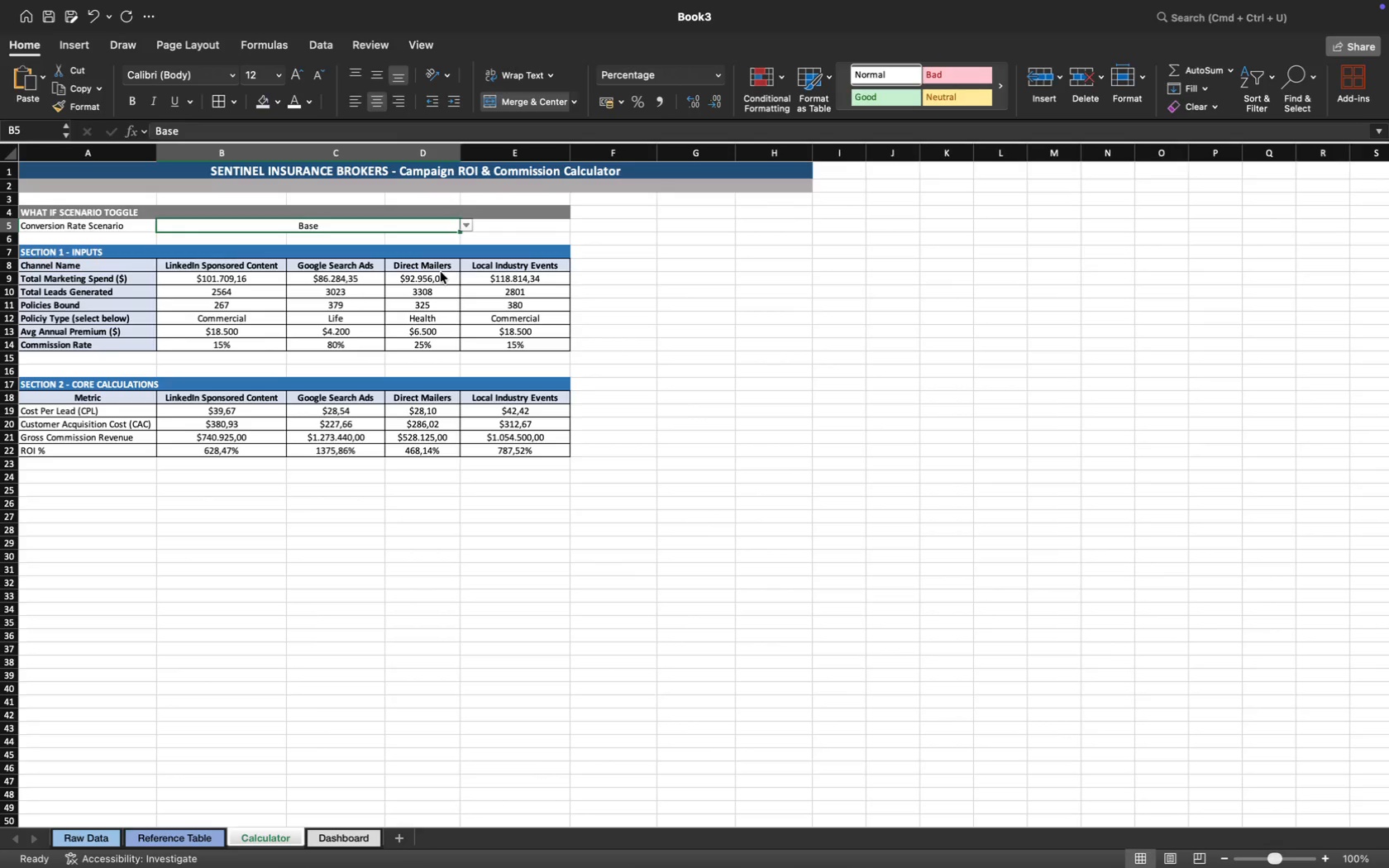 
key(Meta+Z)
 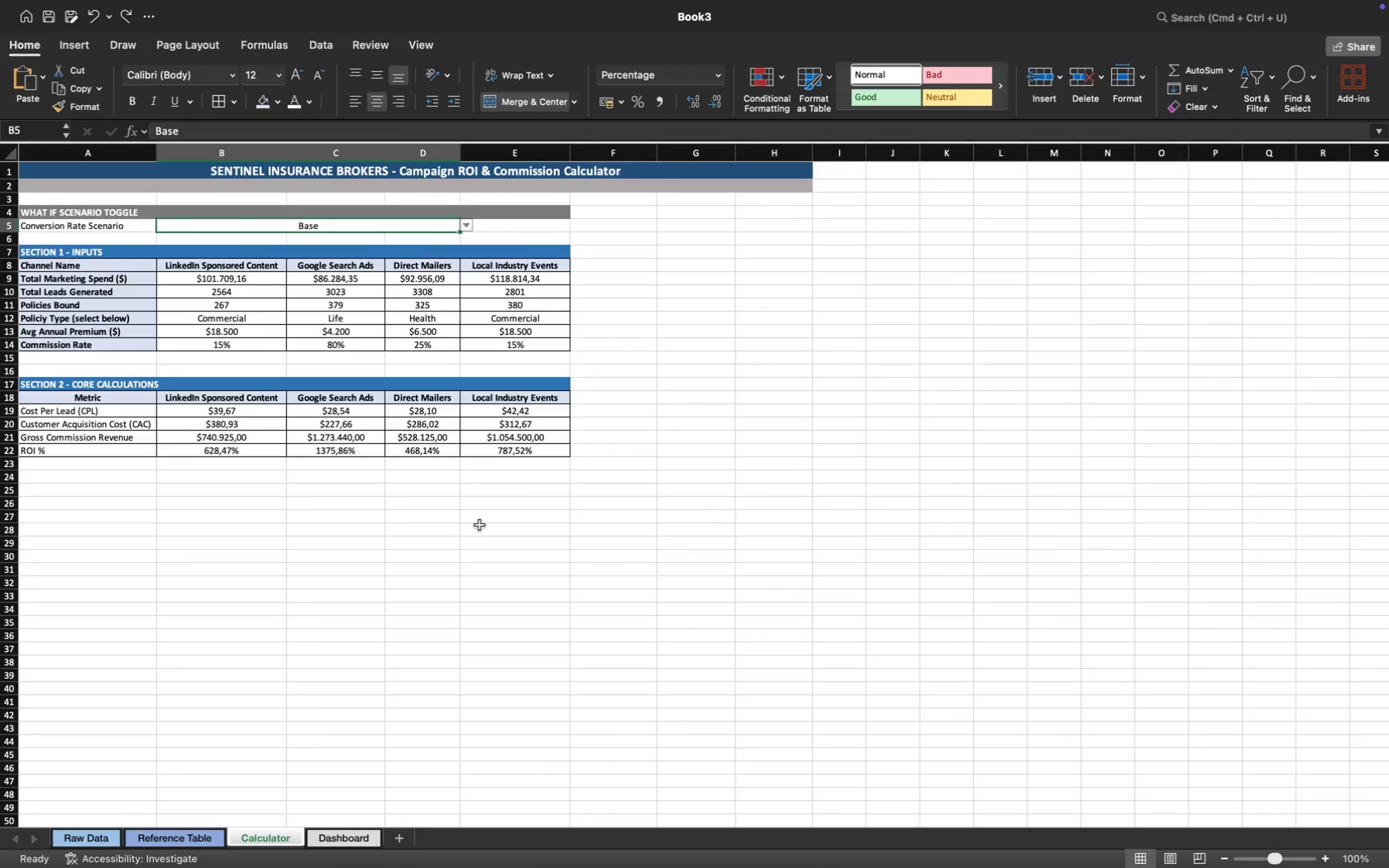 
left_click([480, 525])
 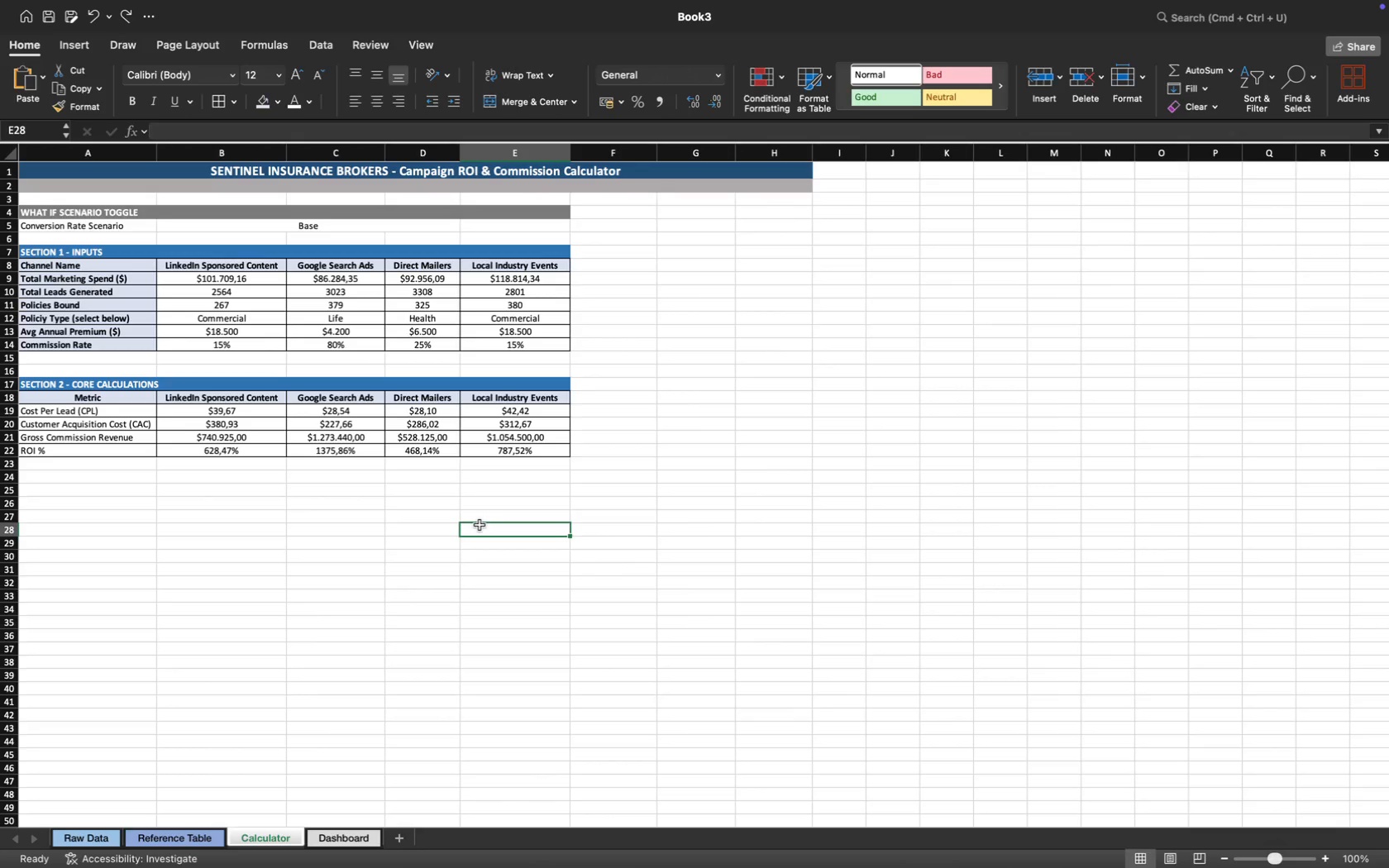 
wait(15.87)
 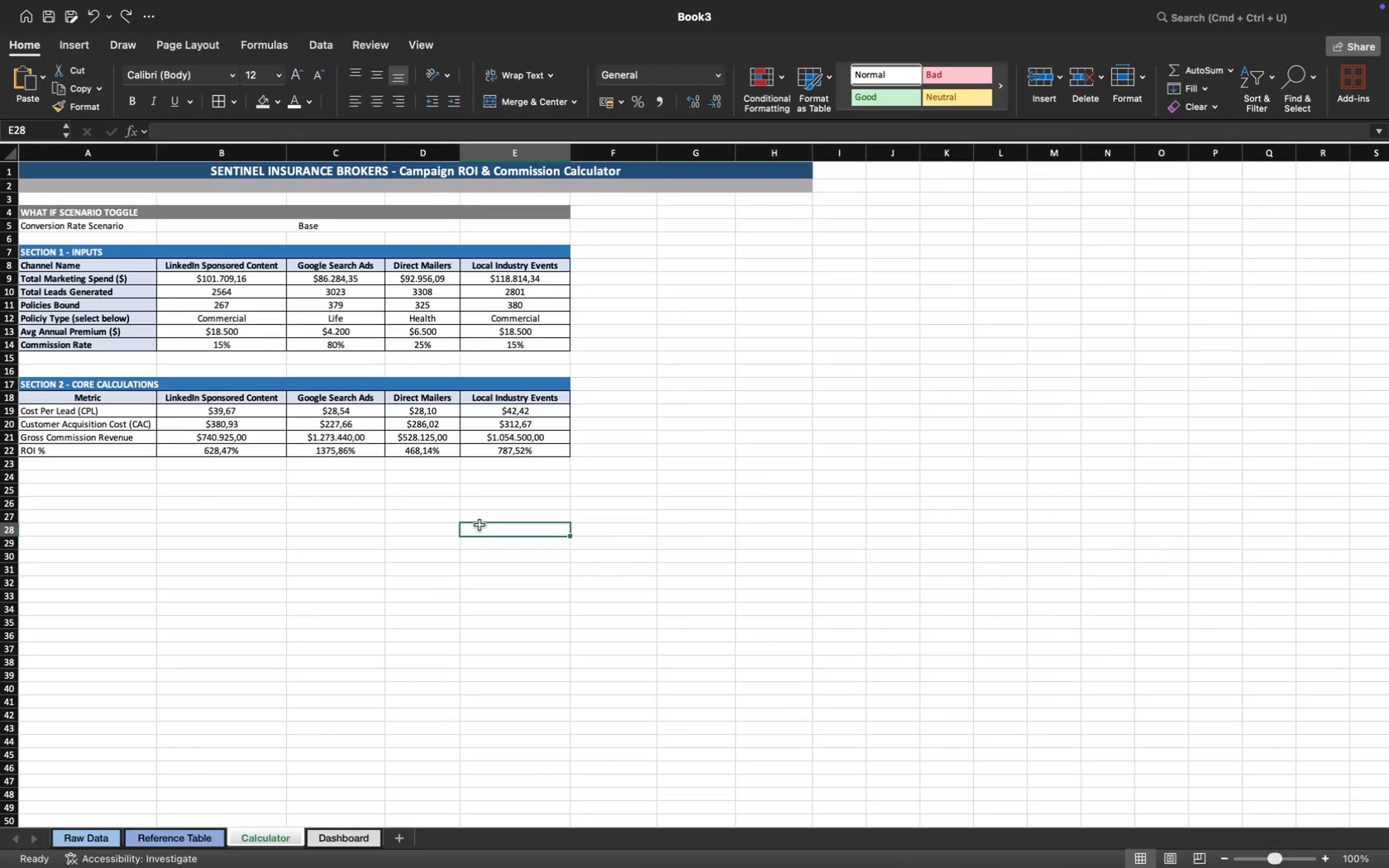 
left_click([360, 436])
 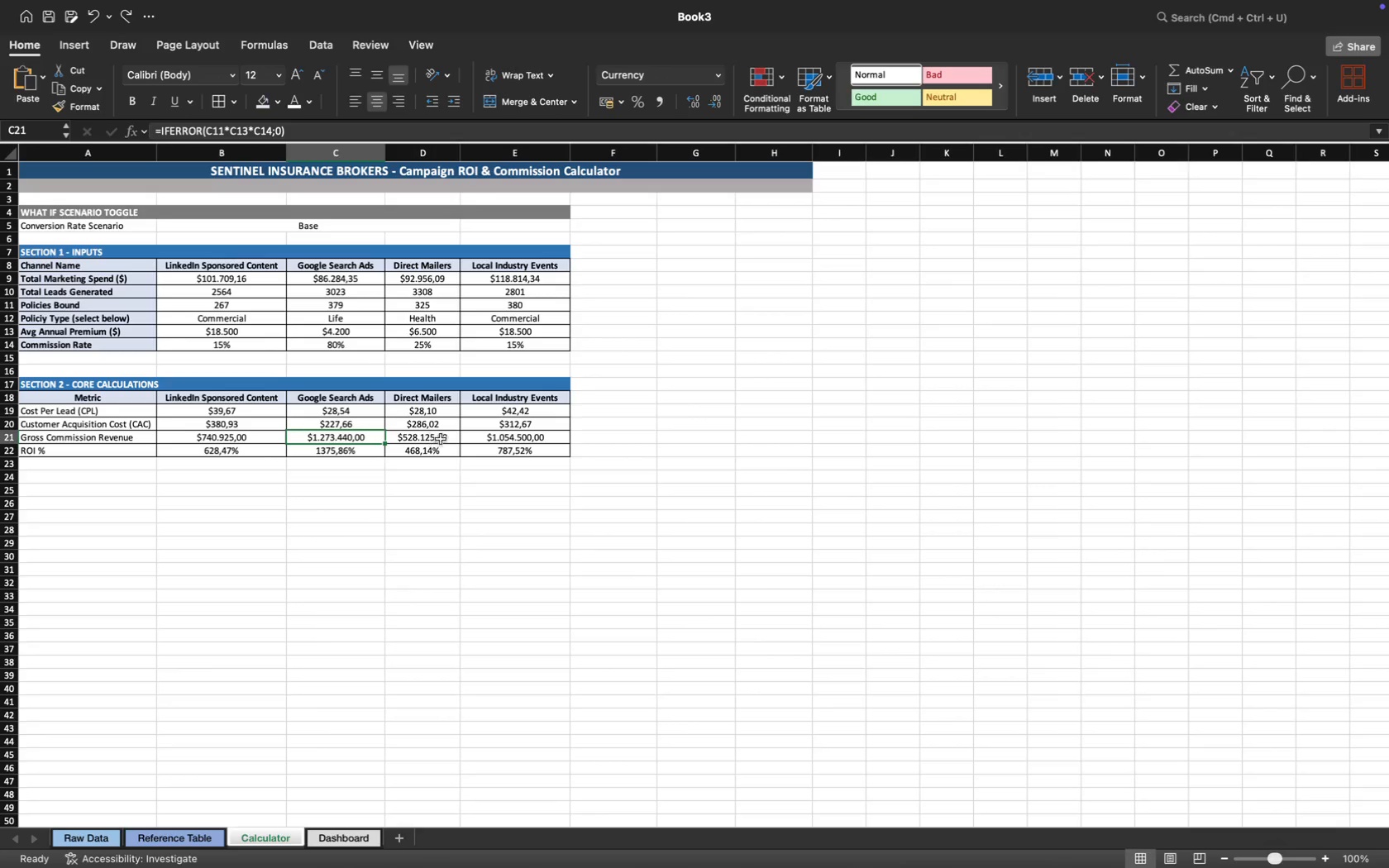 
left_click([448, 439])
 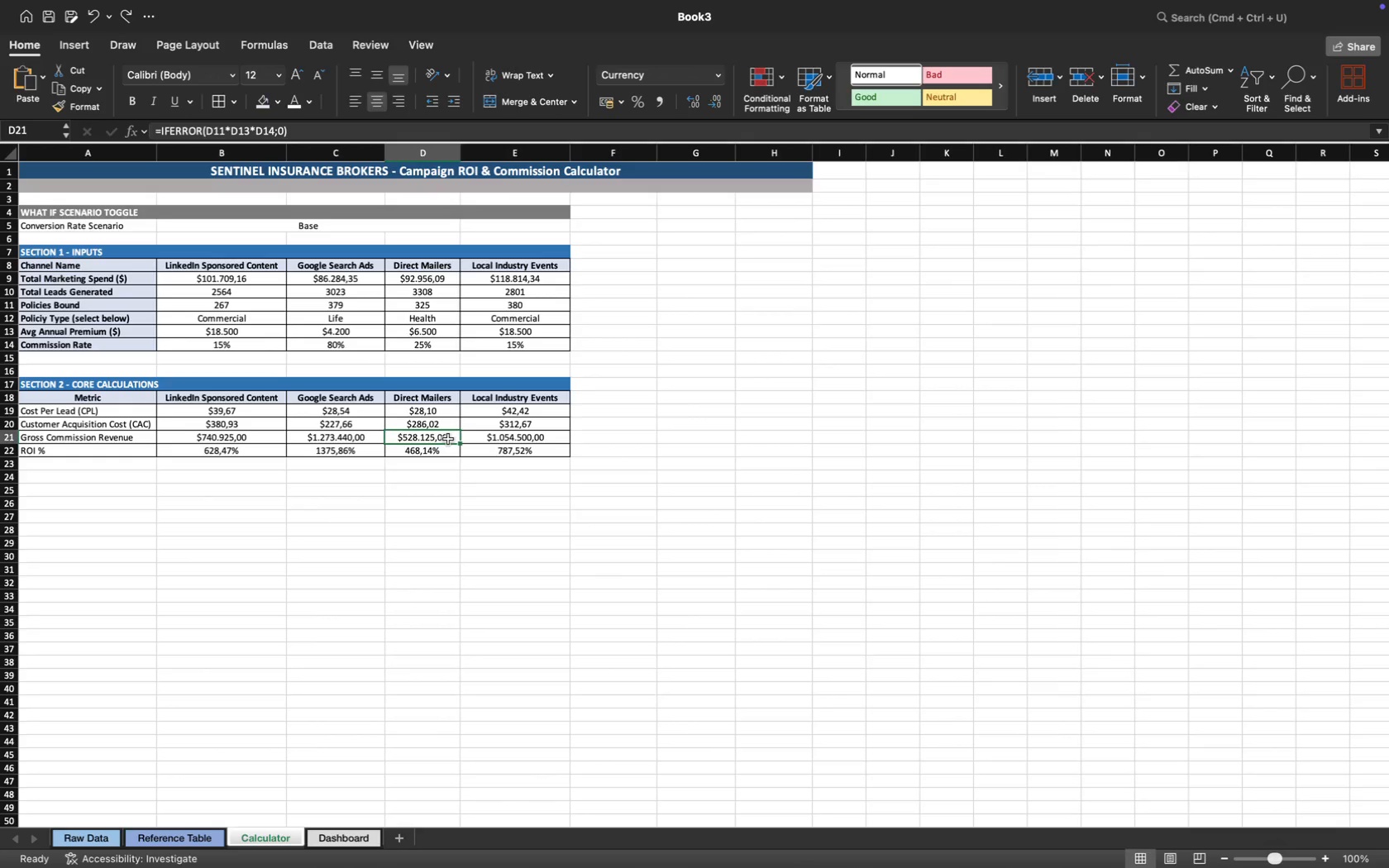 
wait(22.8)
 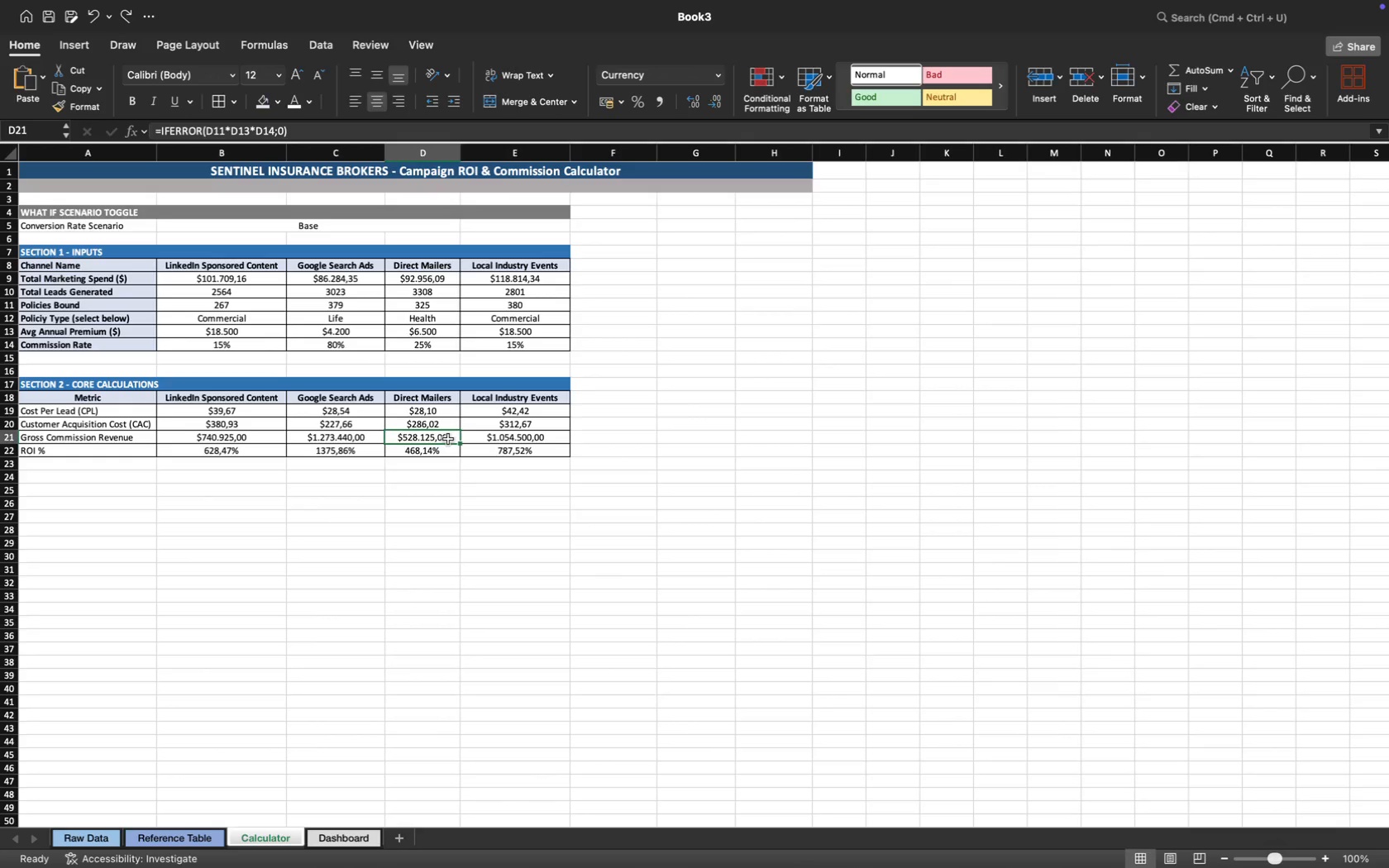 
left_click([219, 416])
 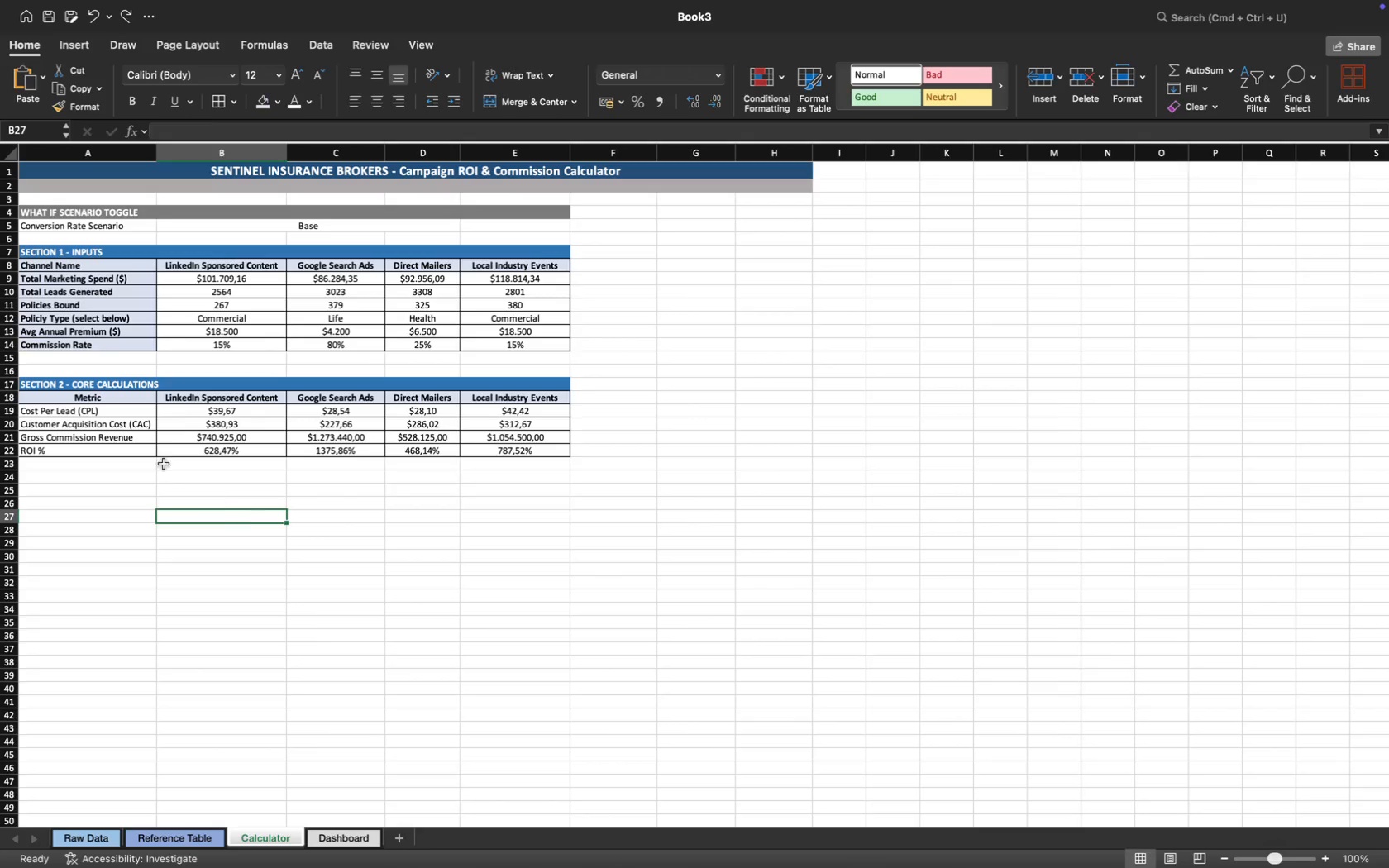 
left_click_drag(start_coordinate=[112, 411], to_coordinate=[113, 446])
 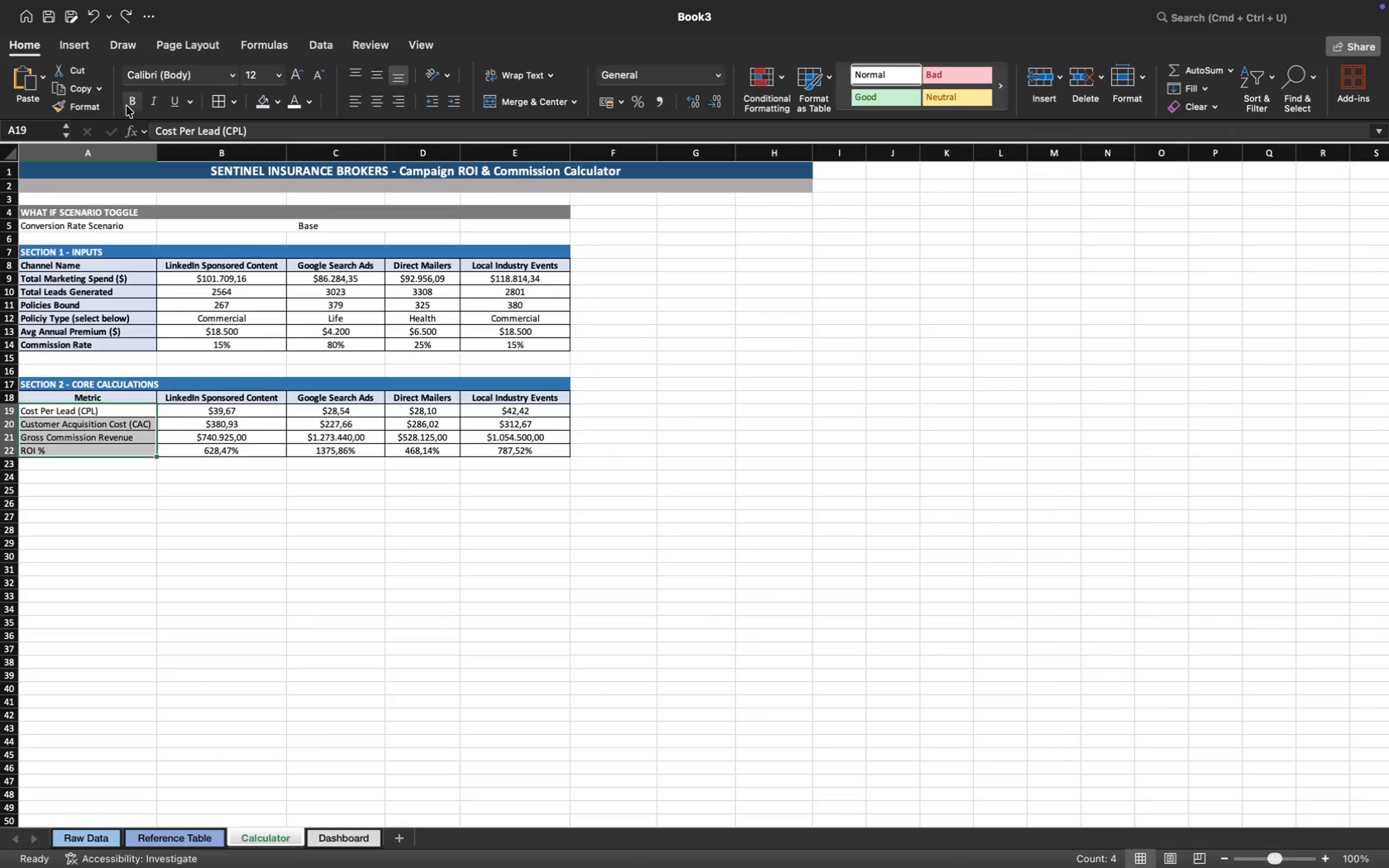 
left_click([211, 560])
 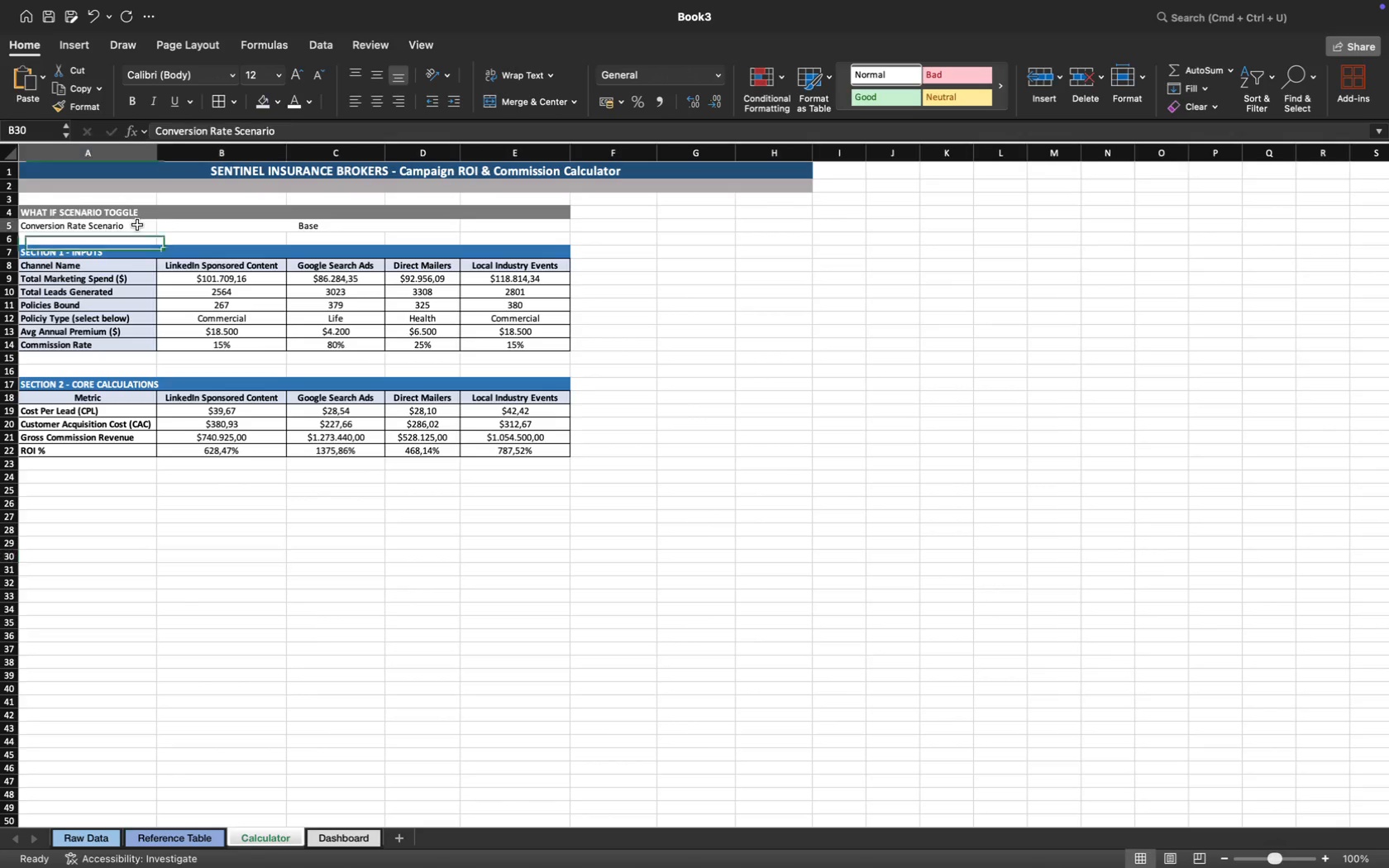 
wait(7.32)
 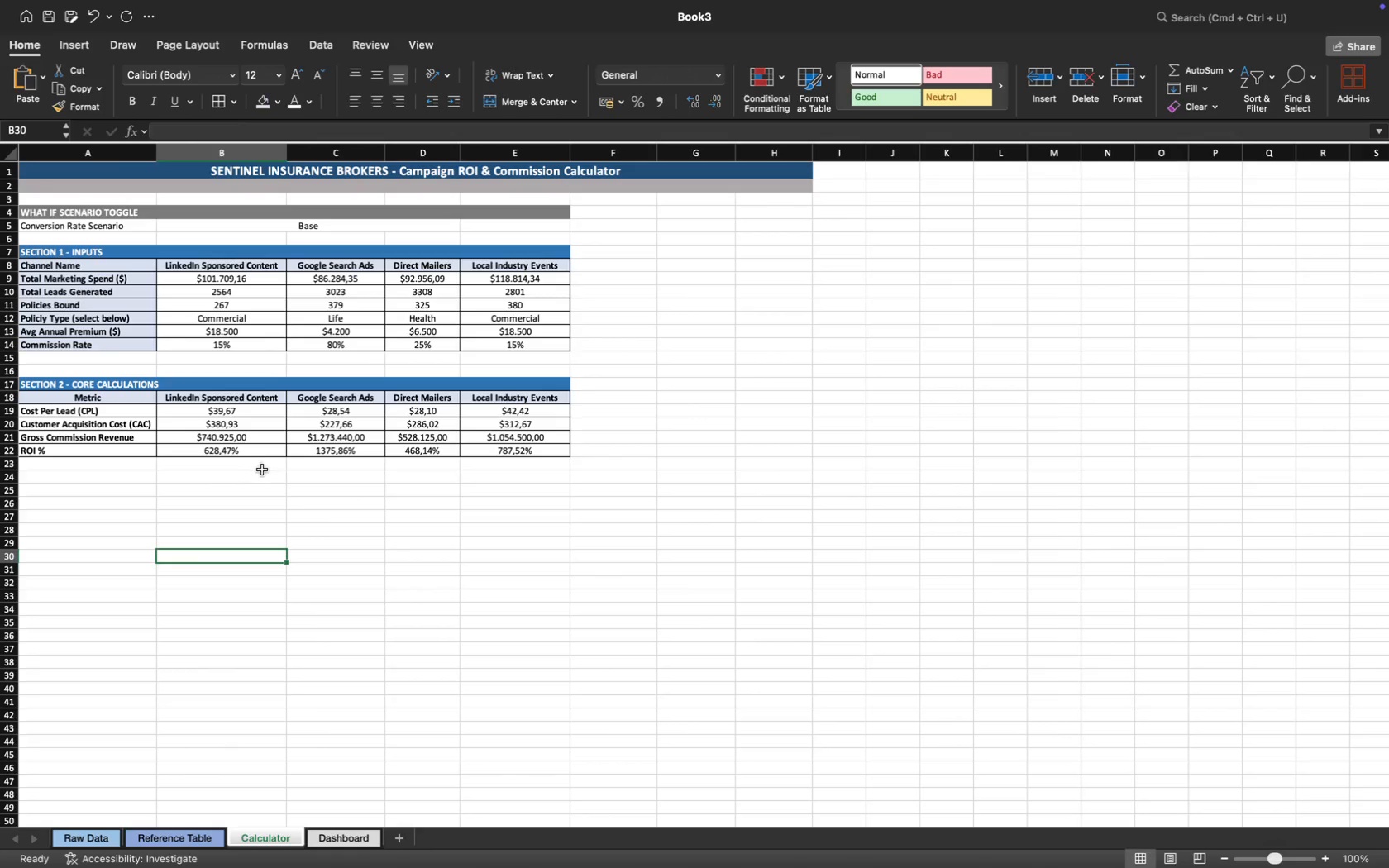 
left_click([220, 566])
 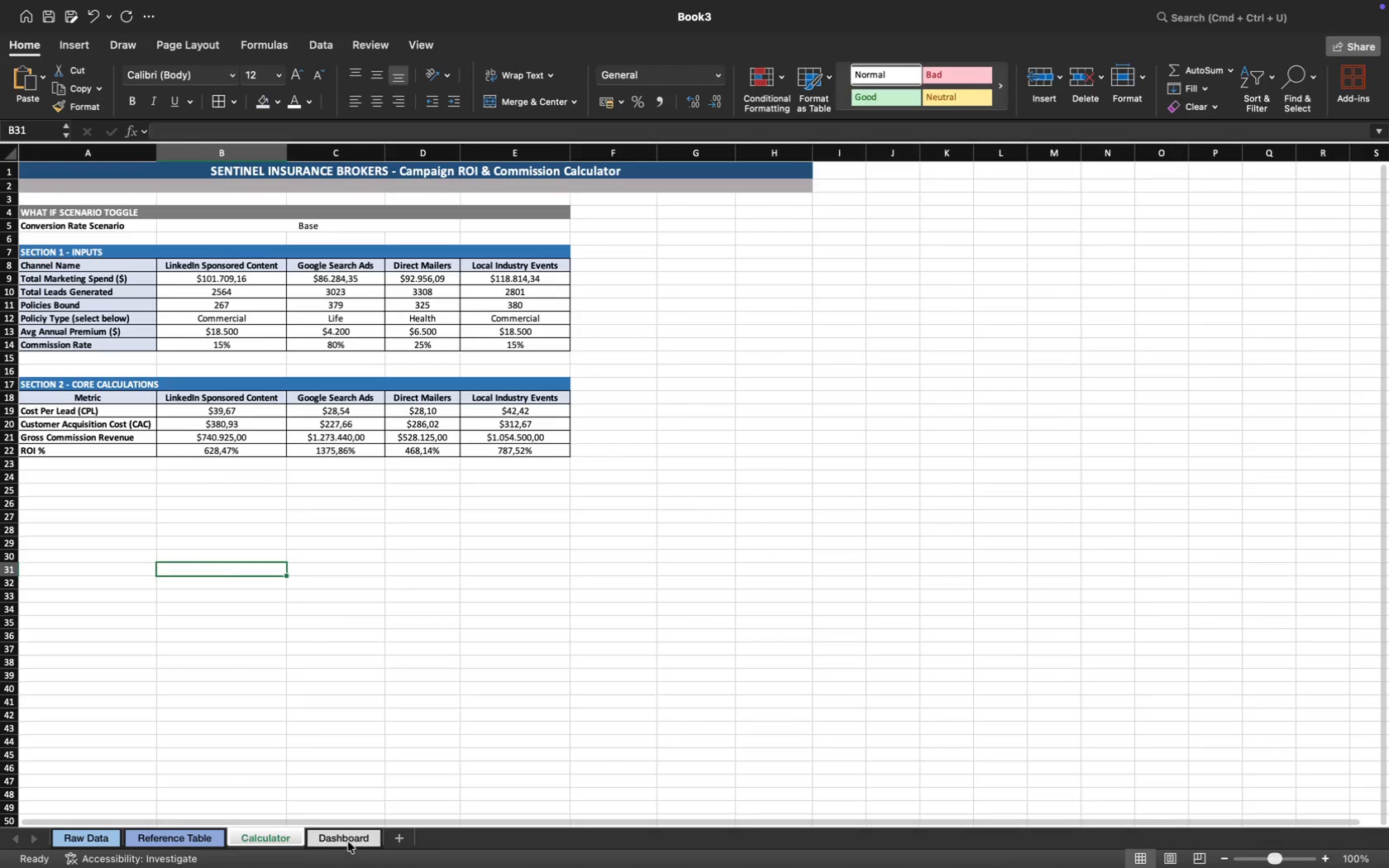 
left_click([260, 835])
 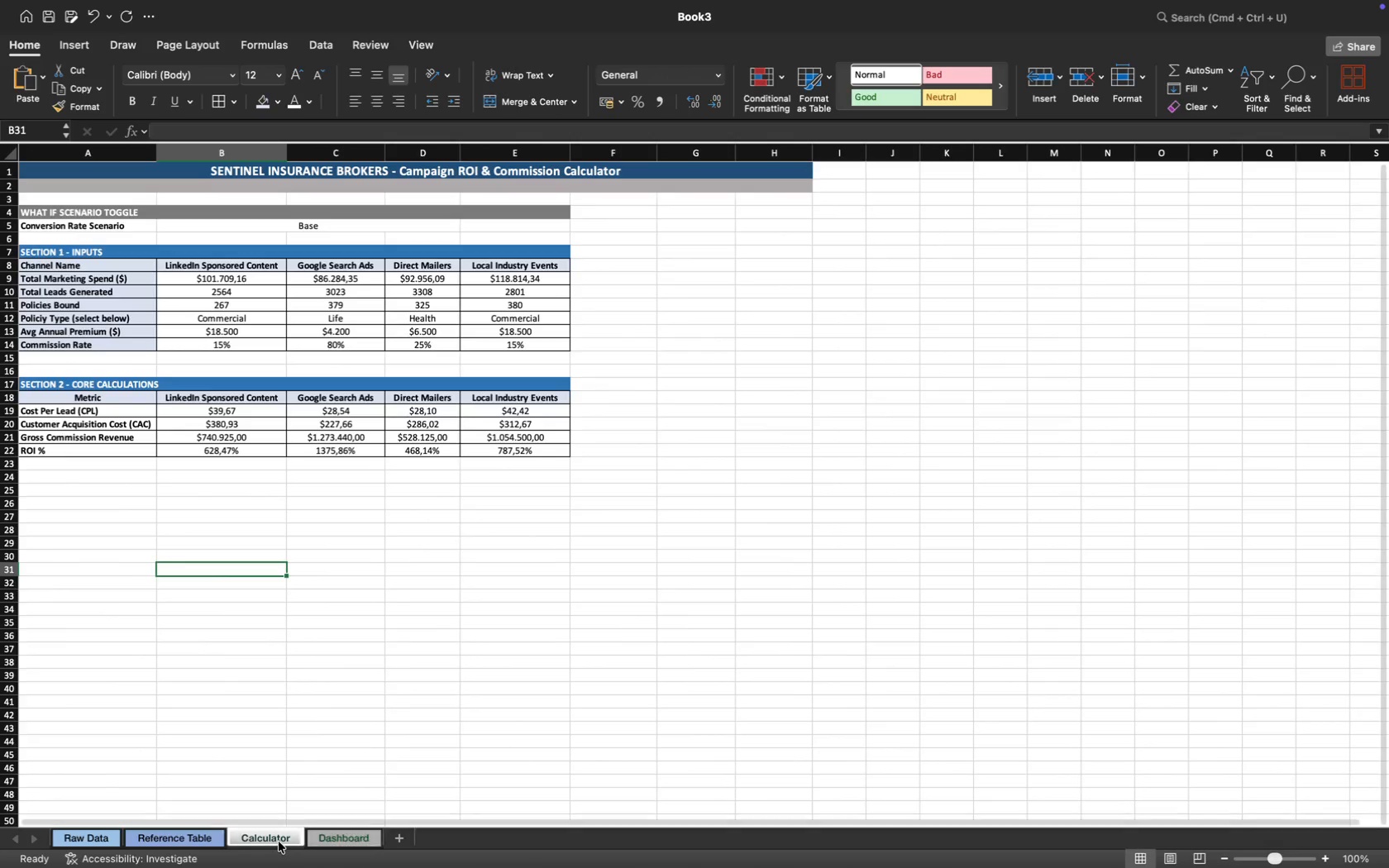 
left_click([203, 492])
 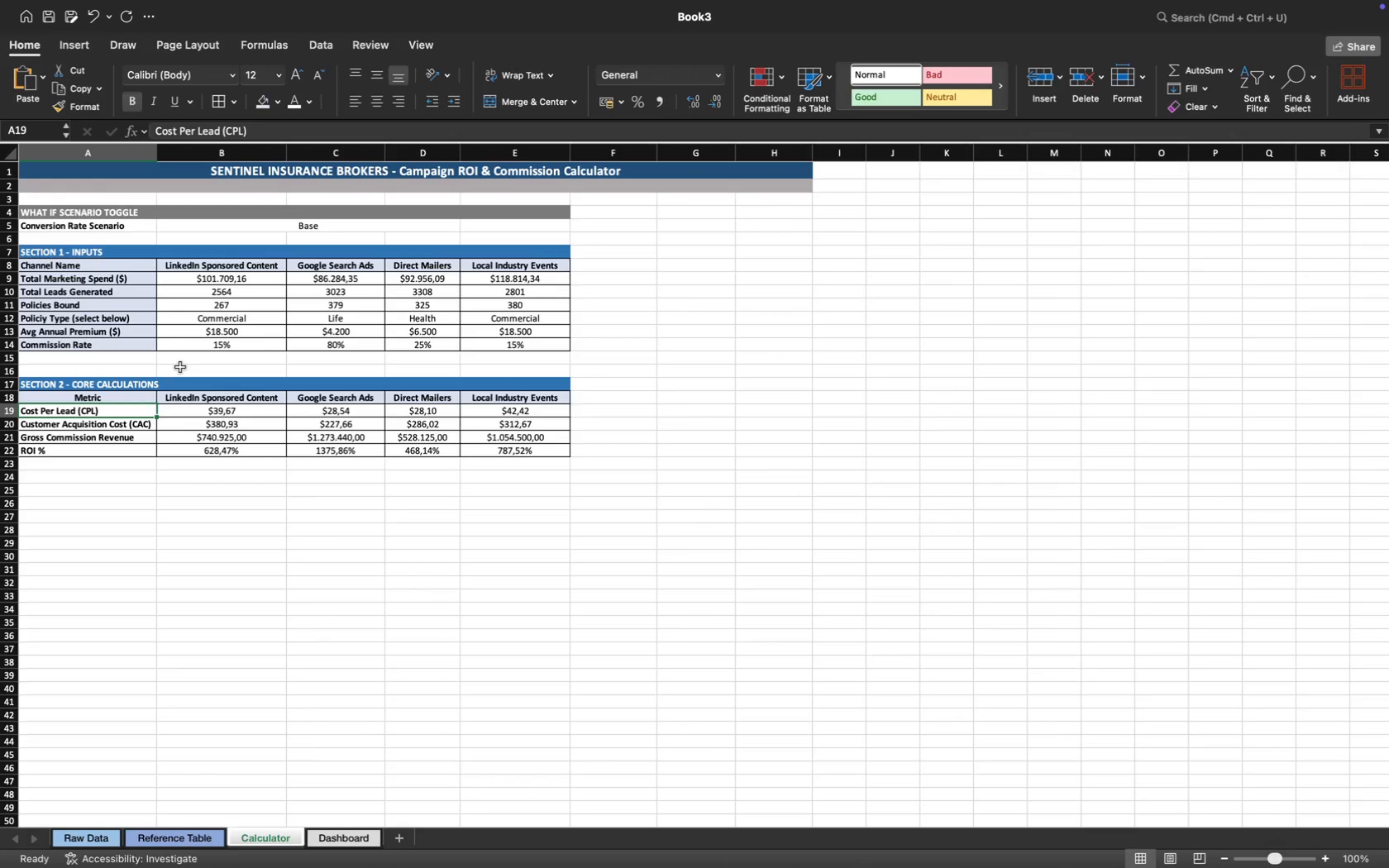 
wait(20.1)
 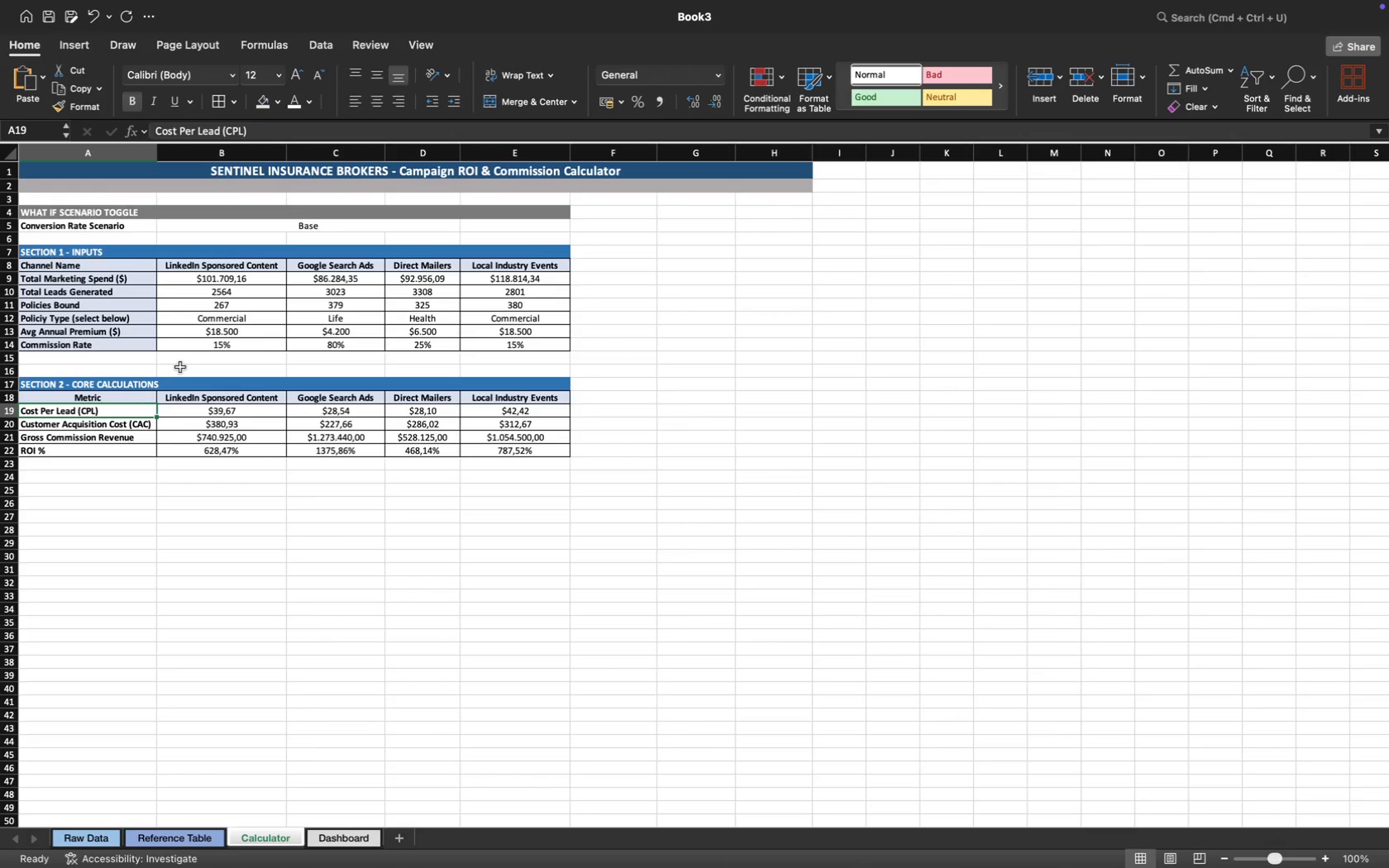 
left_click([147, 427])
 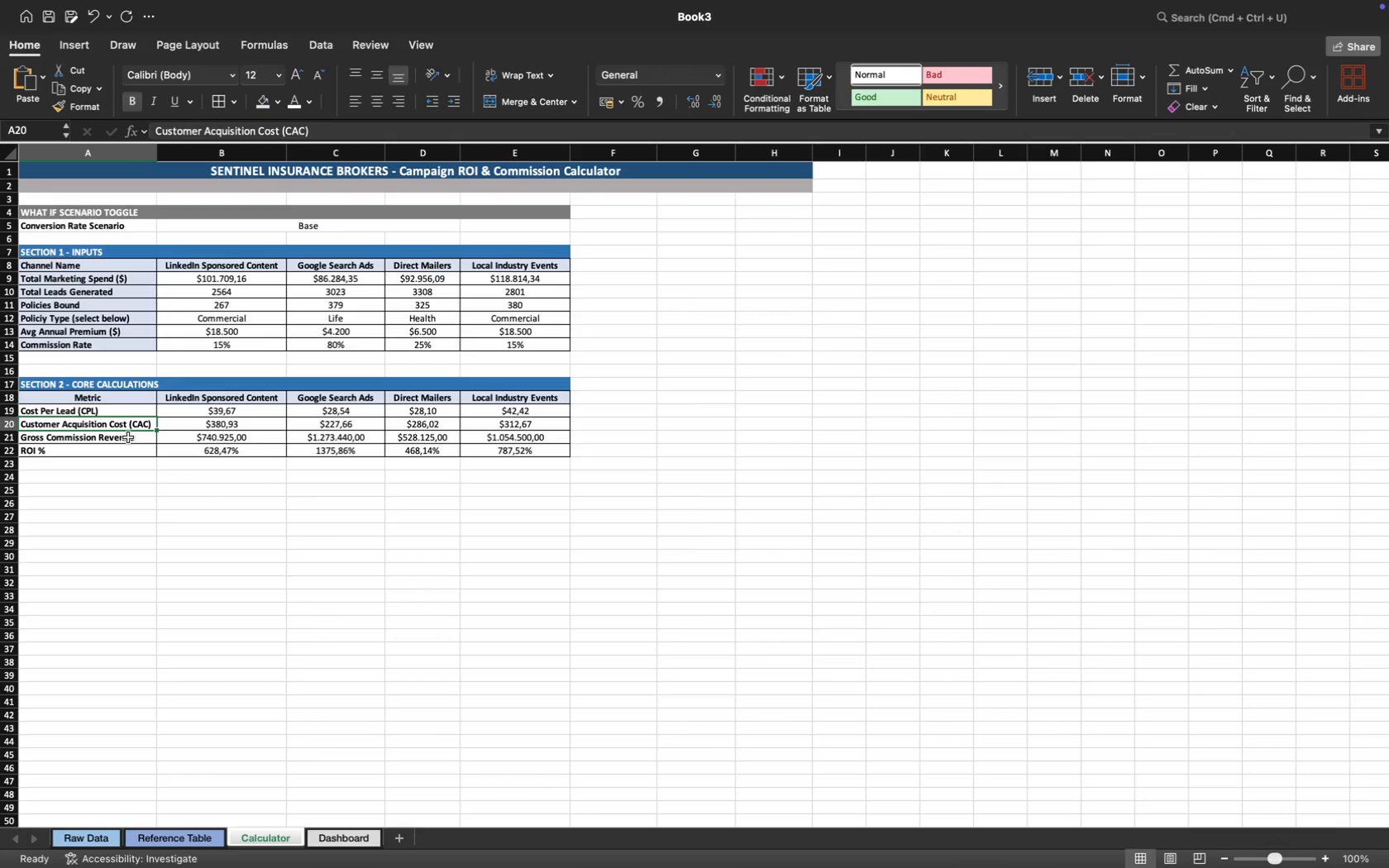 
left_click([128, 437])
 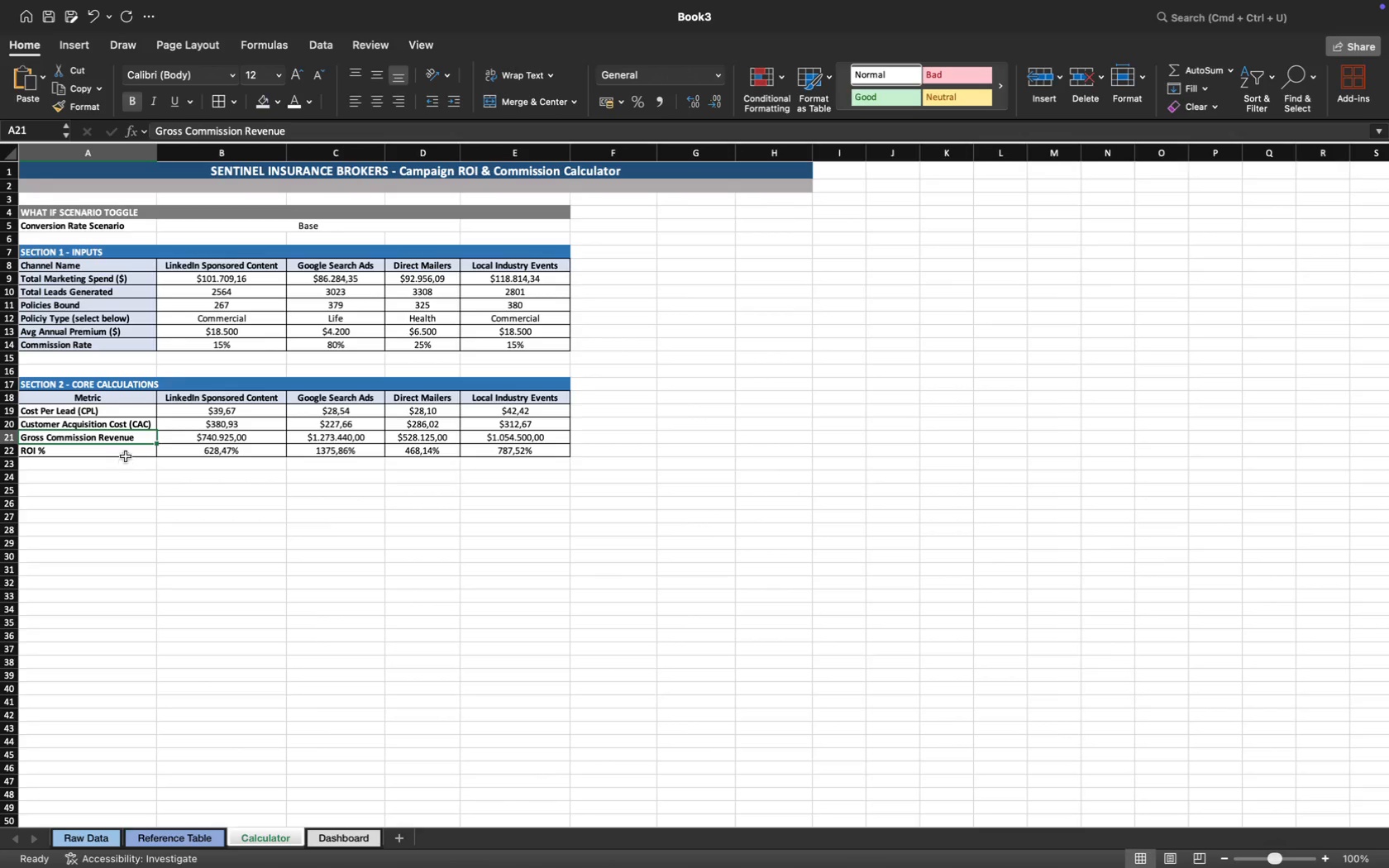 
left_click([128, 452])
 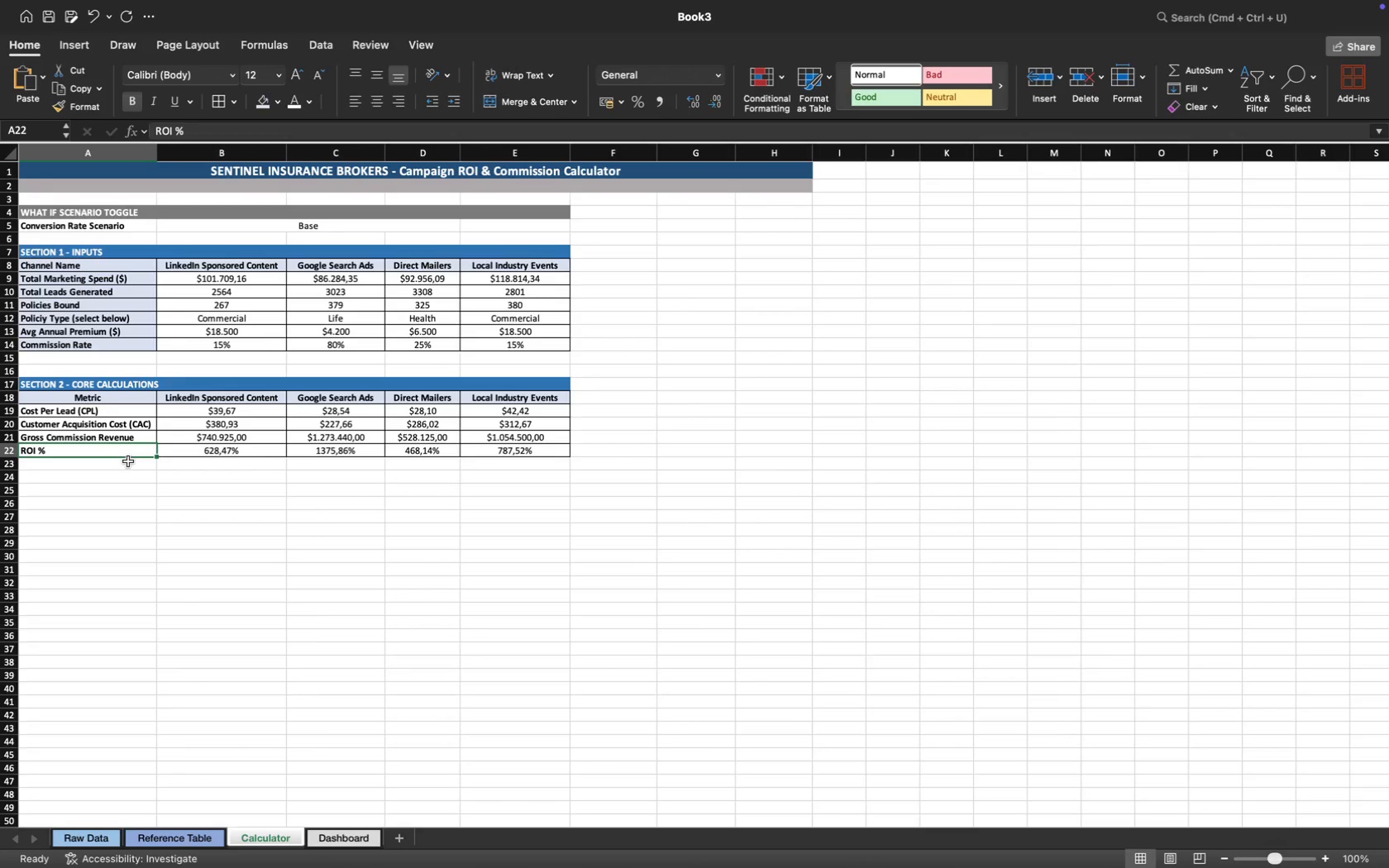 
left_click([127, 461])
 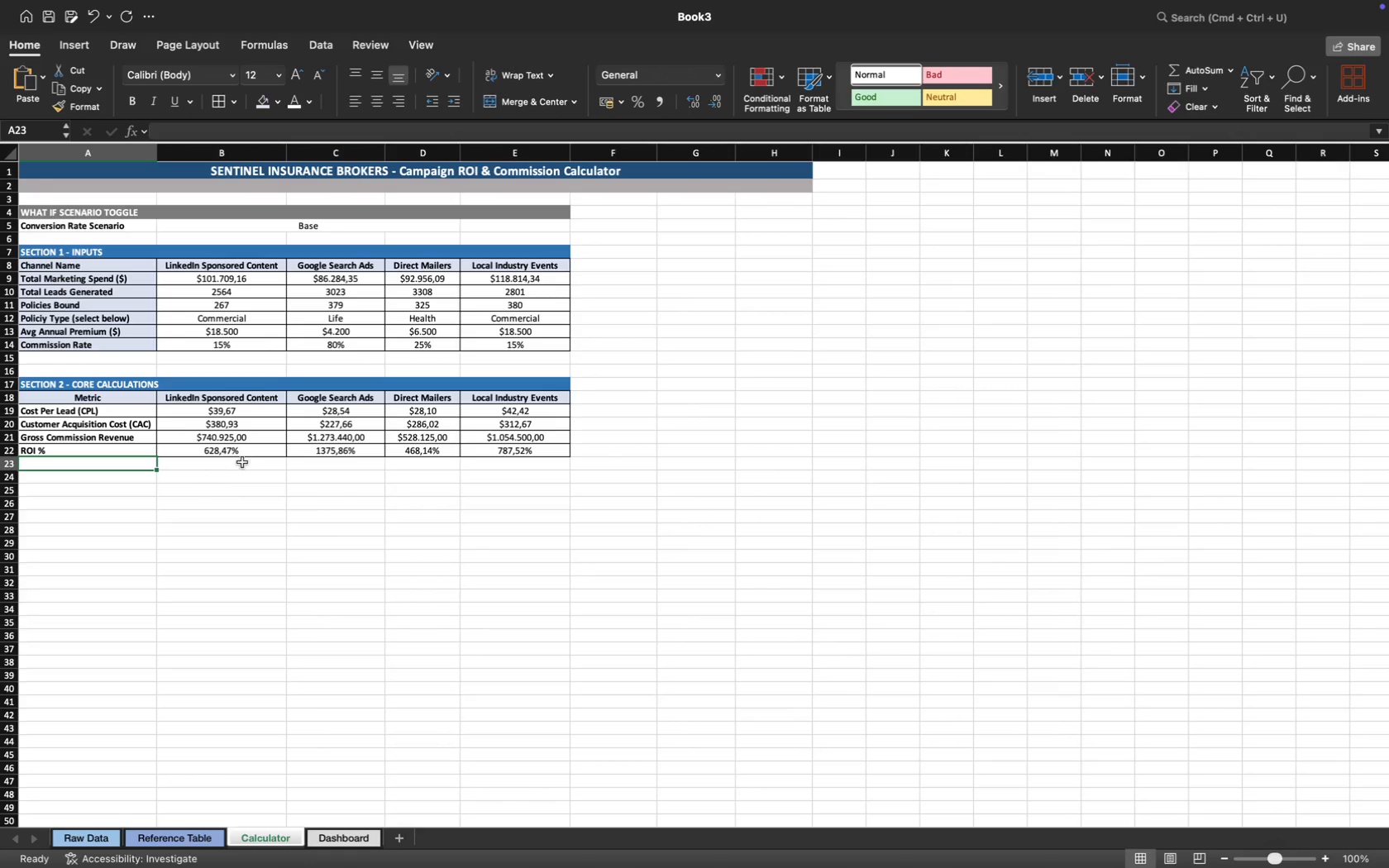 
left_click([253, 463])
 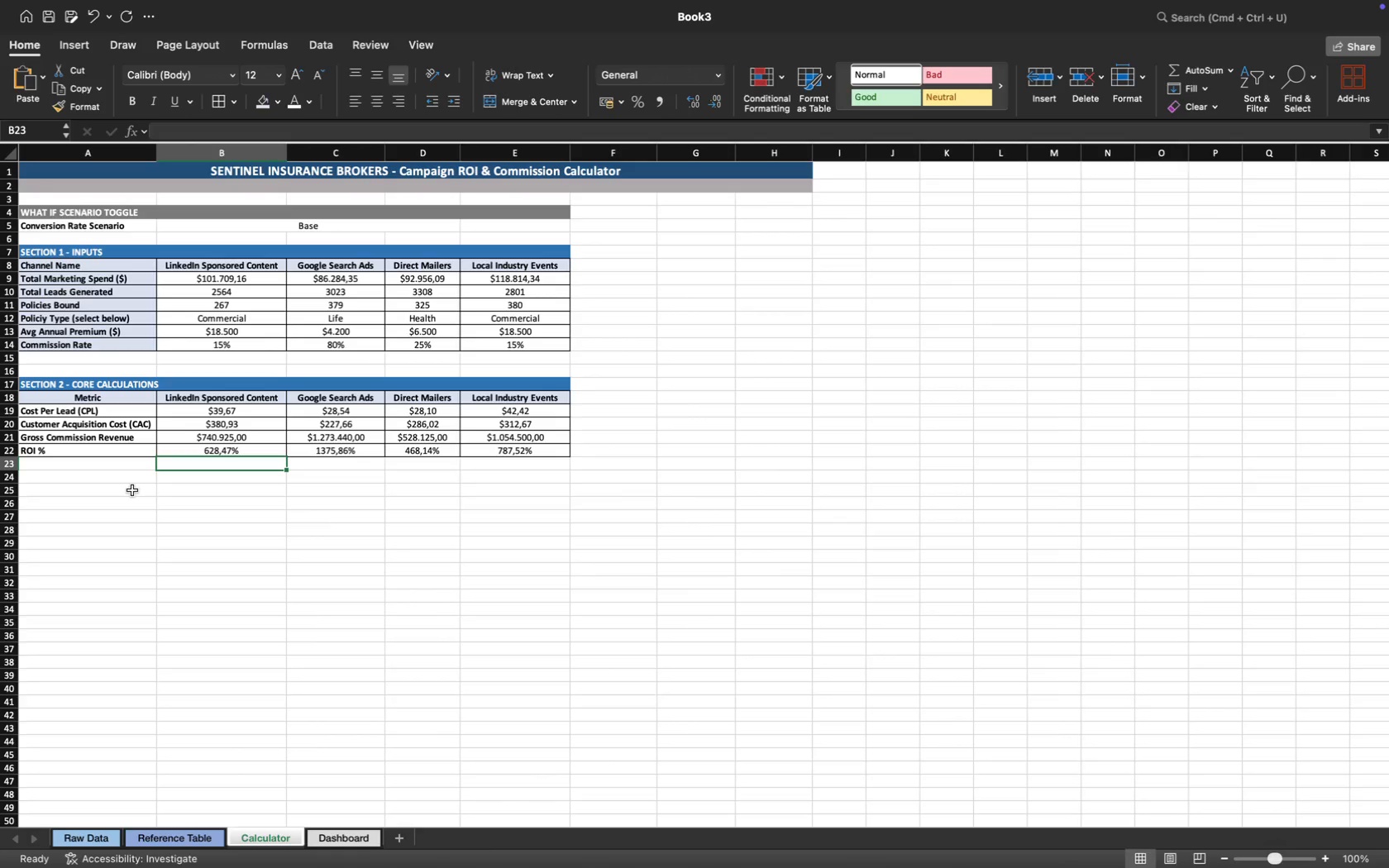 
left_click([113, 465])
 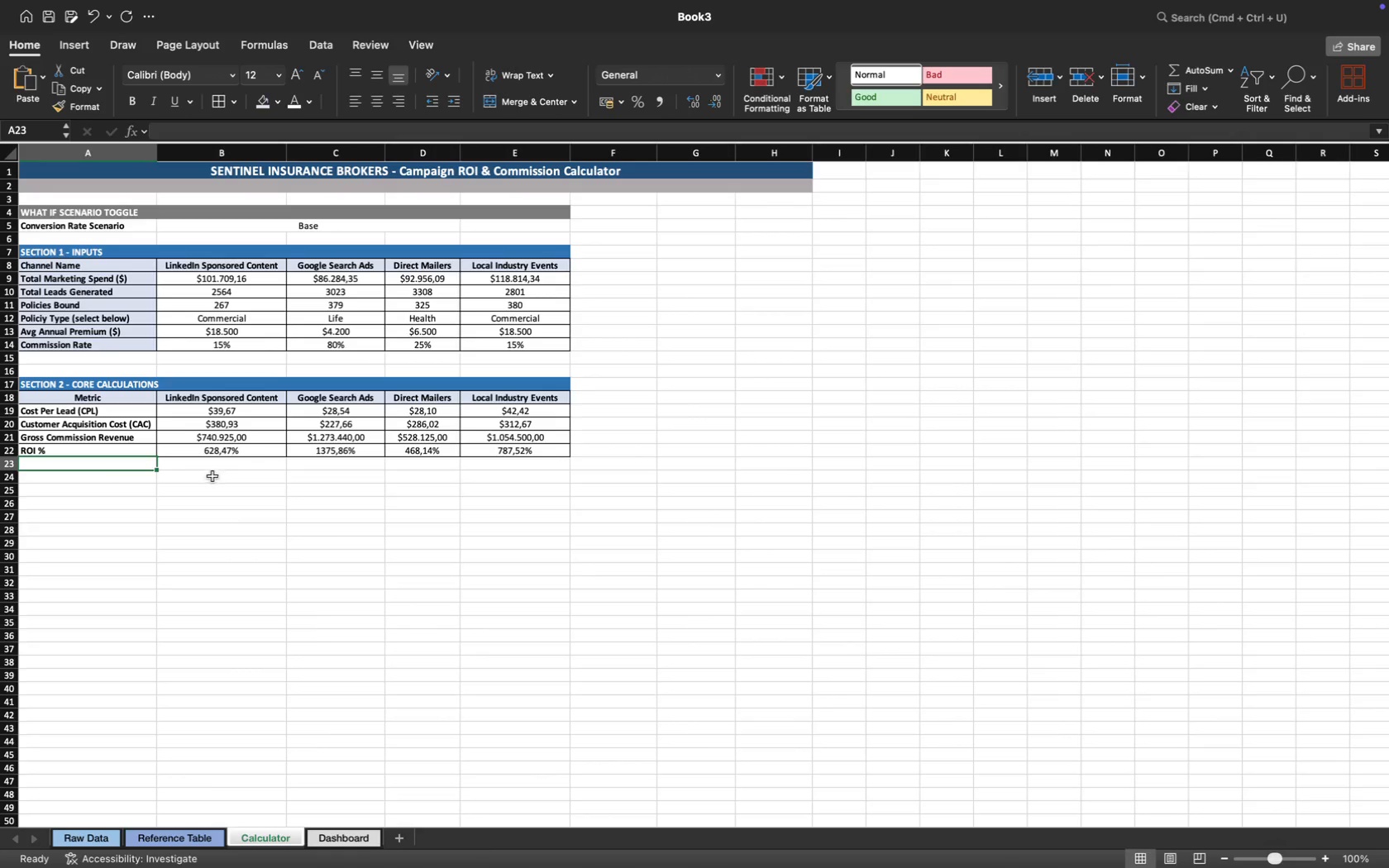 
left_click([236, 464])
 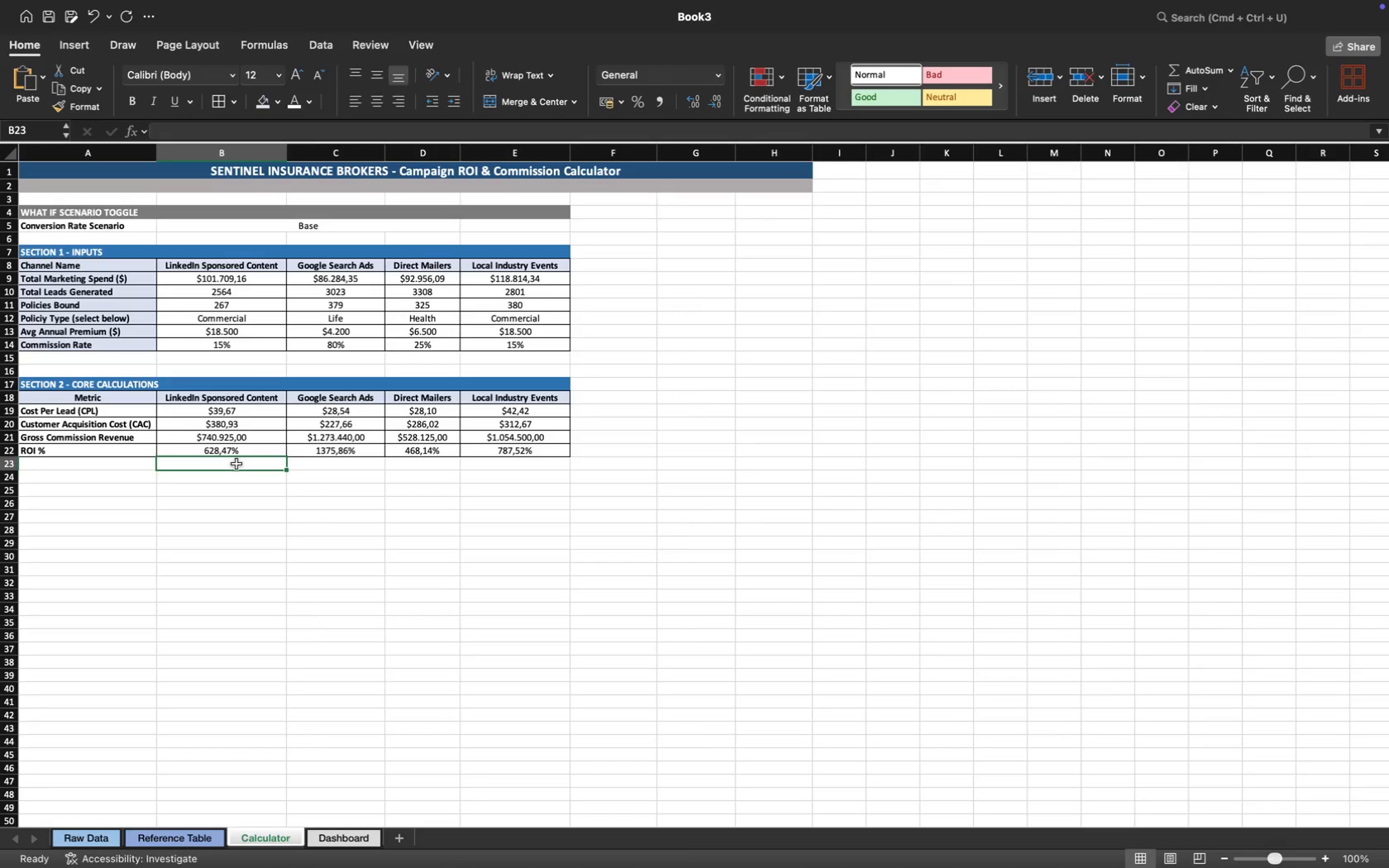 
wait(20.73)
 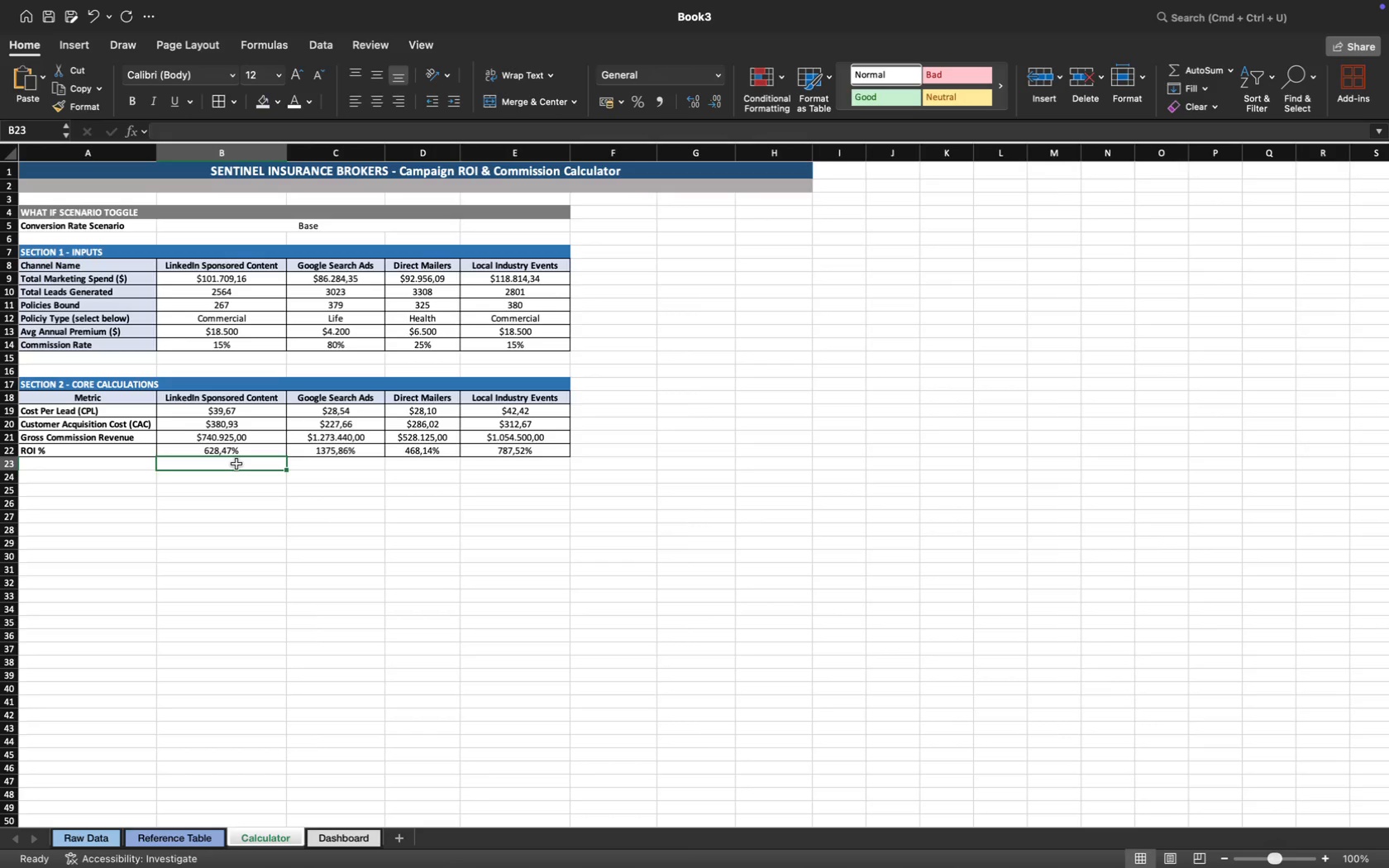 
left_click([260, 537])
 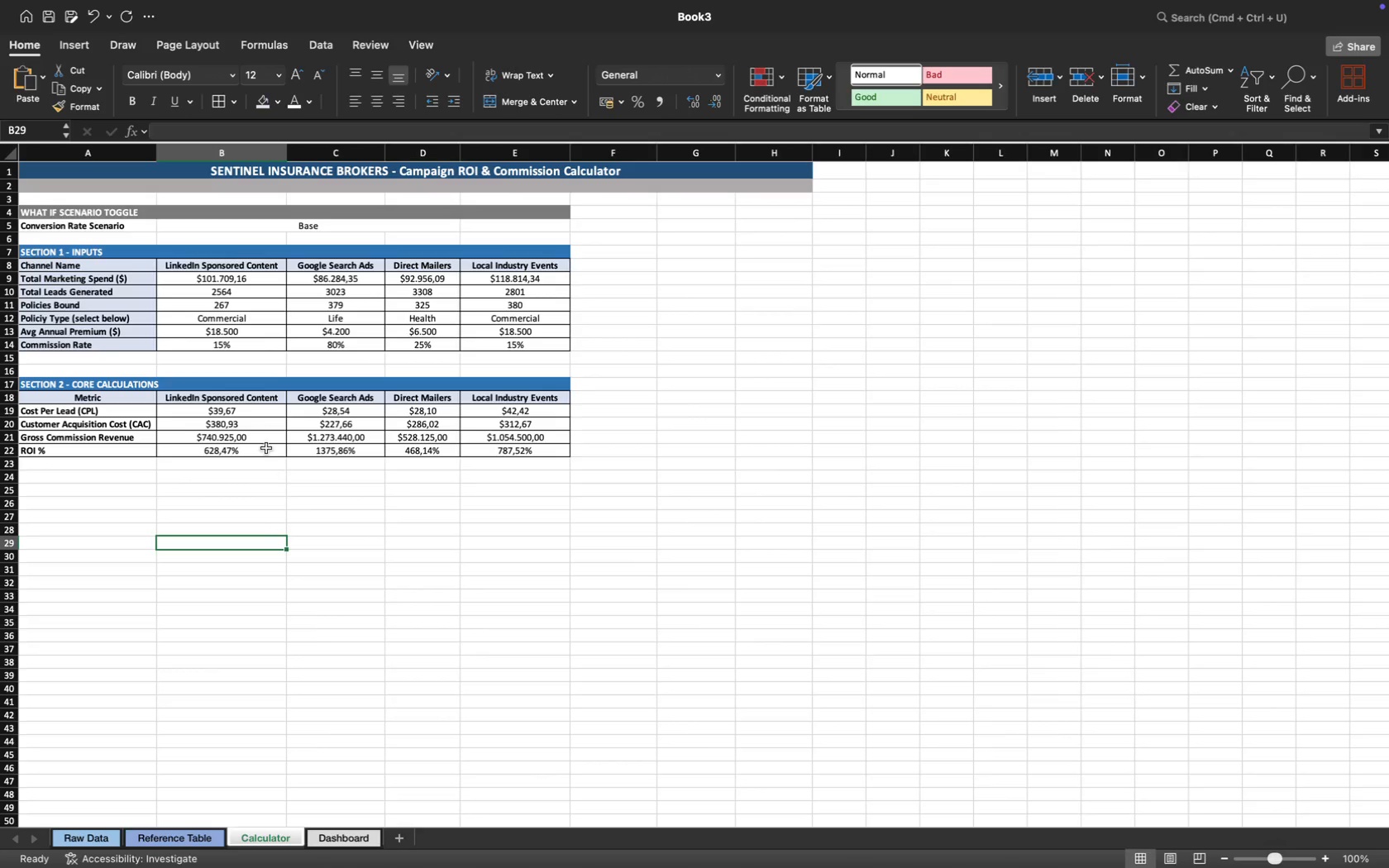 
left_click([228, 422])
 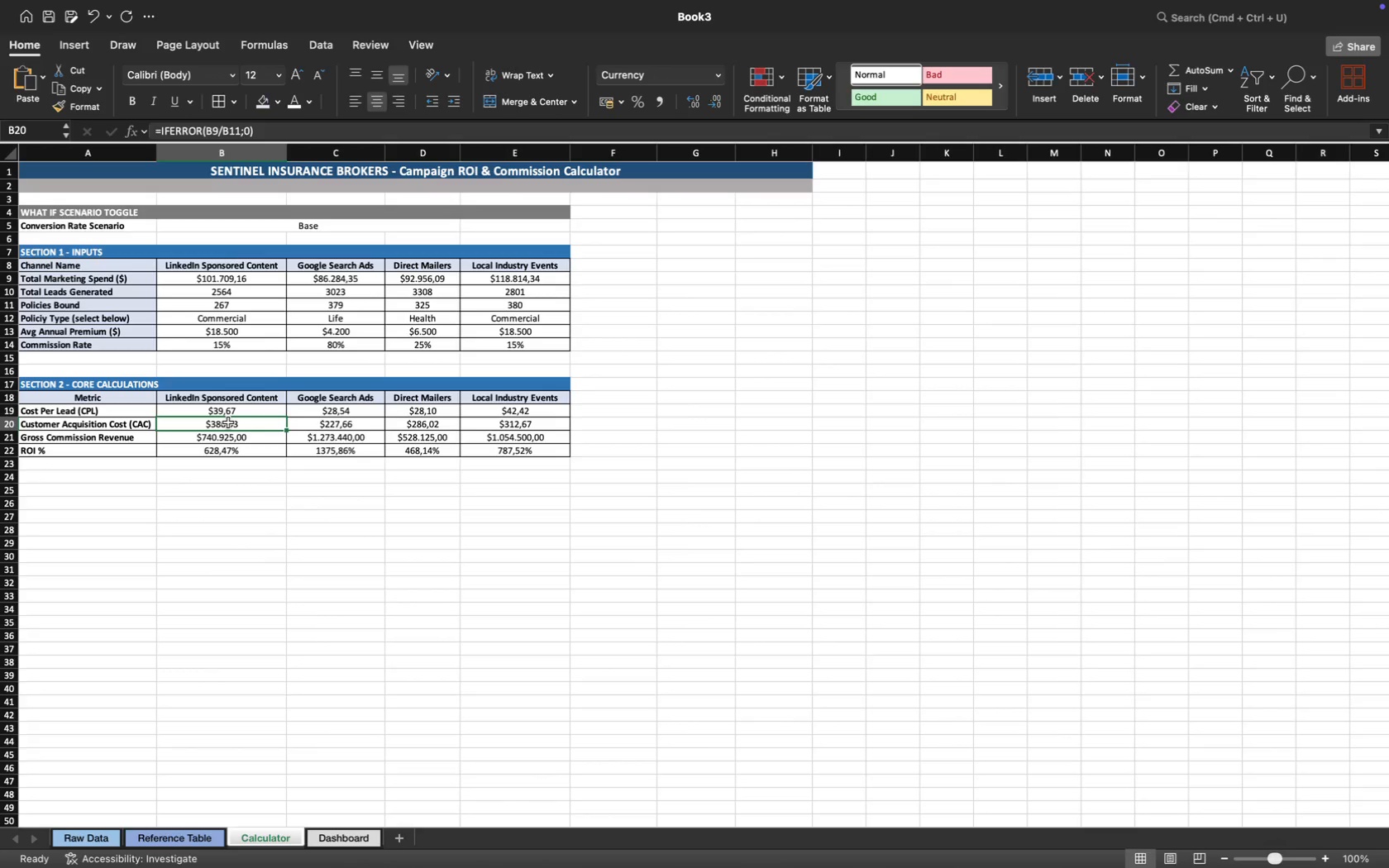 
wait(9.1)
 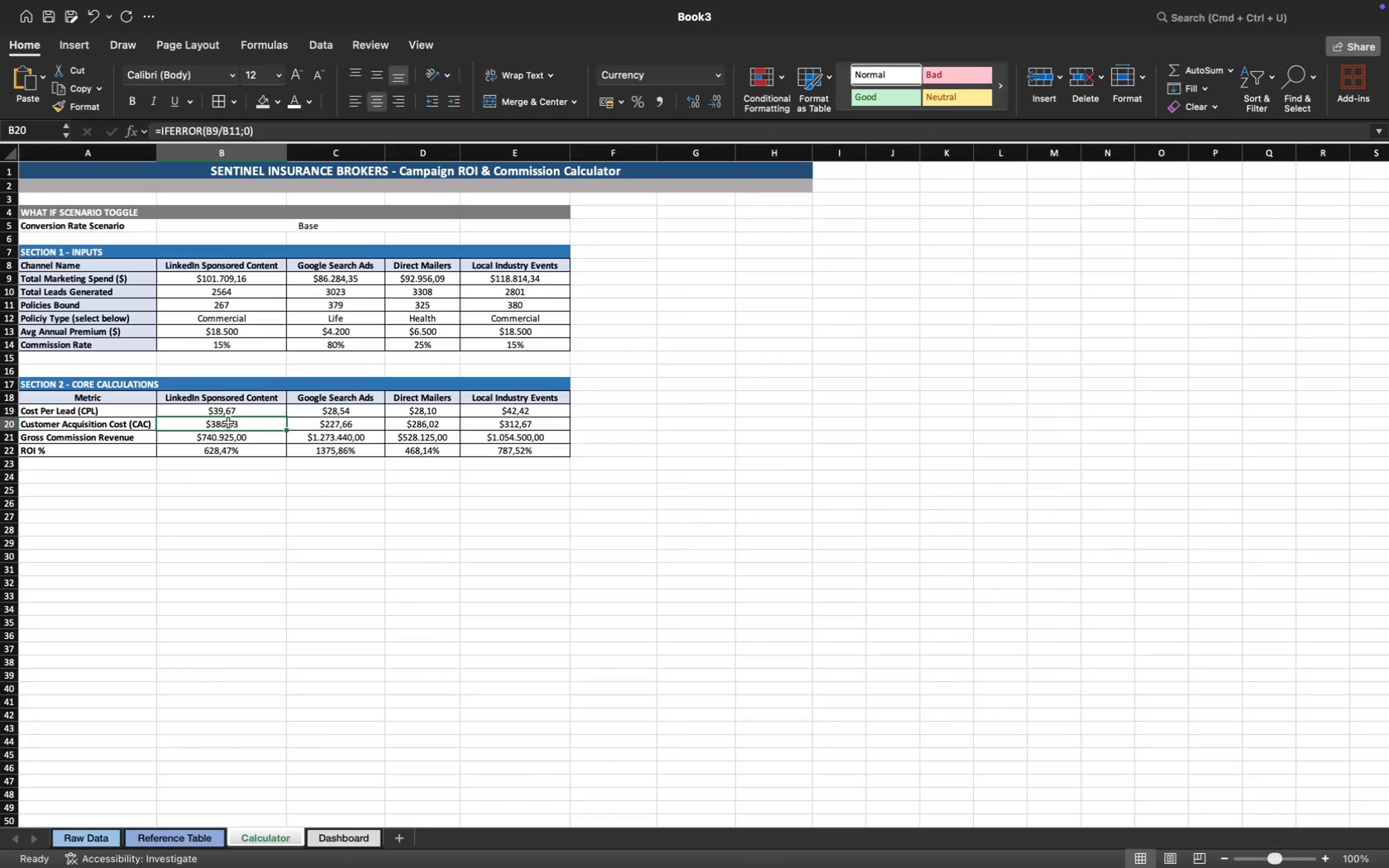 
left_click([112, 464])
 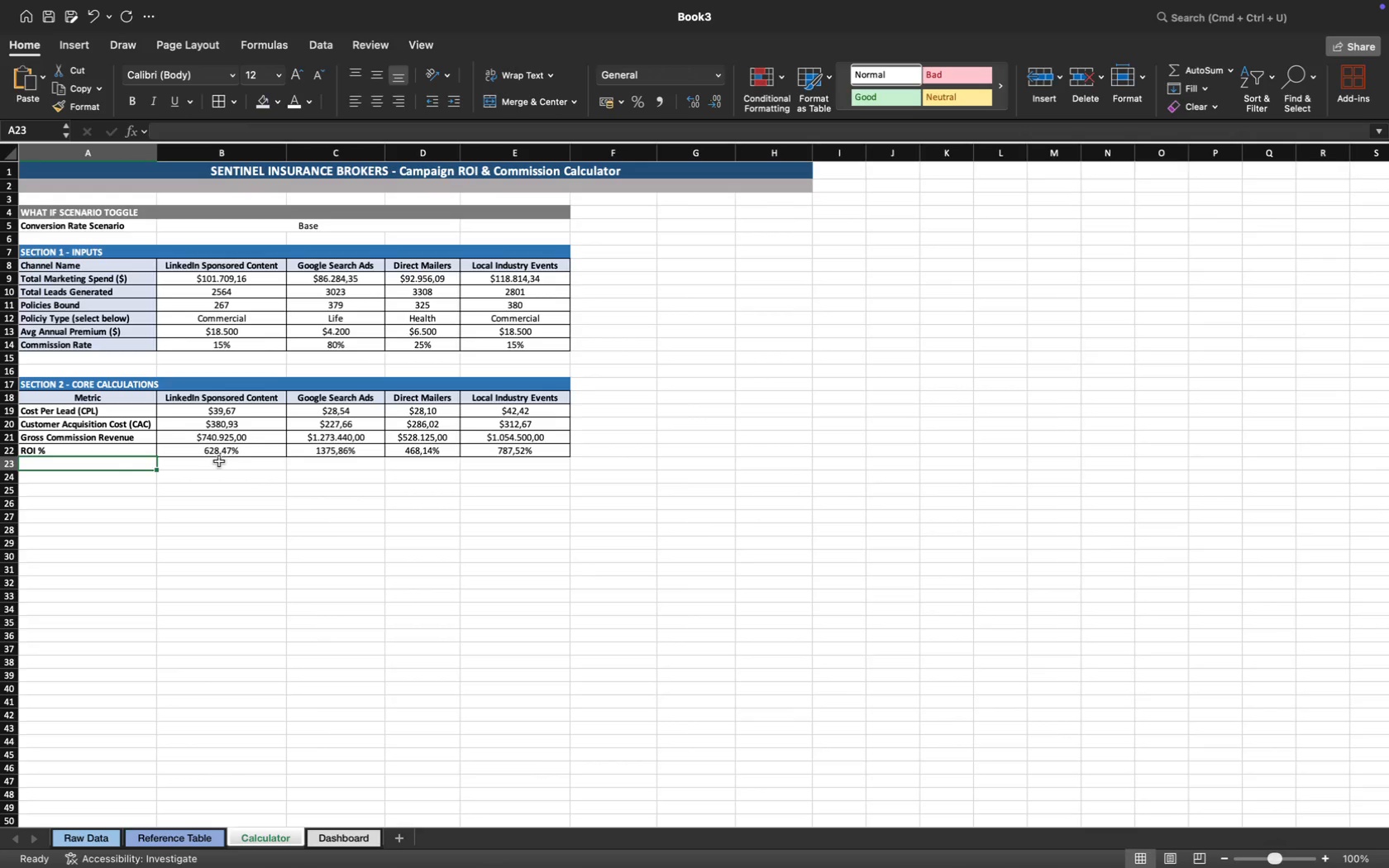 
left_click([225, 465])
 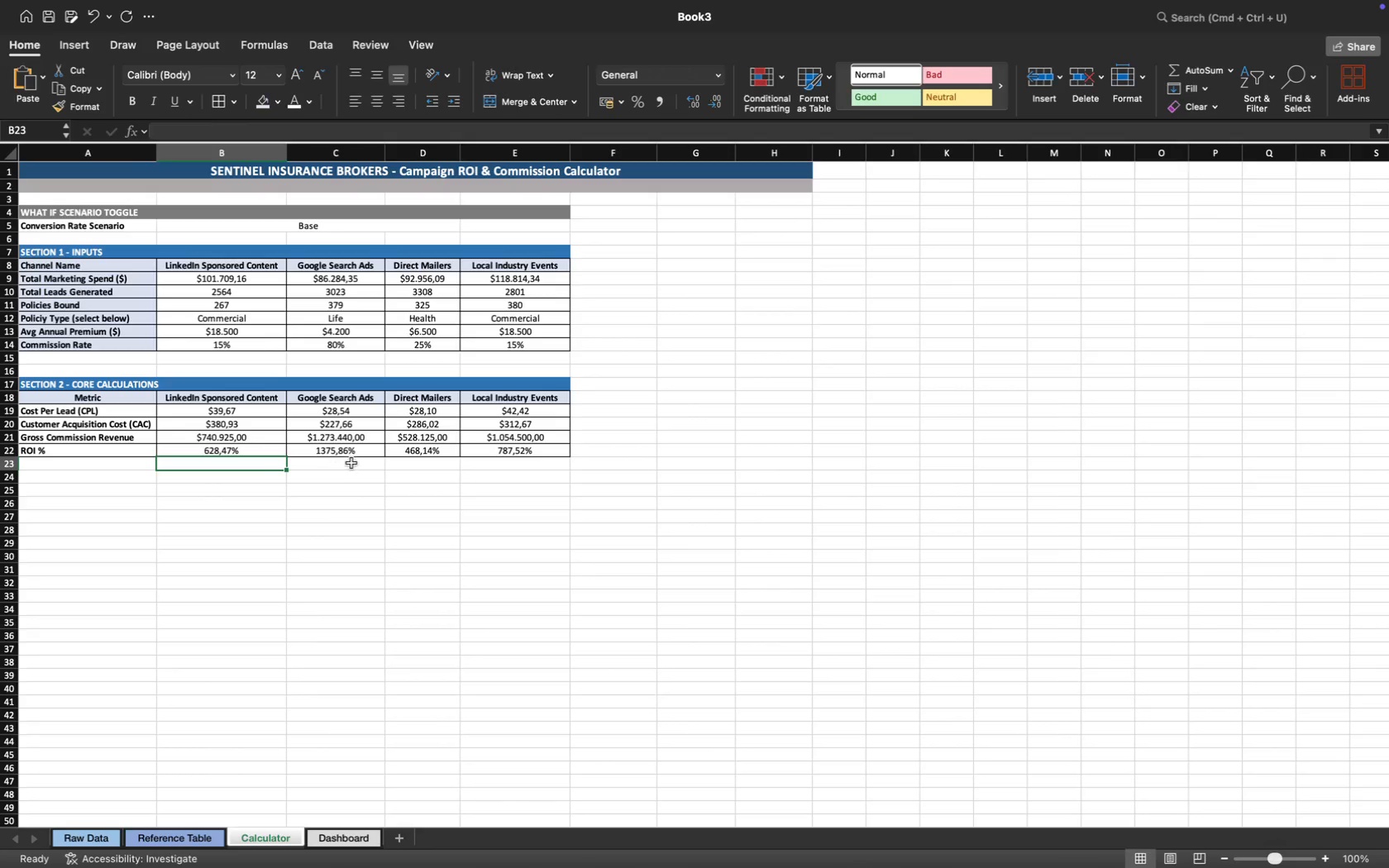 
left_click([352, 465])
 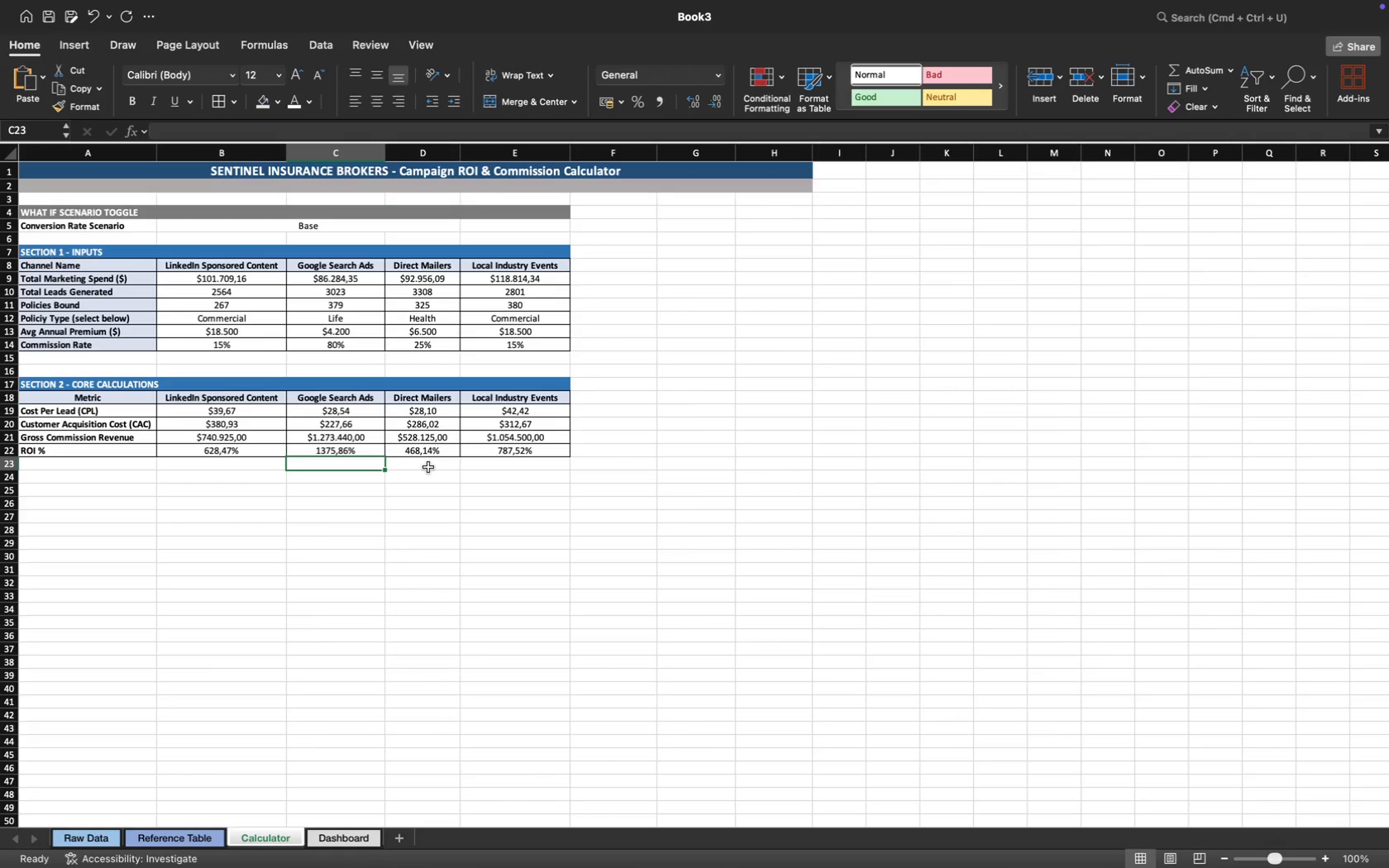 
wait(17.67)
 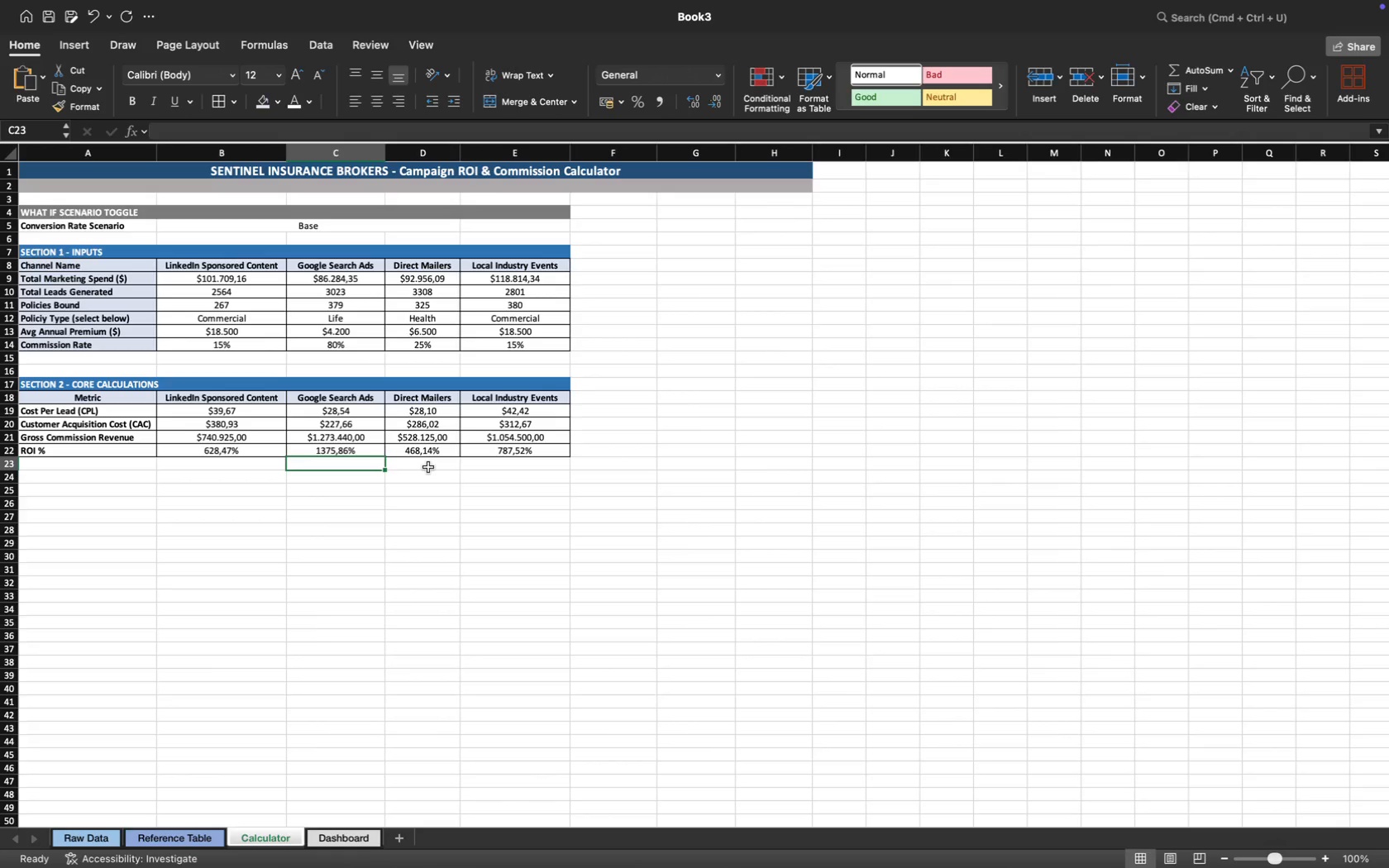 
left_click([135, 466])
 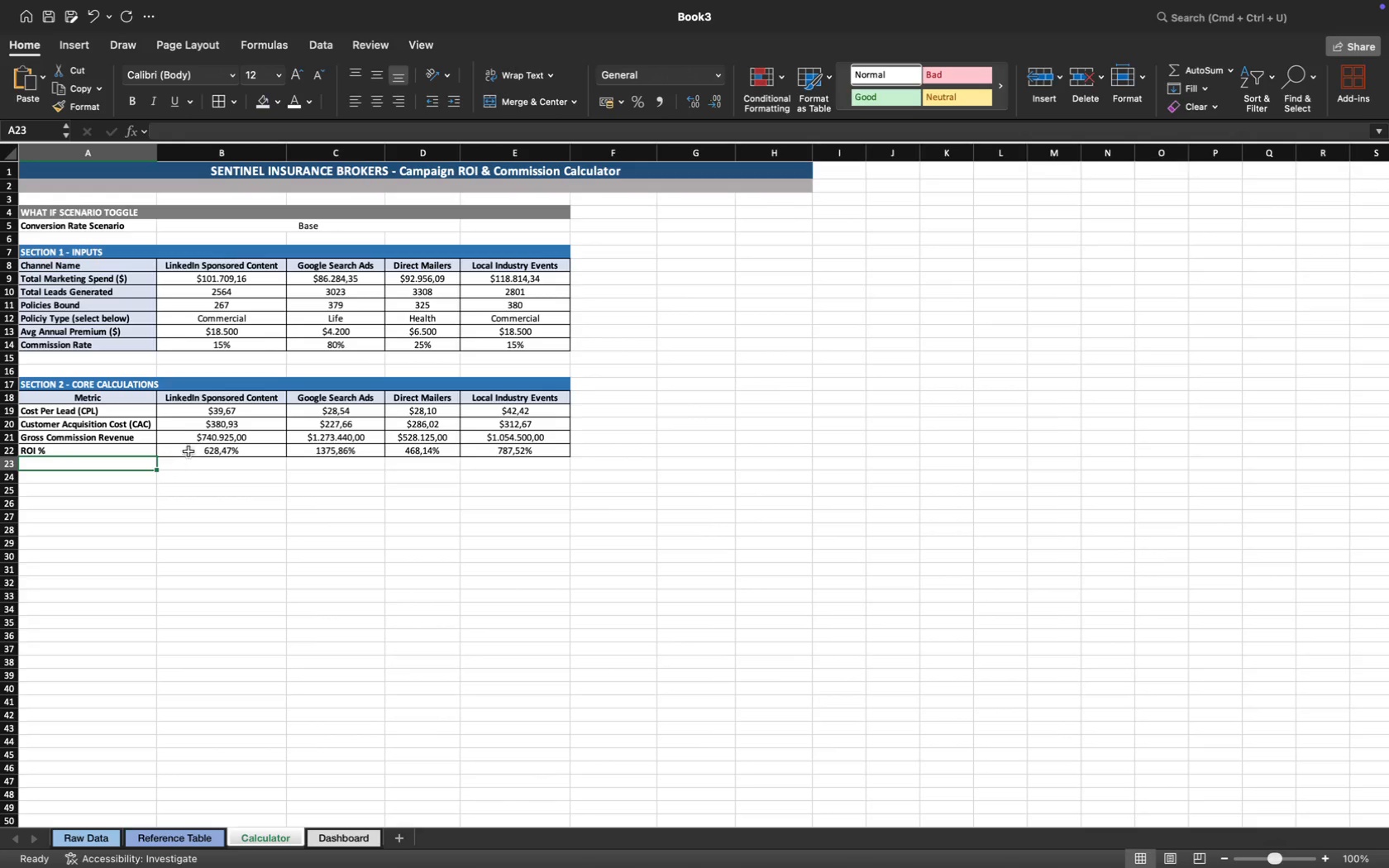 
left_click([200, 427])
 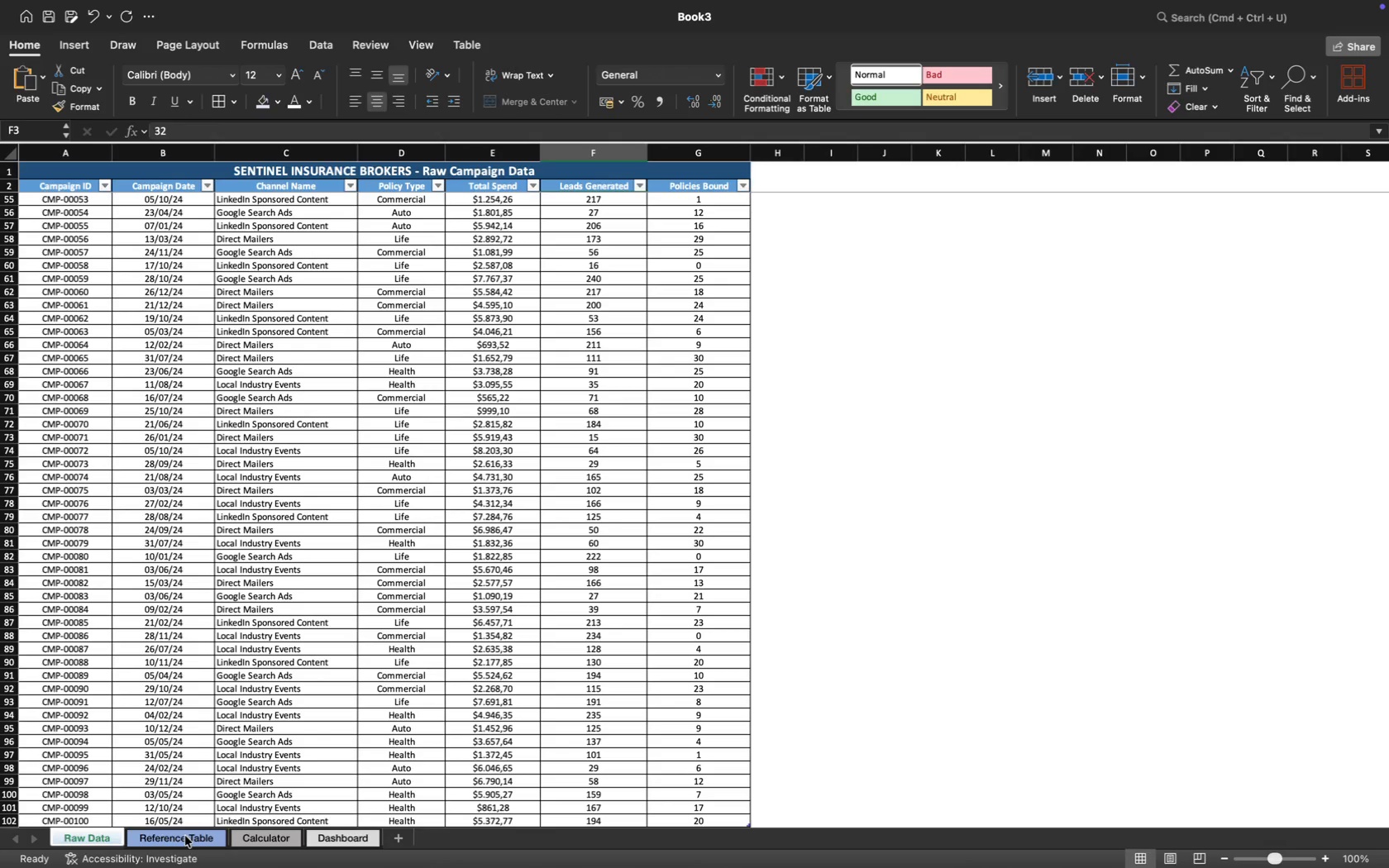 
wait(6.28)
 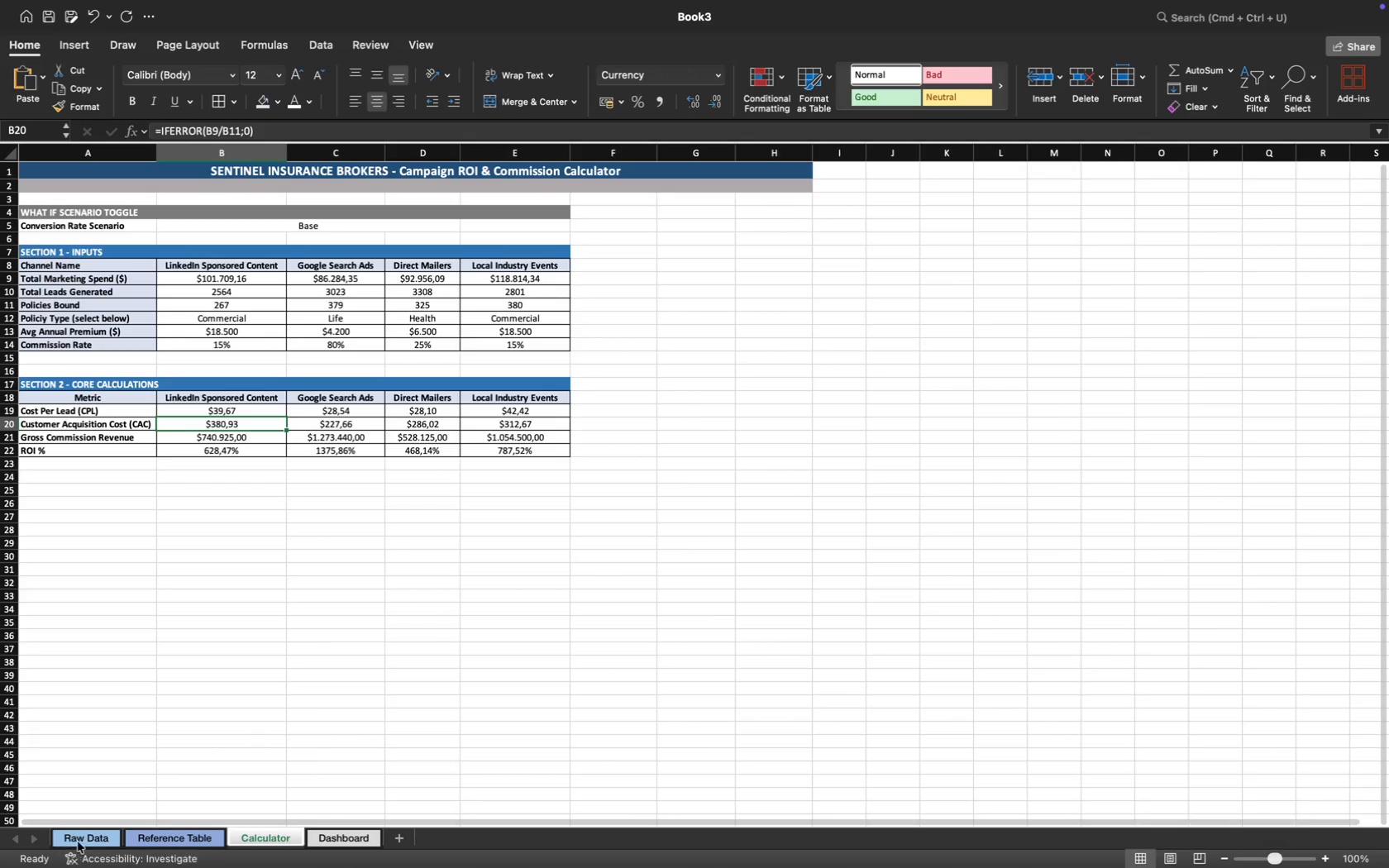 
left_click([185, 836])
 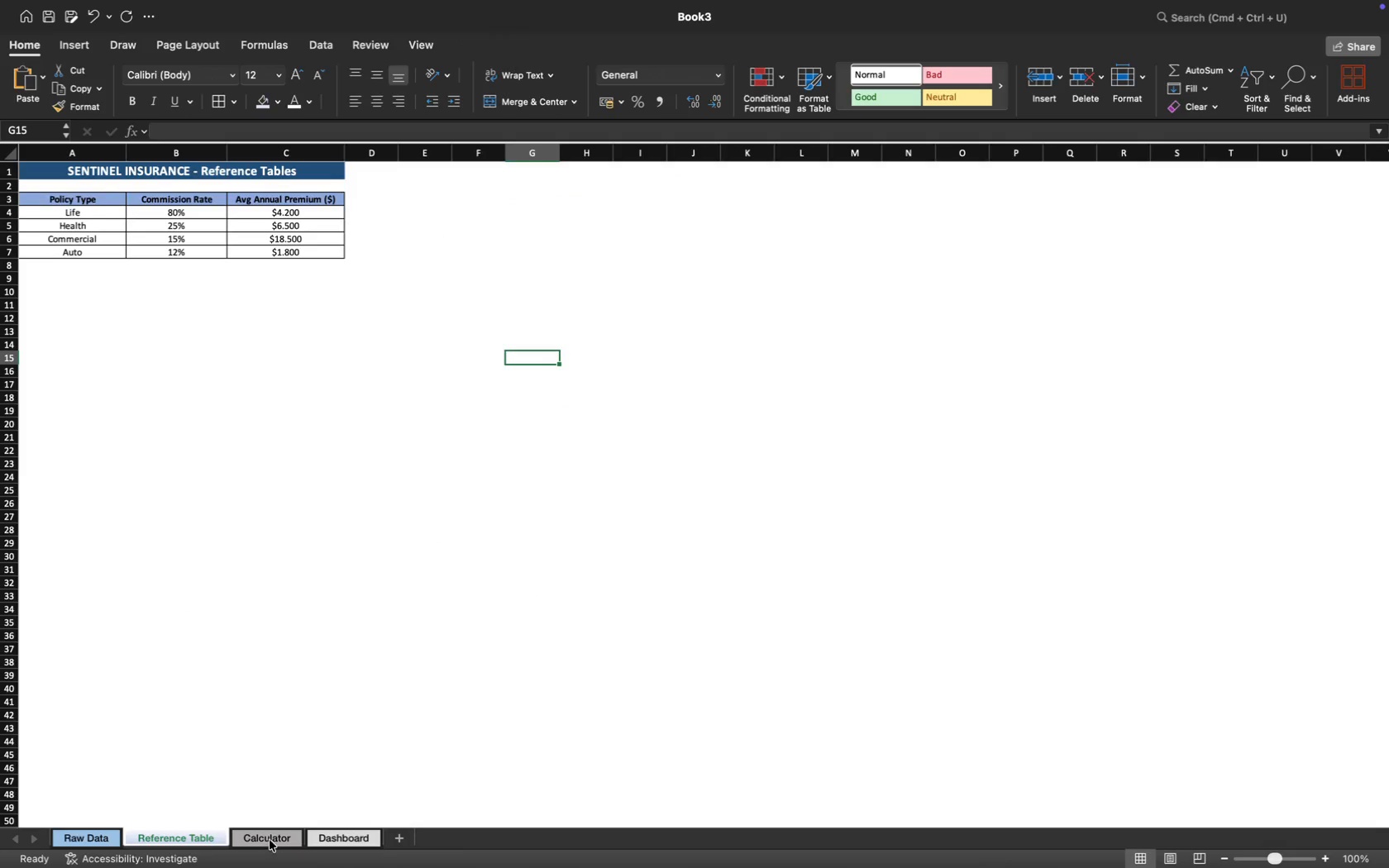 
scroll: coordinate [271, 616], scroll_direction: up, amount: 4.0
 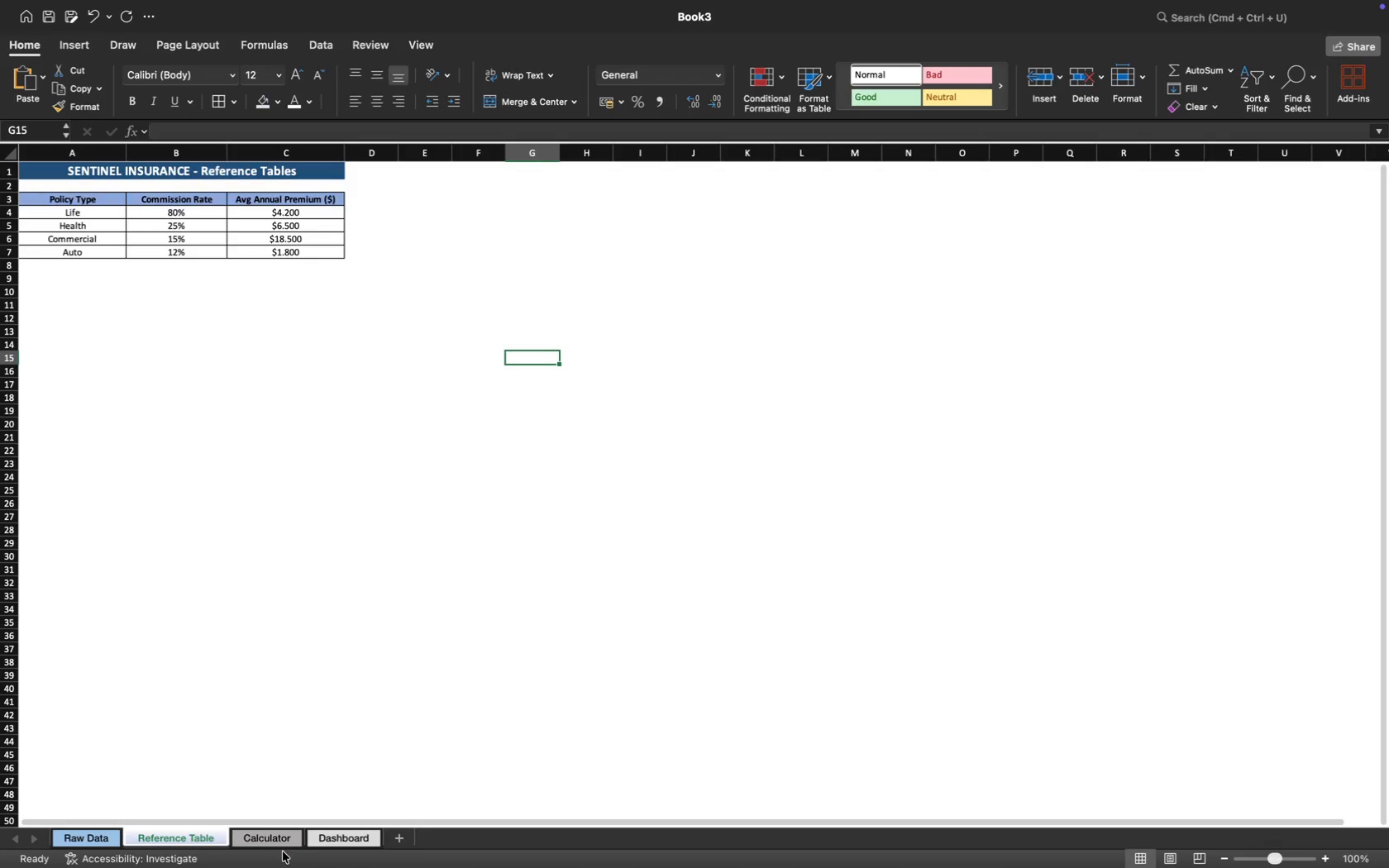 
left_click([286, 844])
 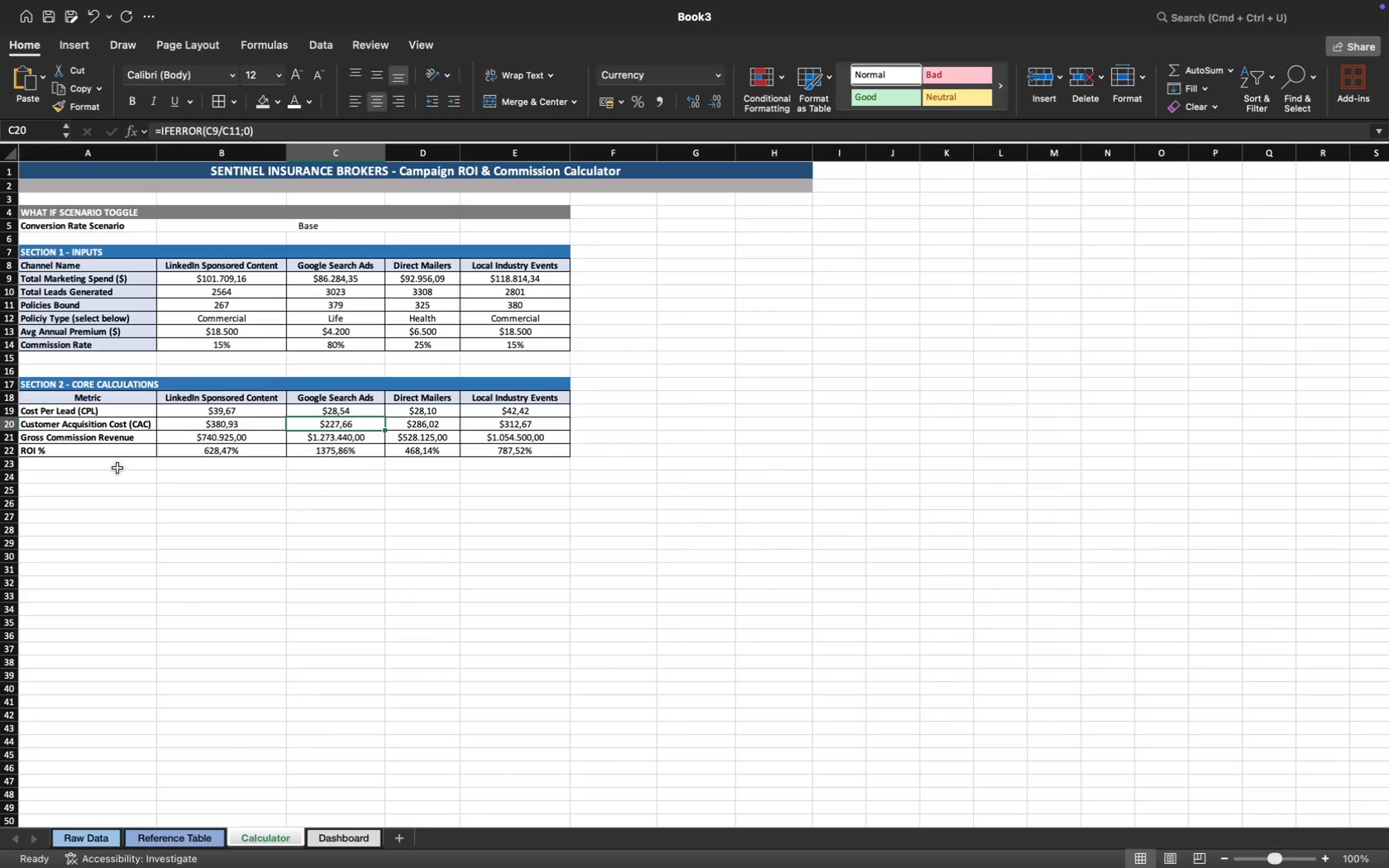 
wait(30.72)
 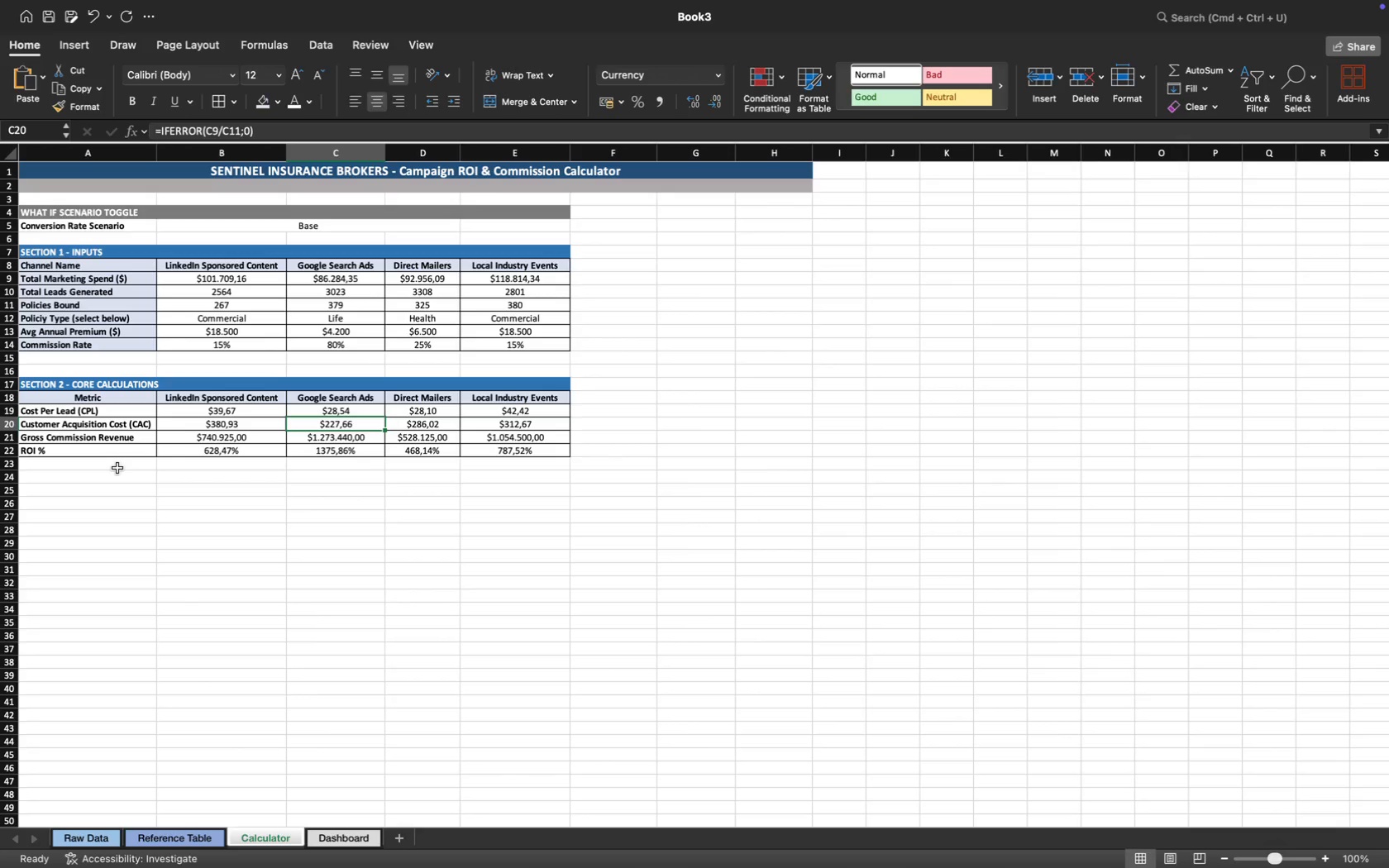 
left_click([284, 228])
 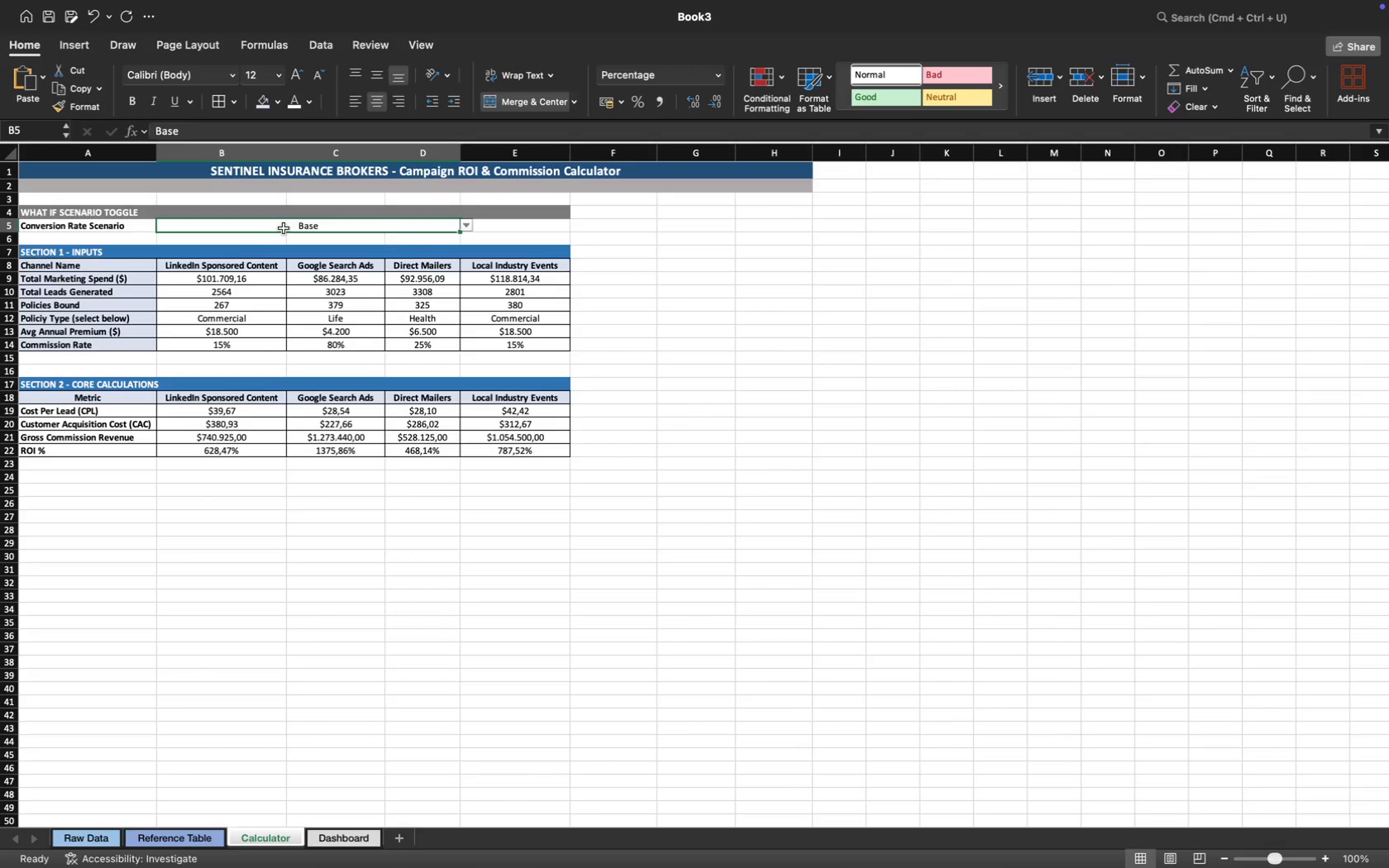 
wait(6.2)
 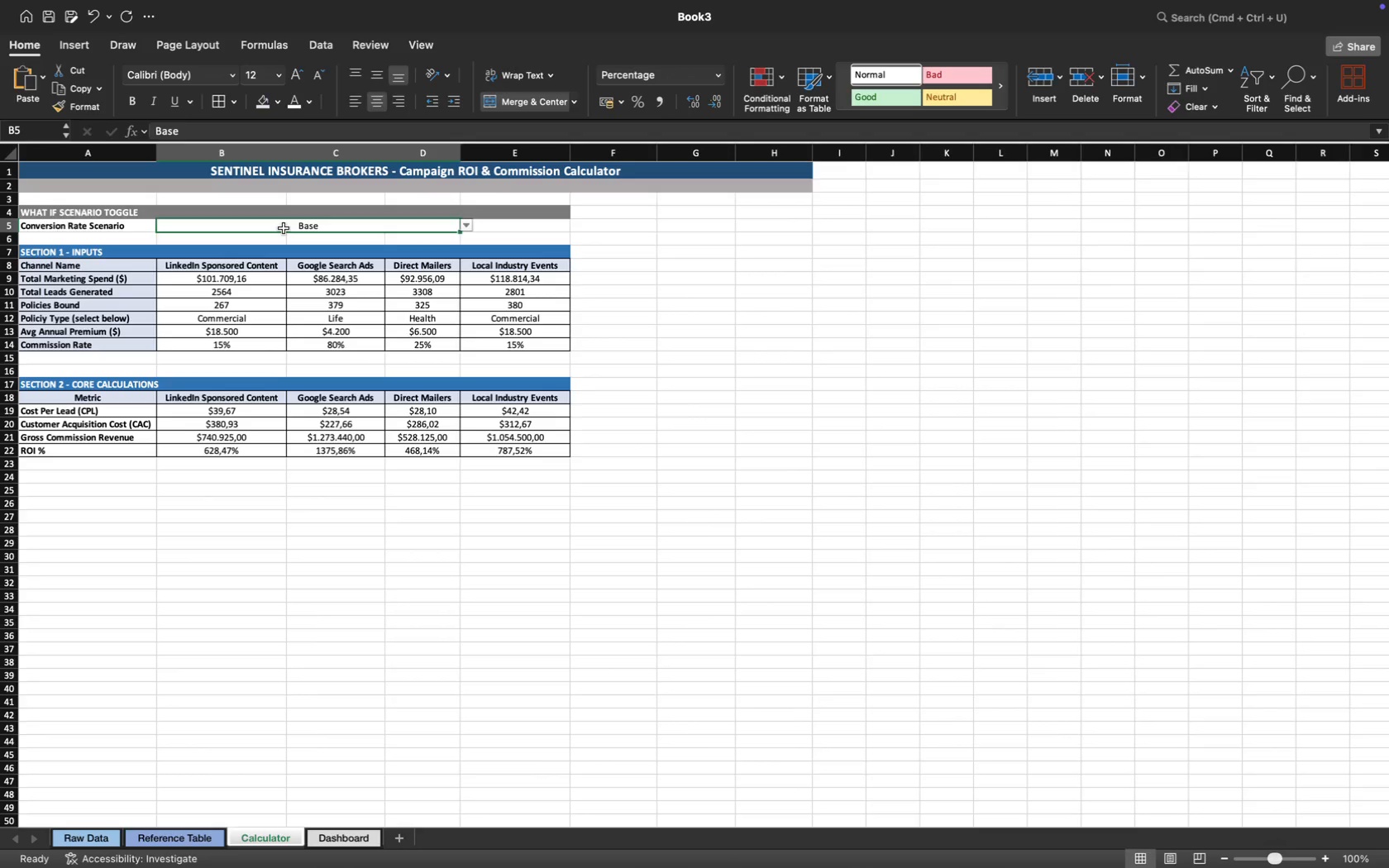 
left_click([203, 452])
 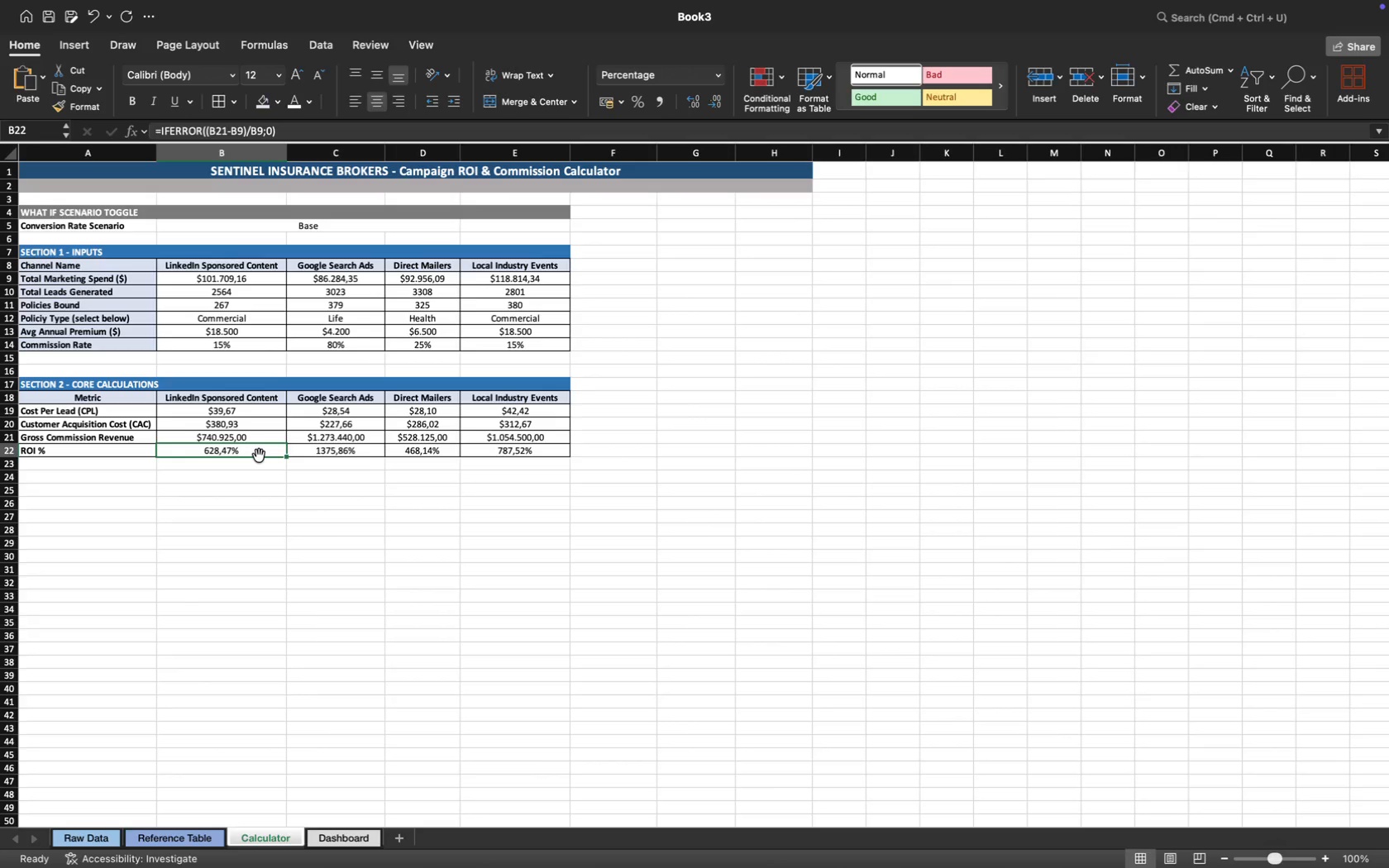 
wait(9.14)
 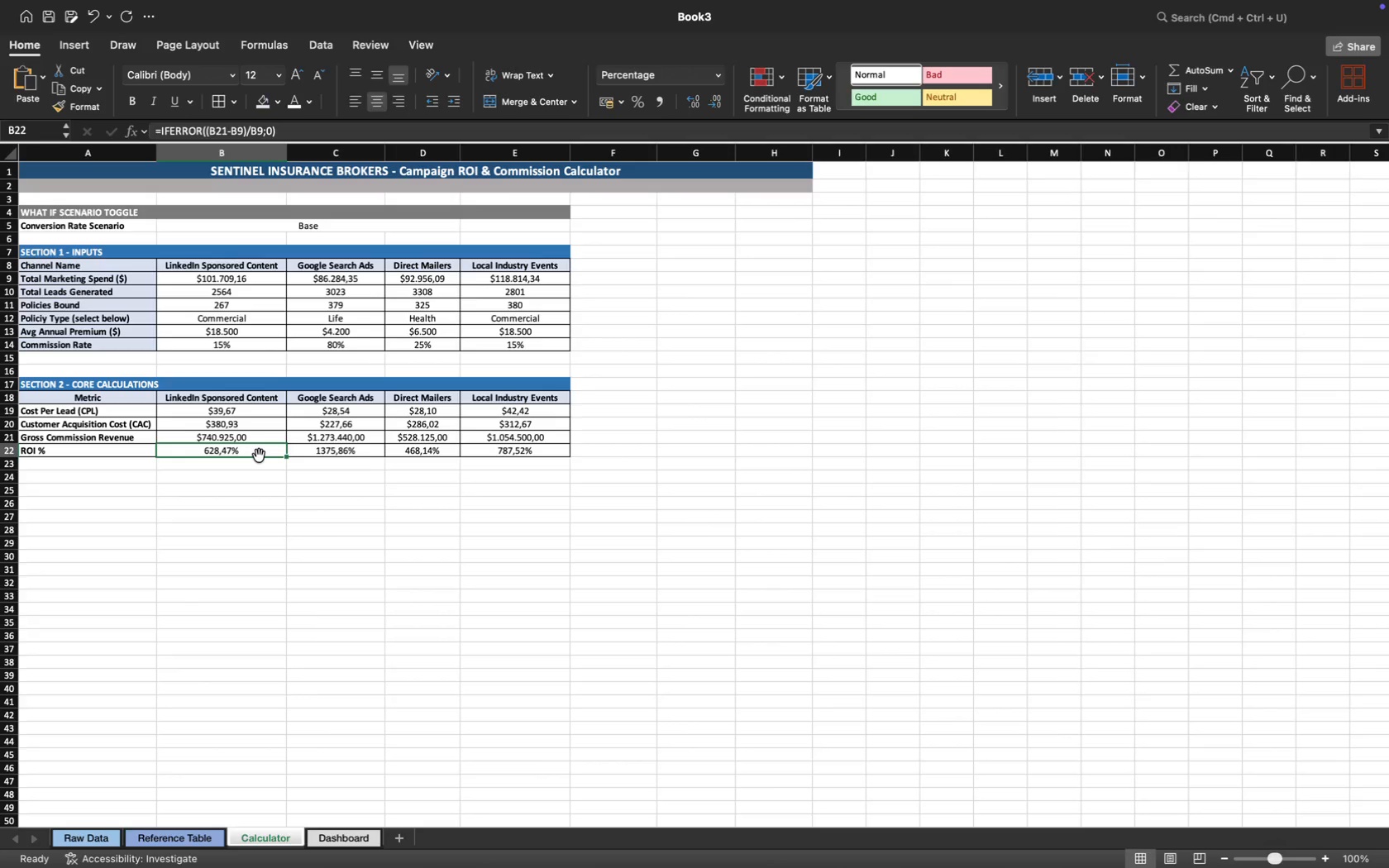 
left_click([423, 453])
 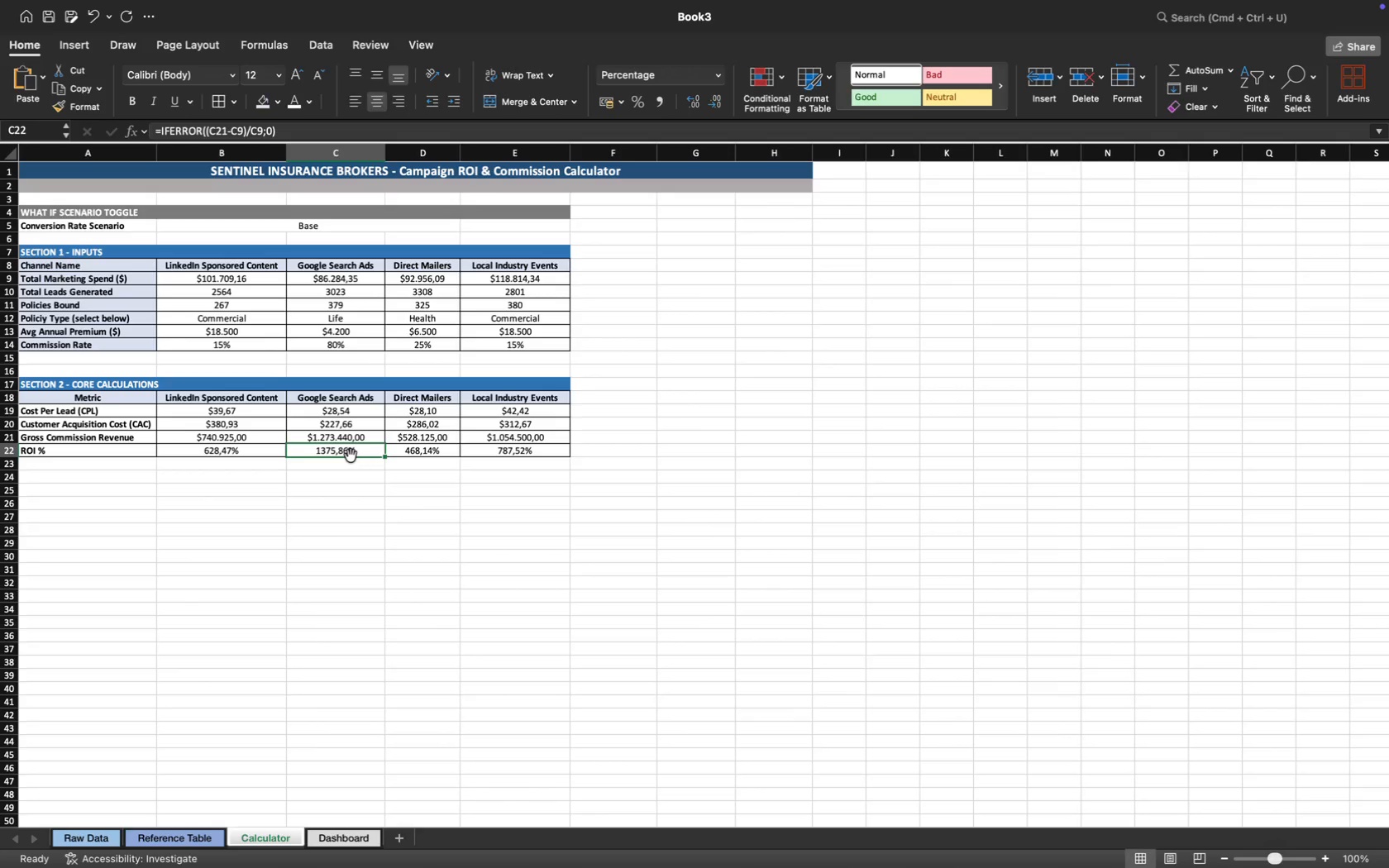 
wait(12.72)
 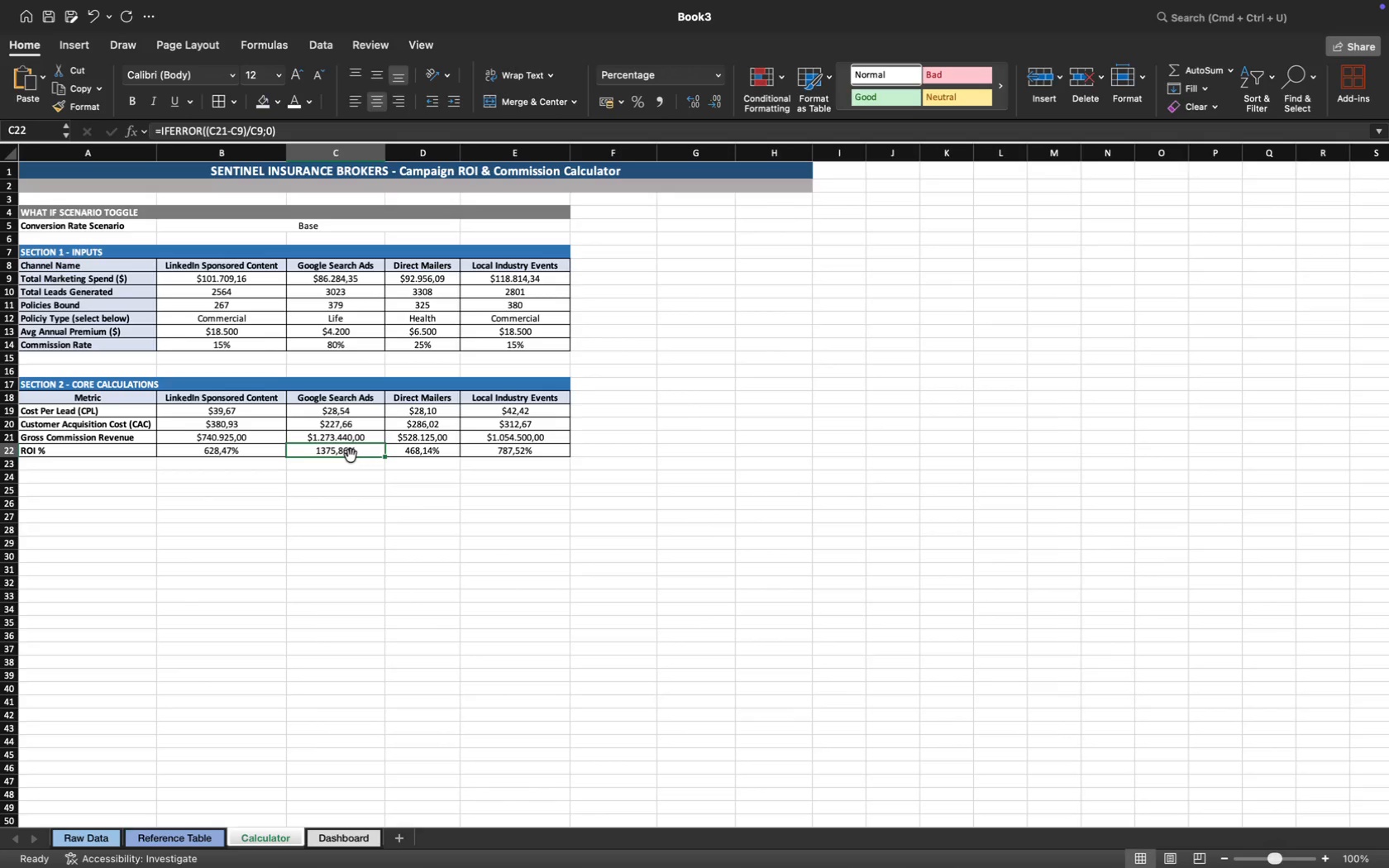 
left_click([251, 455])
 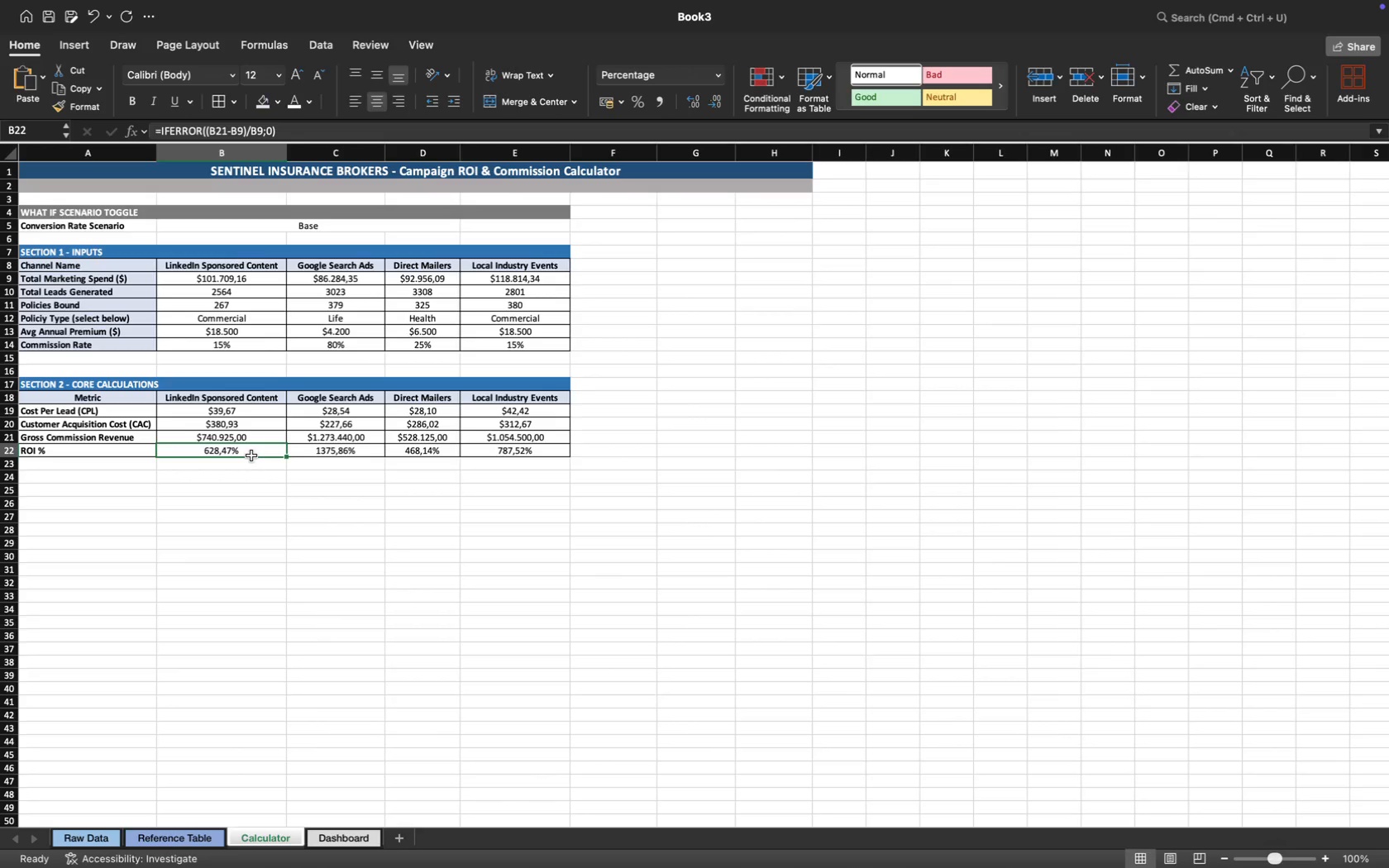 
wait(10.84)
 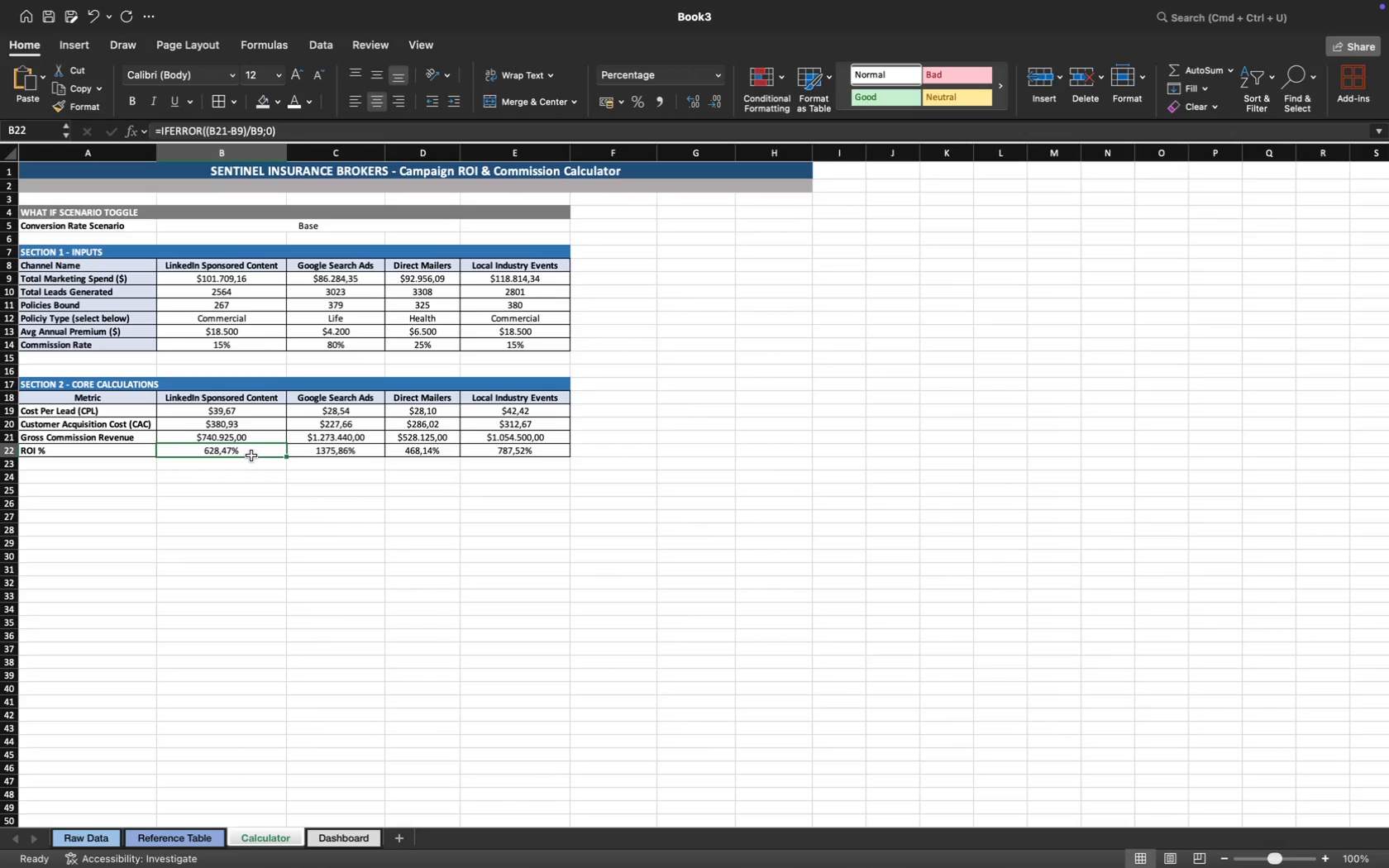 
left_click([261, 436])
 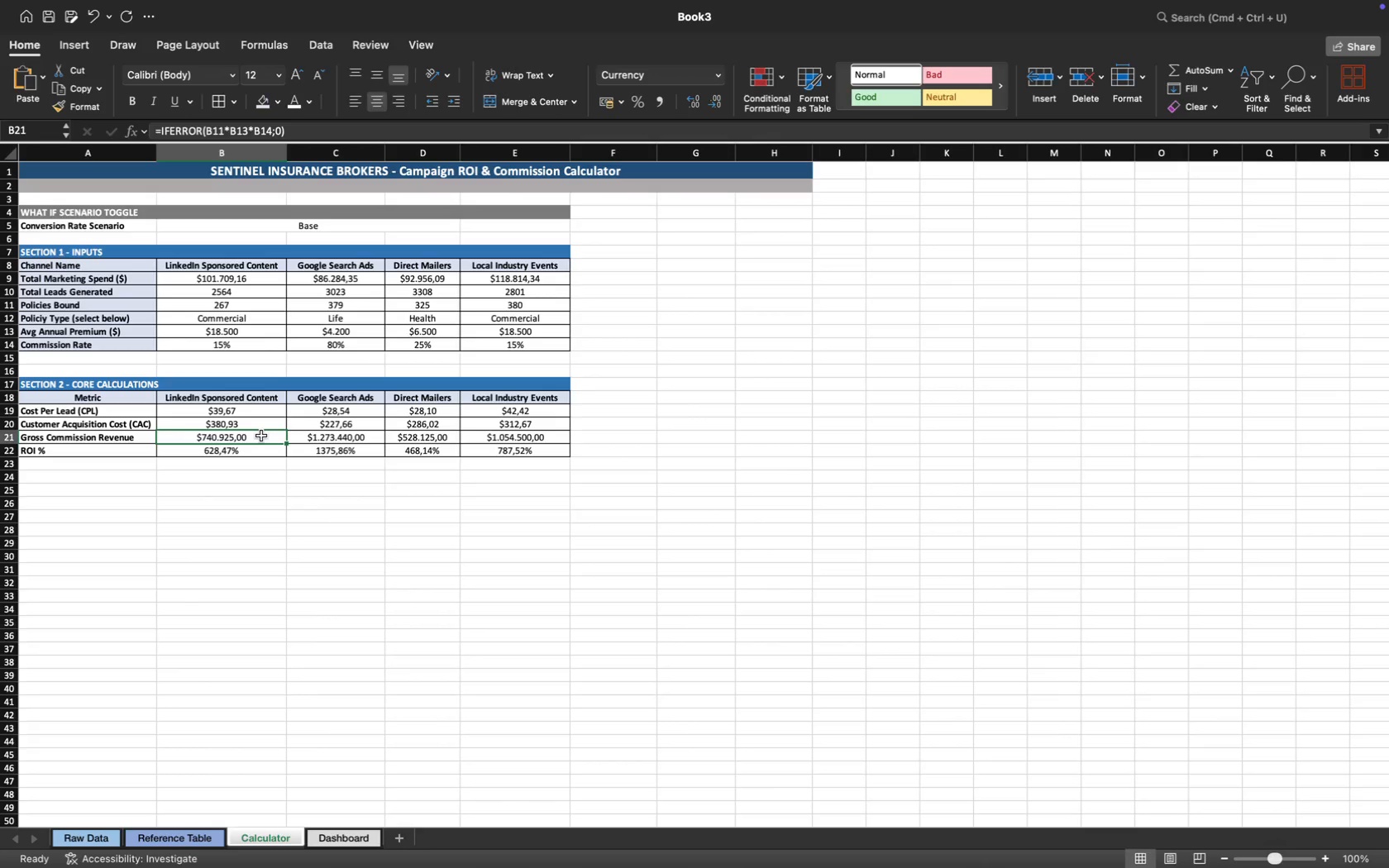 
wait(18.93)
 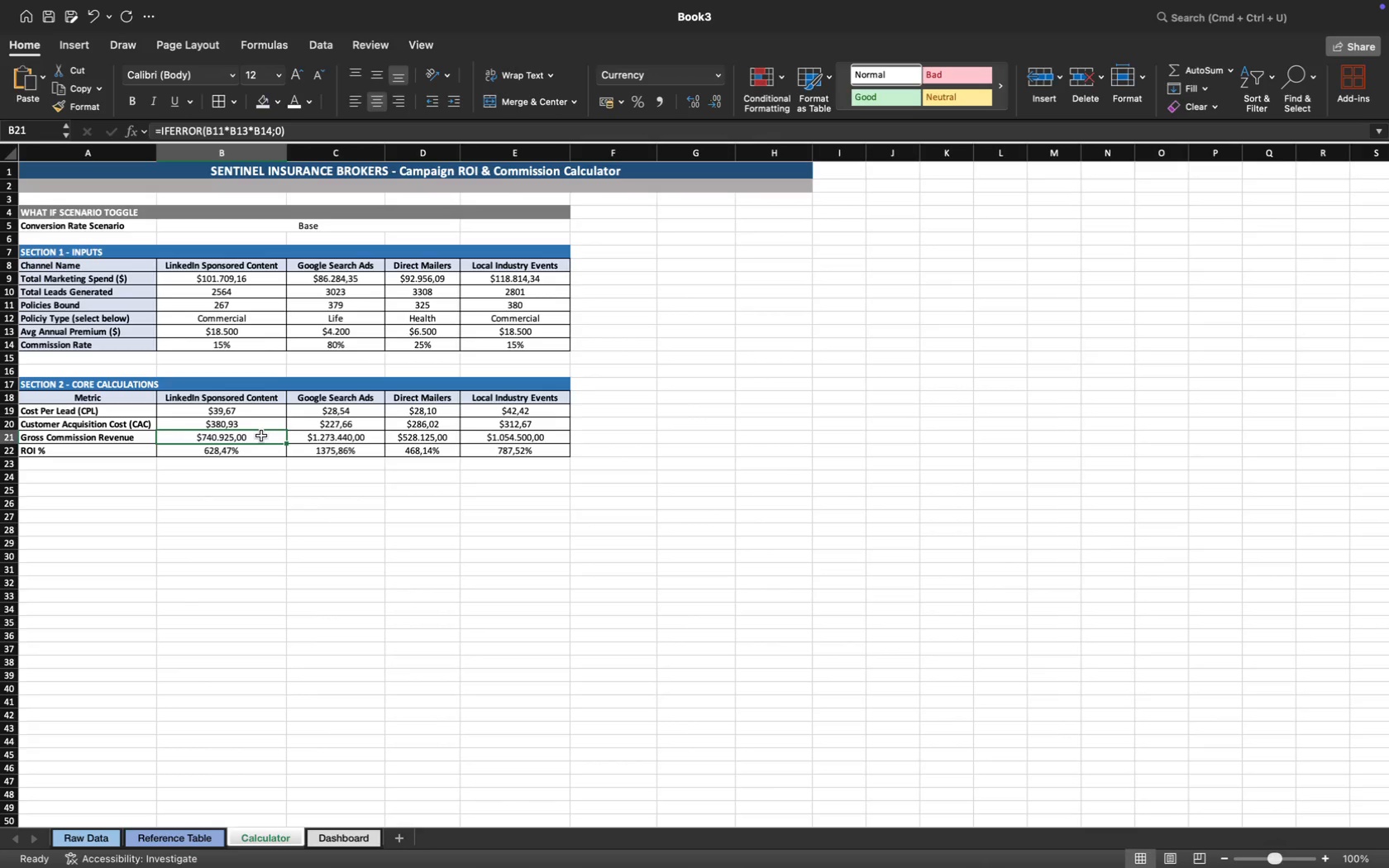 
left_click([119, 467])
 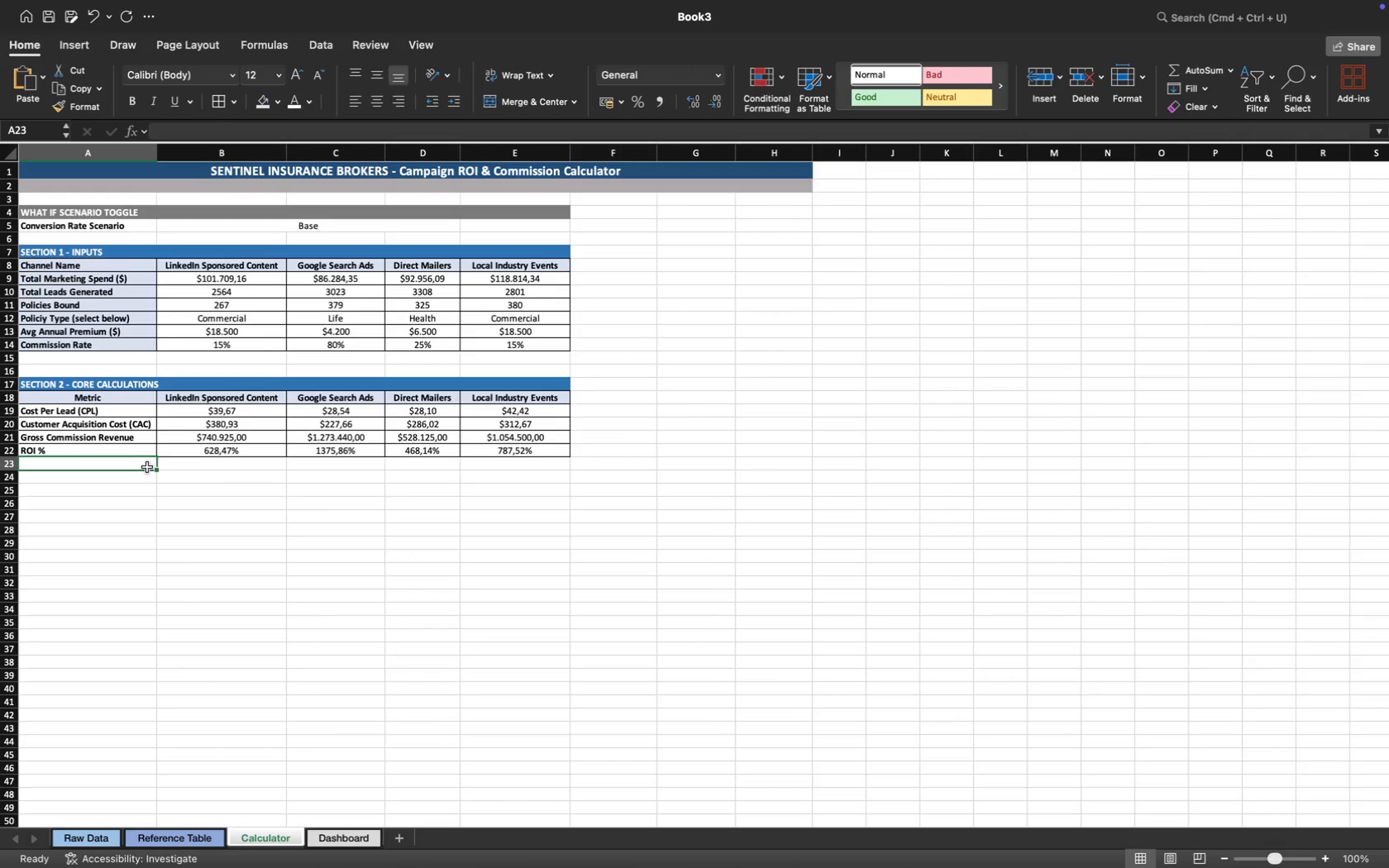 
left_click([193, 466])
 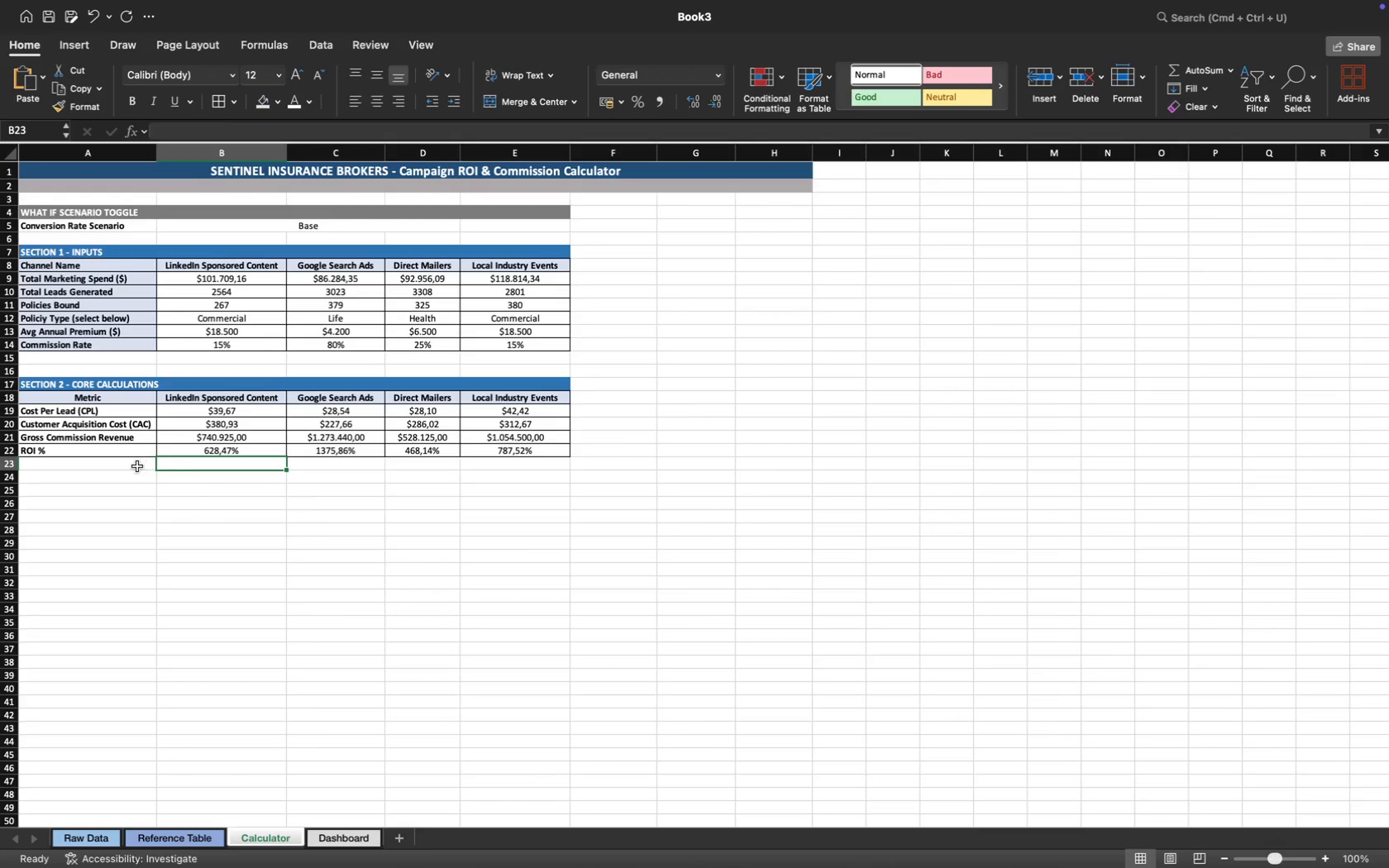 
left_click([138, 468])
 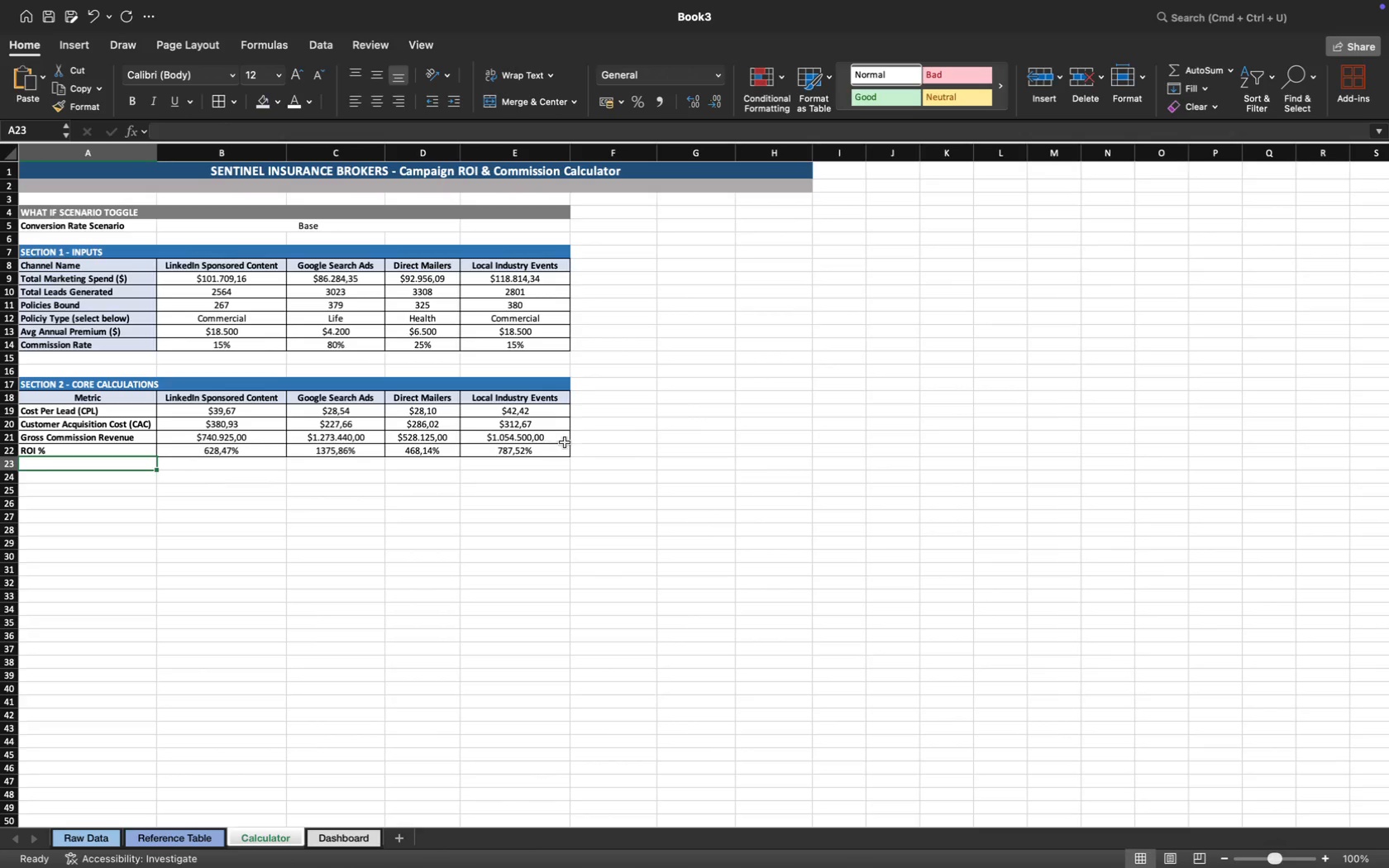 
left_click_drag(start_coordinate=[590, 436], to_coordinate=[692, 436])
 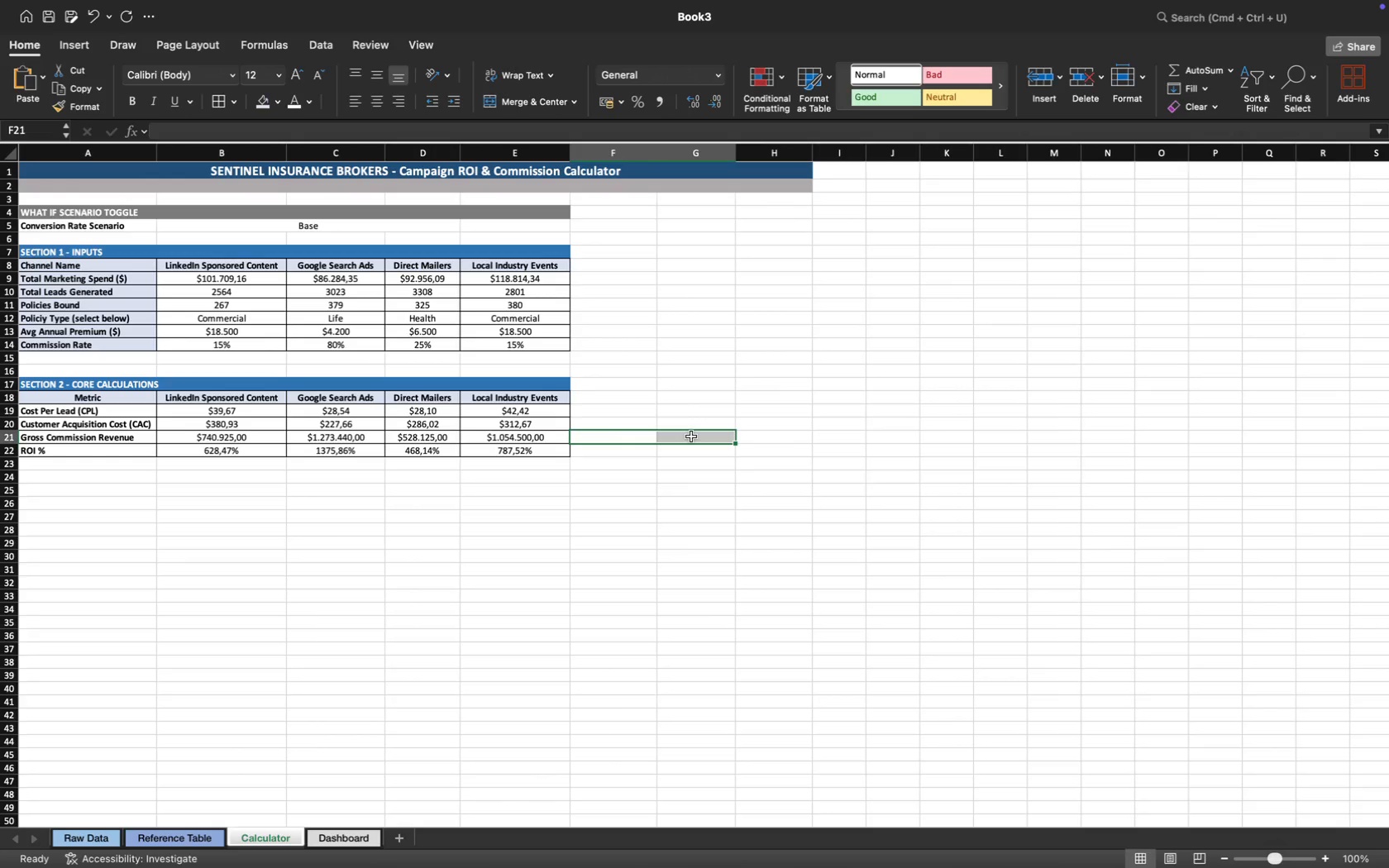 
right_click([691, 436])
 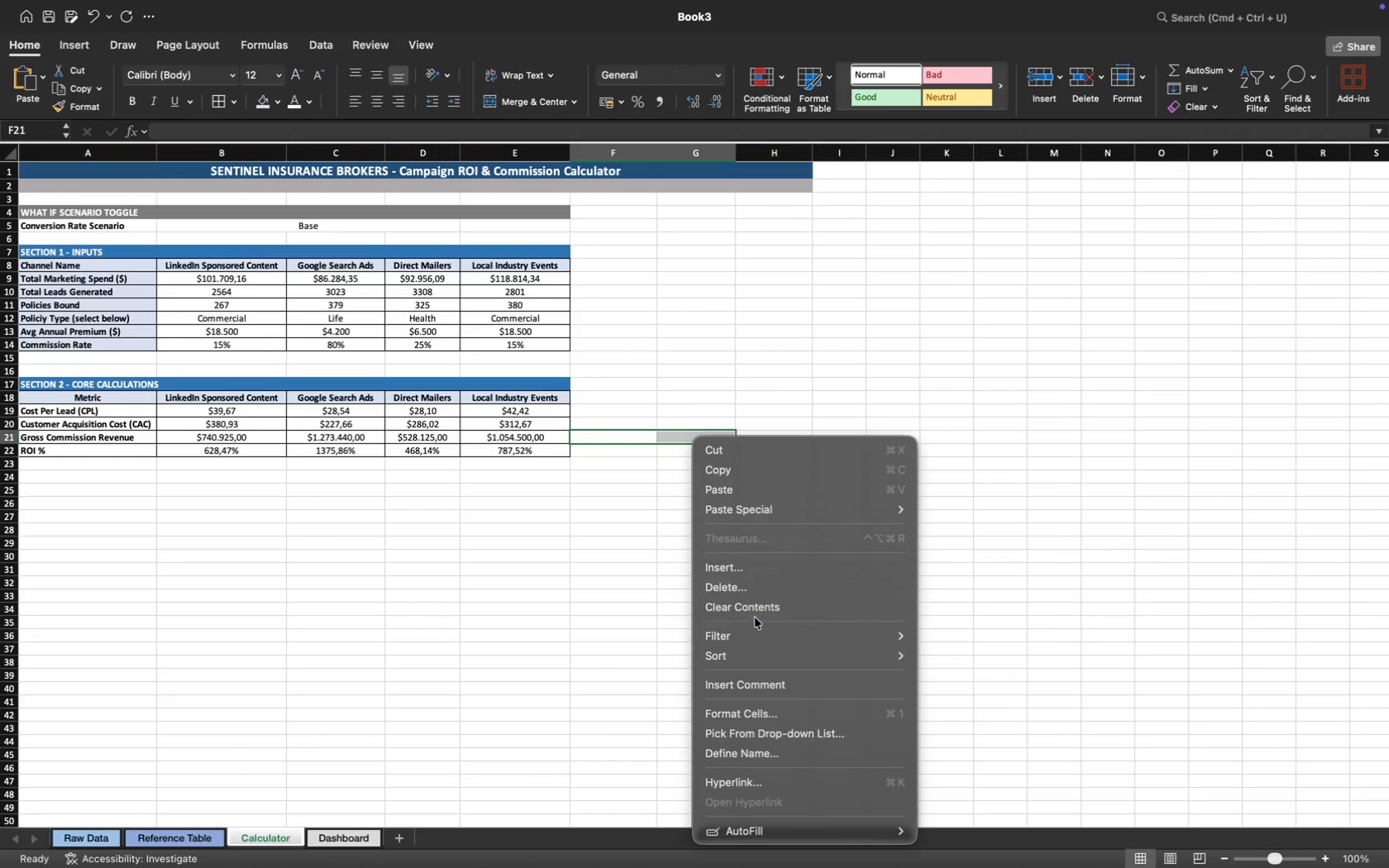 
left_click([795, 562])
 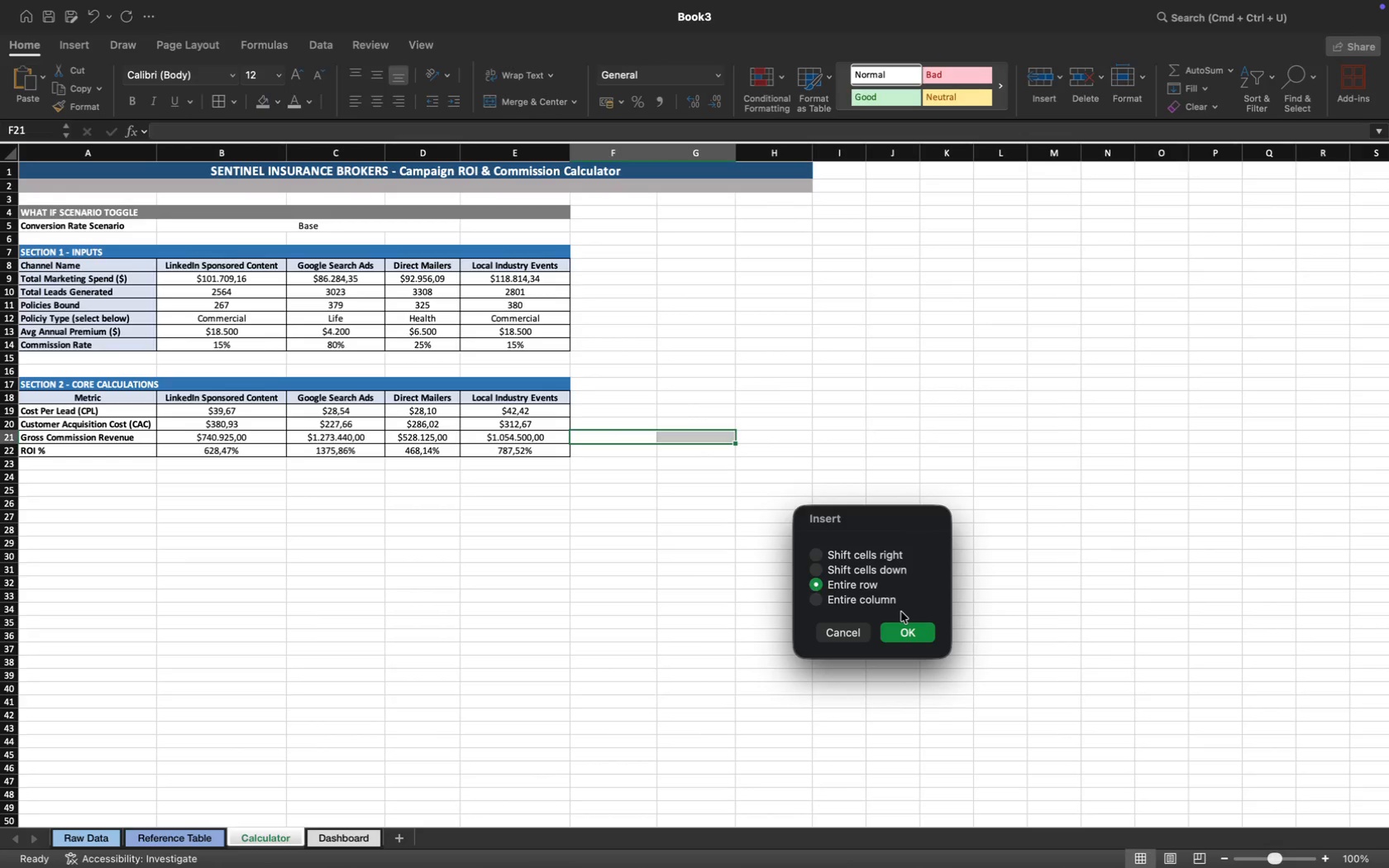 
left_click([905, 632])
 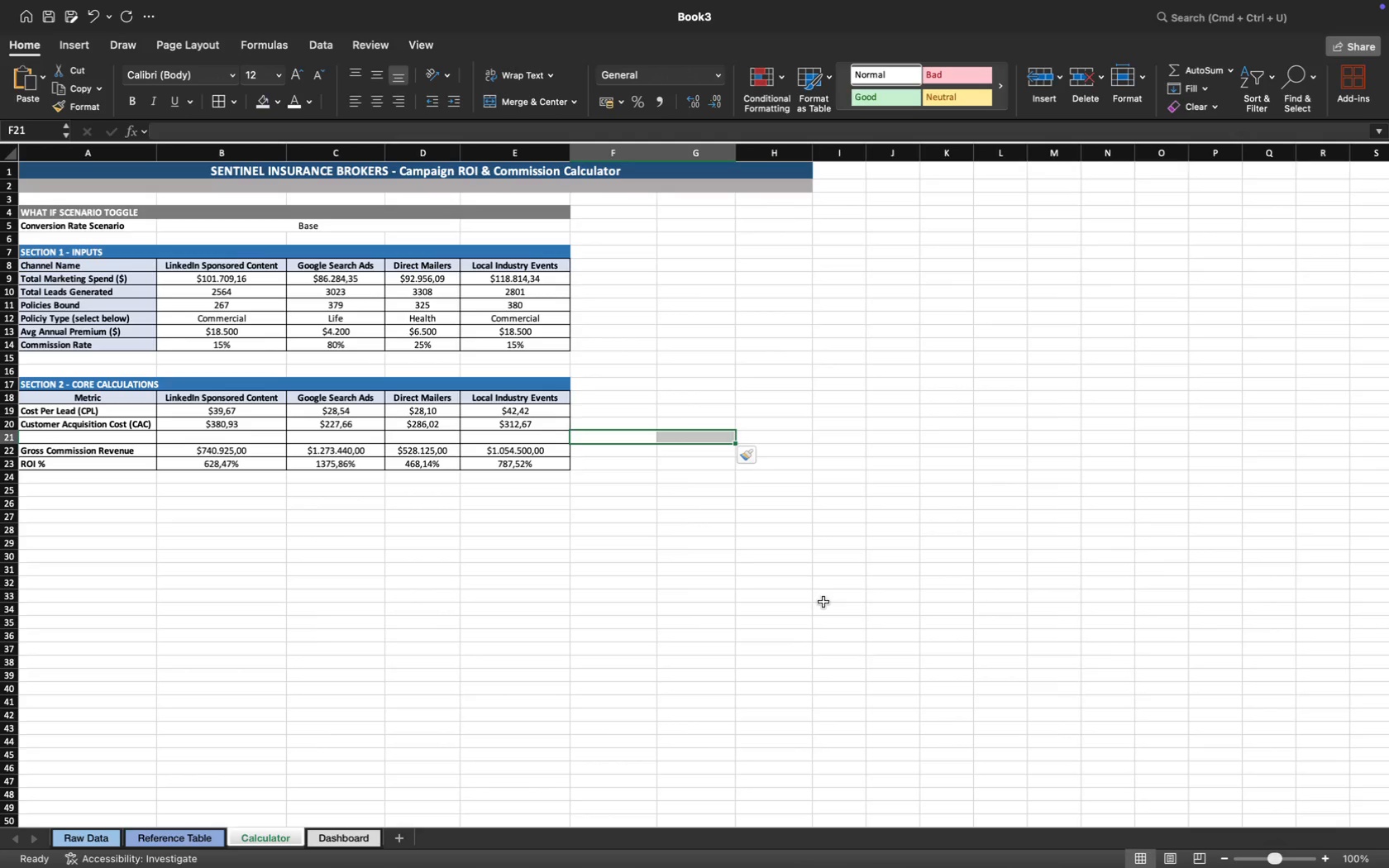 
wait(7.88)
 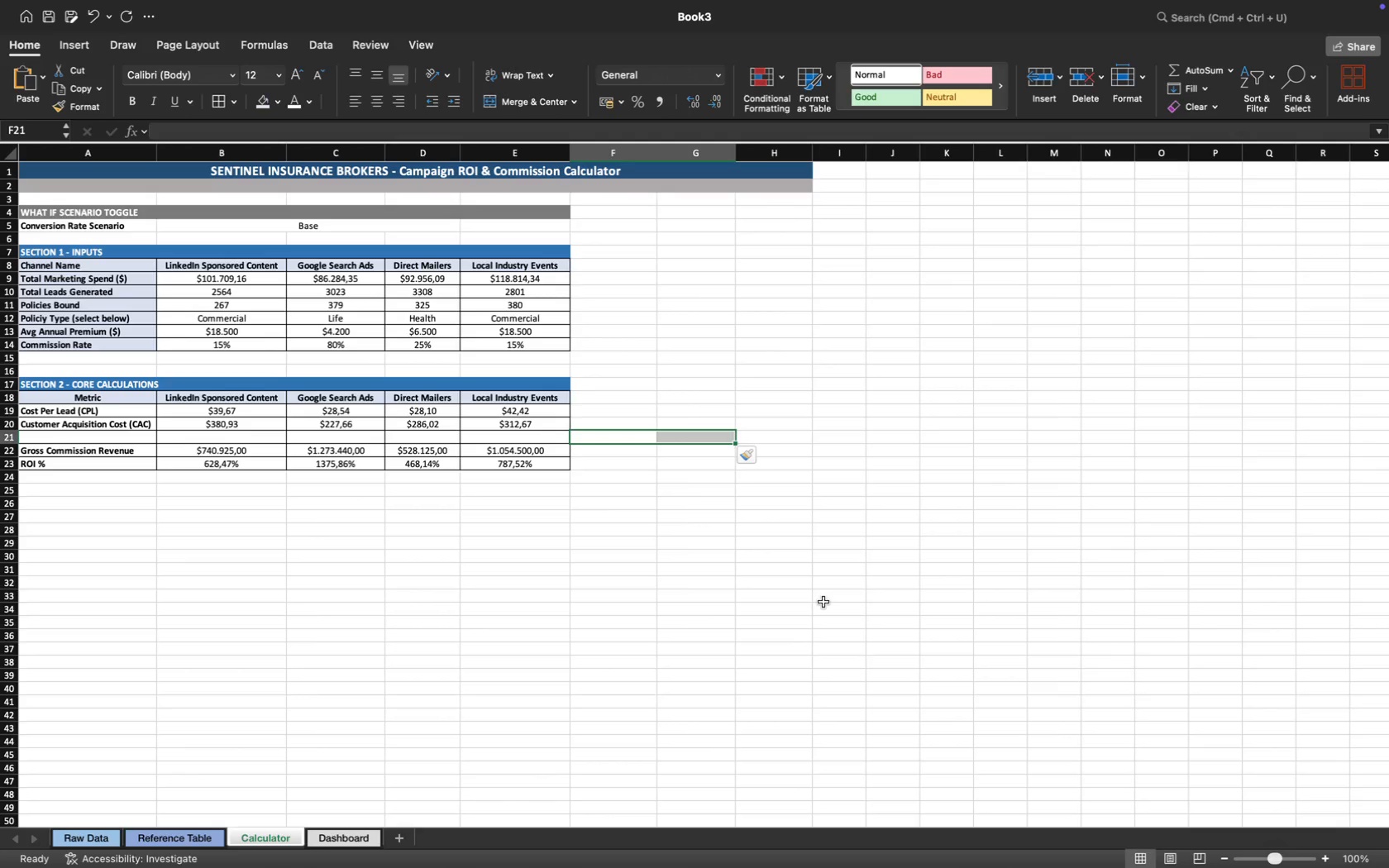 
left_click([749, 606])
 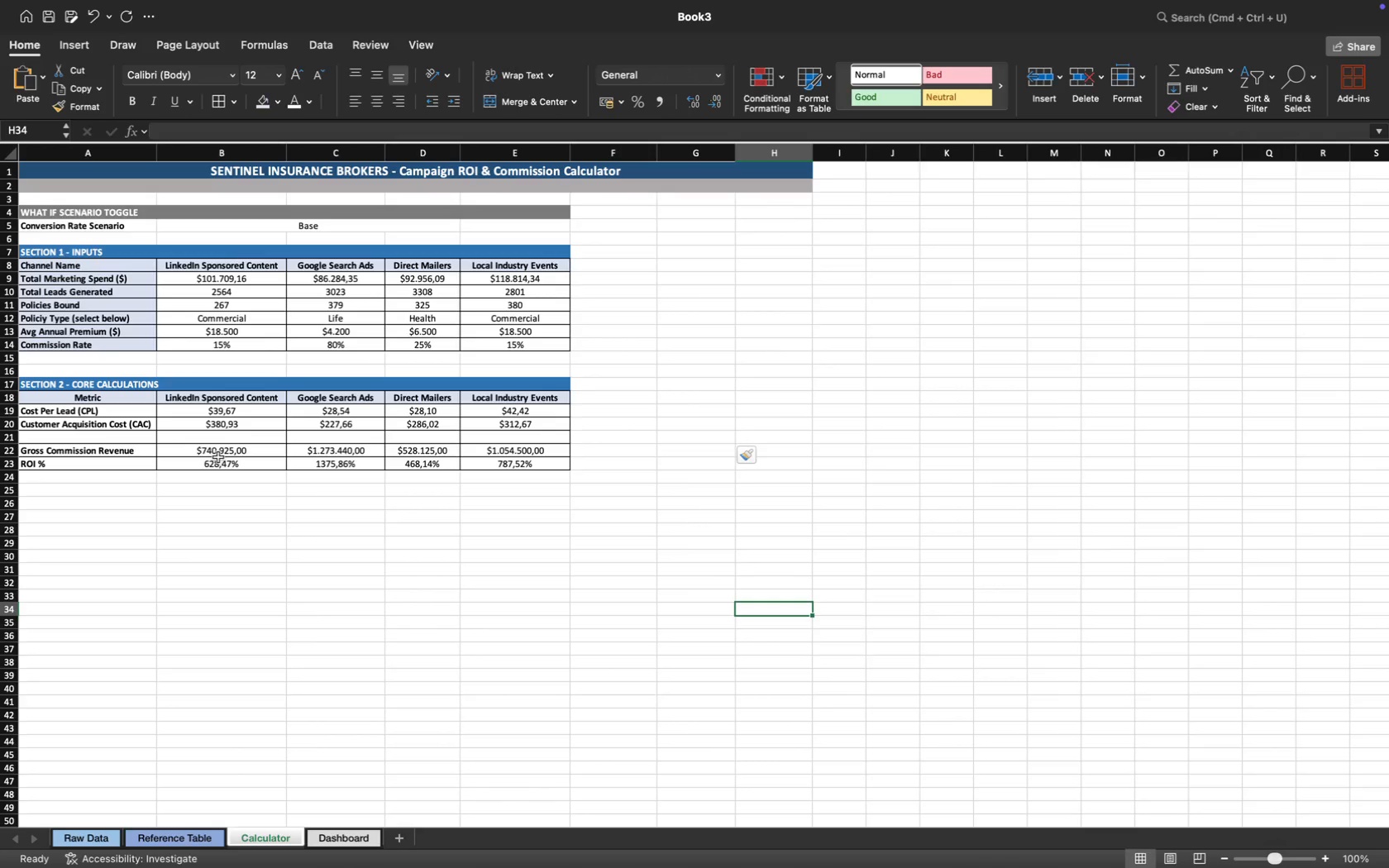 
left_click([230, 453])
 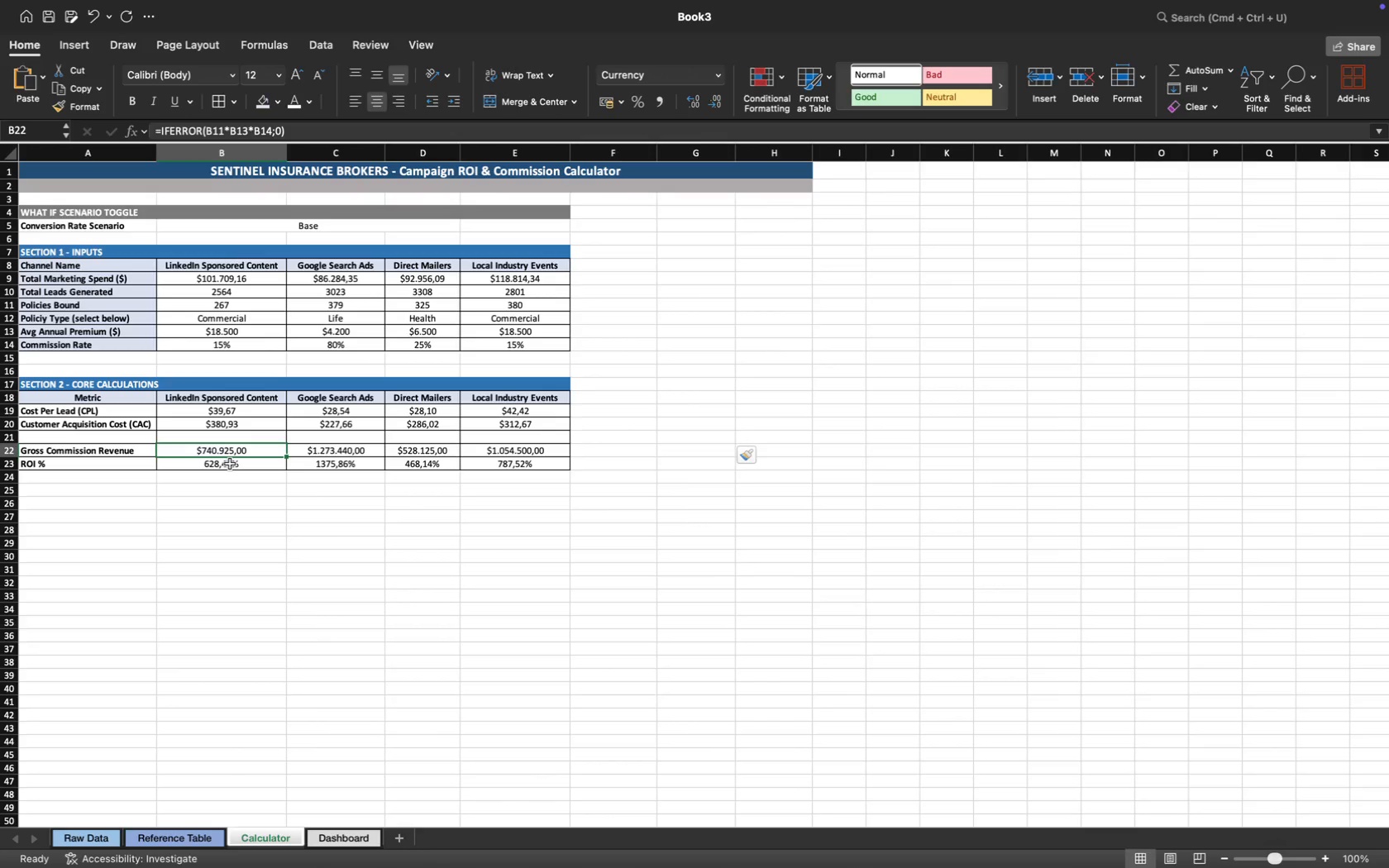 
left_click([103, 437])
 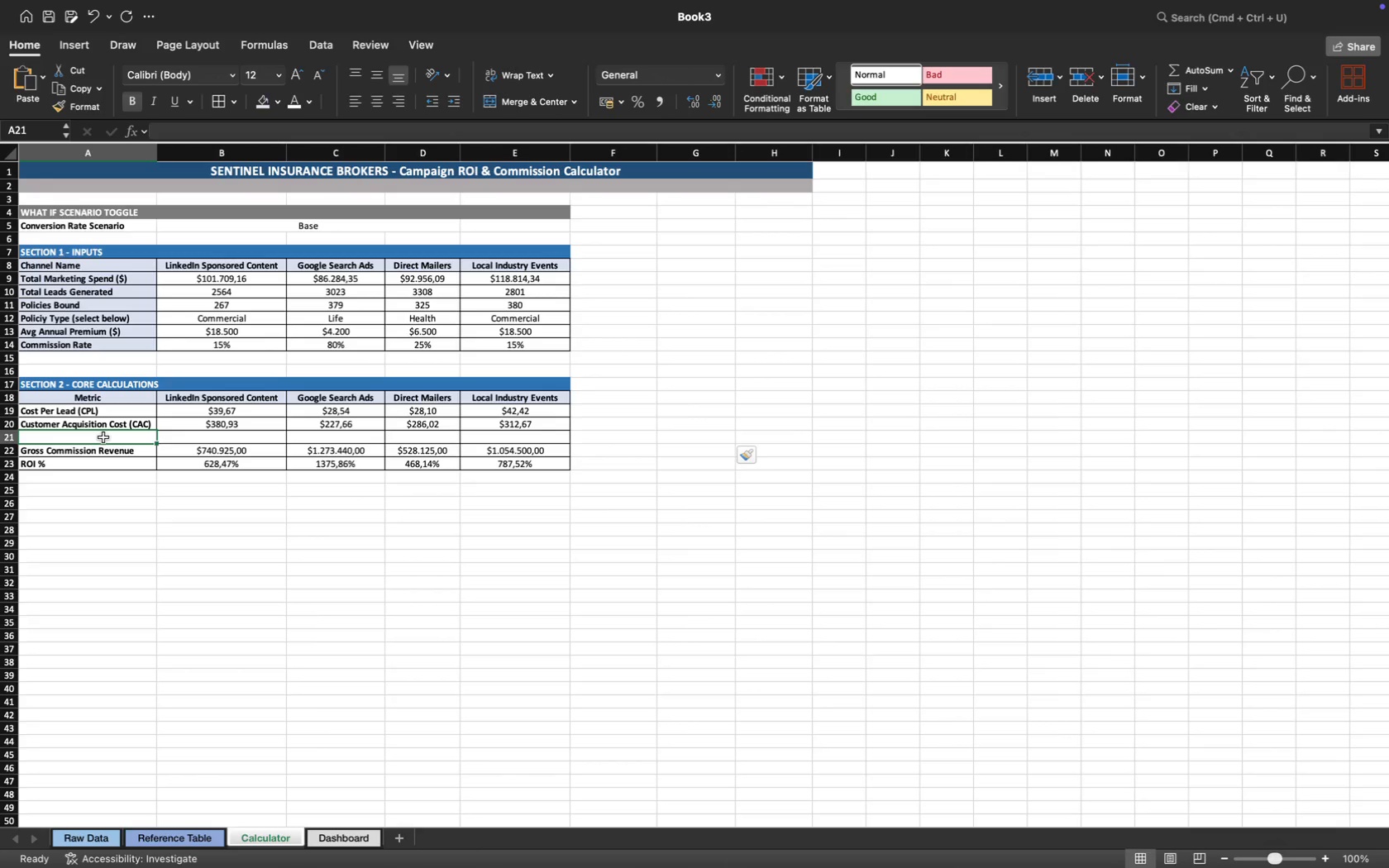 
wait(18.07)
 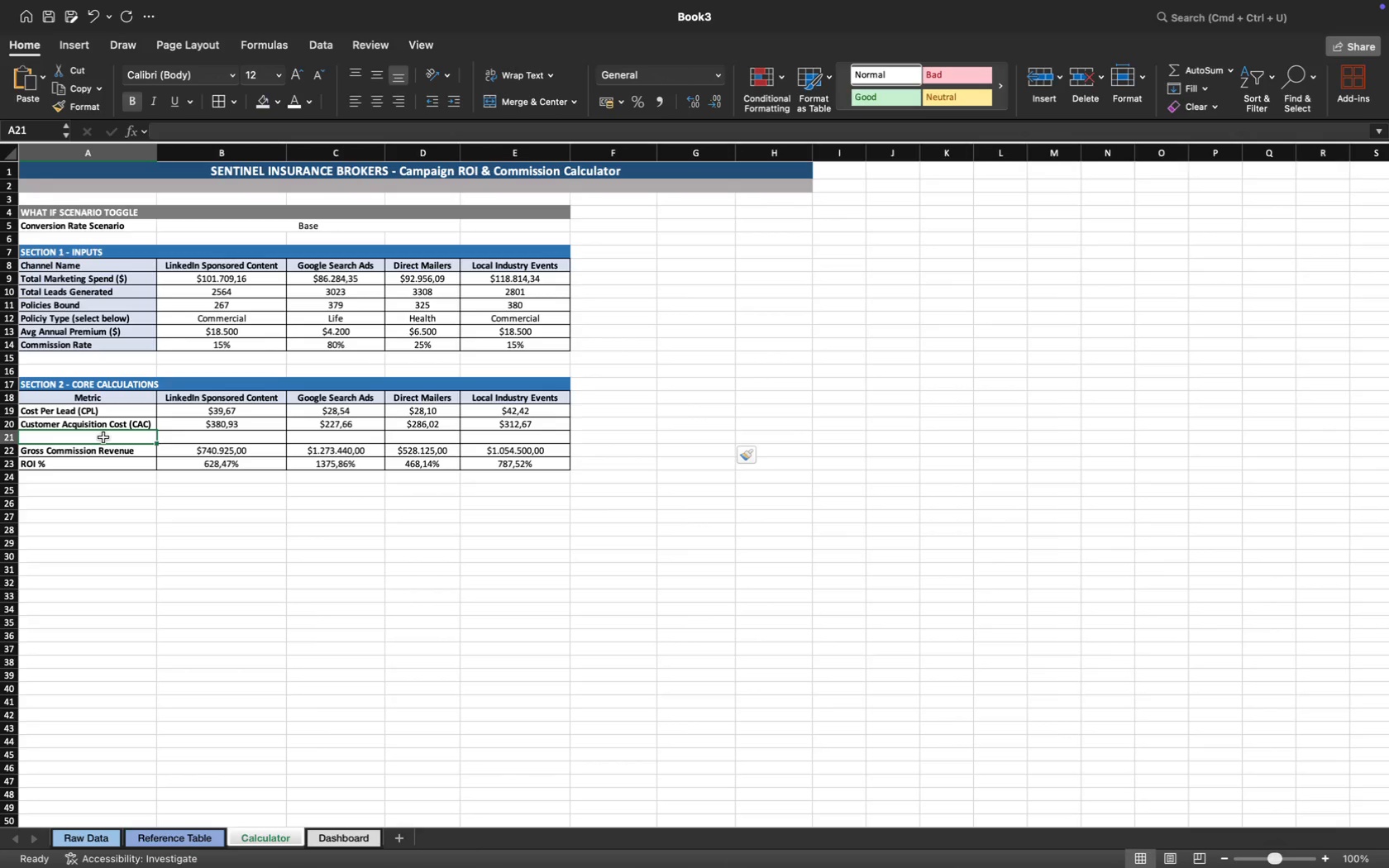 
left_click([202, 321])
 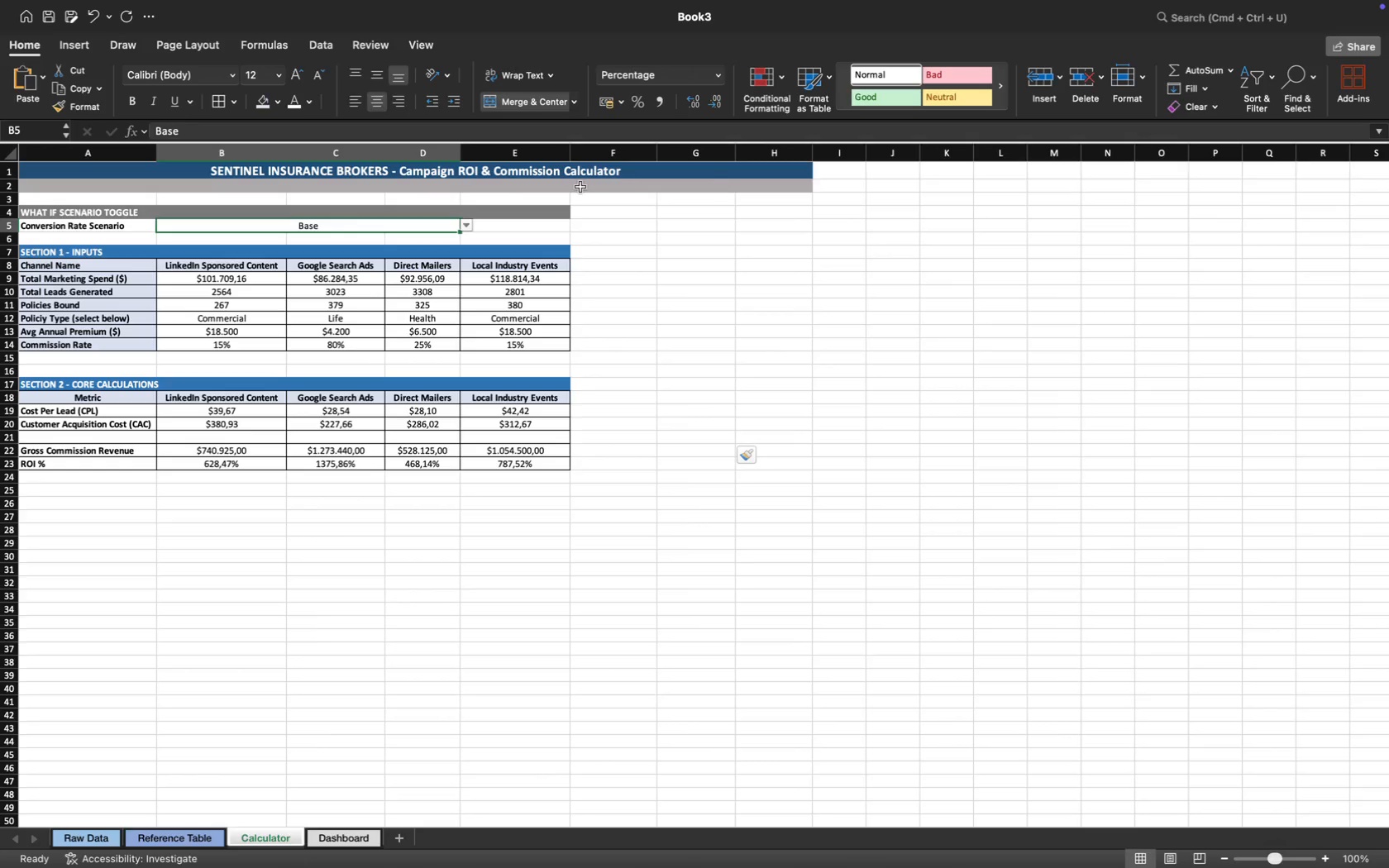 
wait(16.65)
 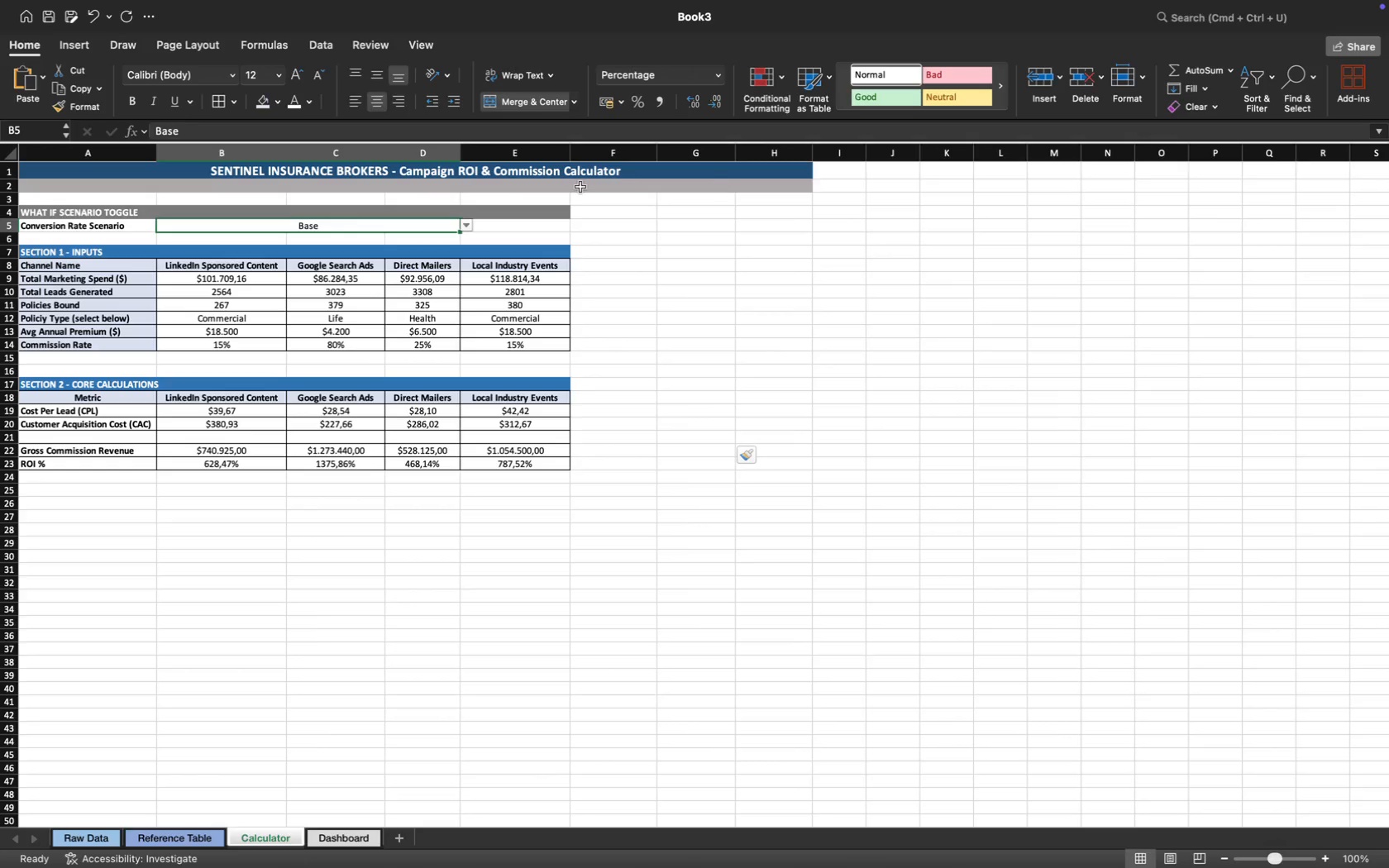 
left_click([466, 225])
 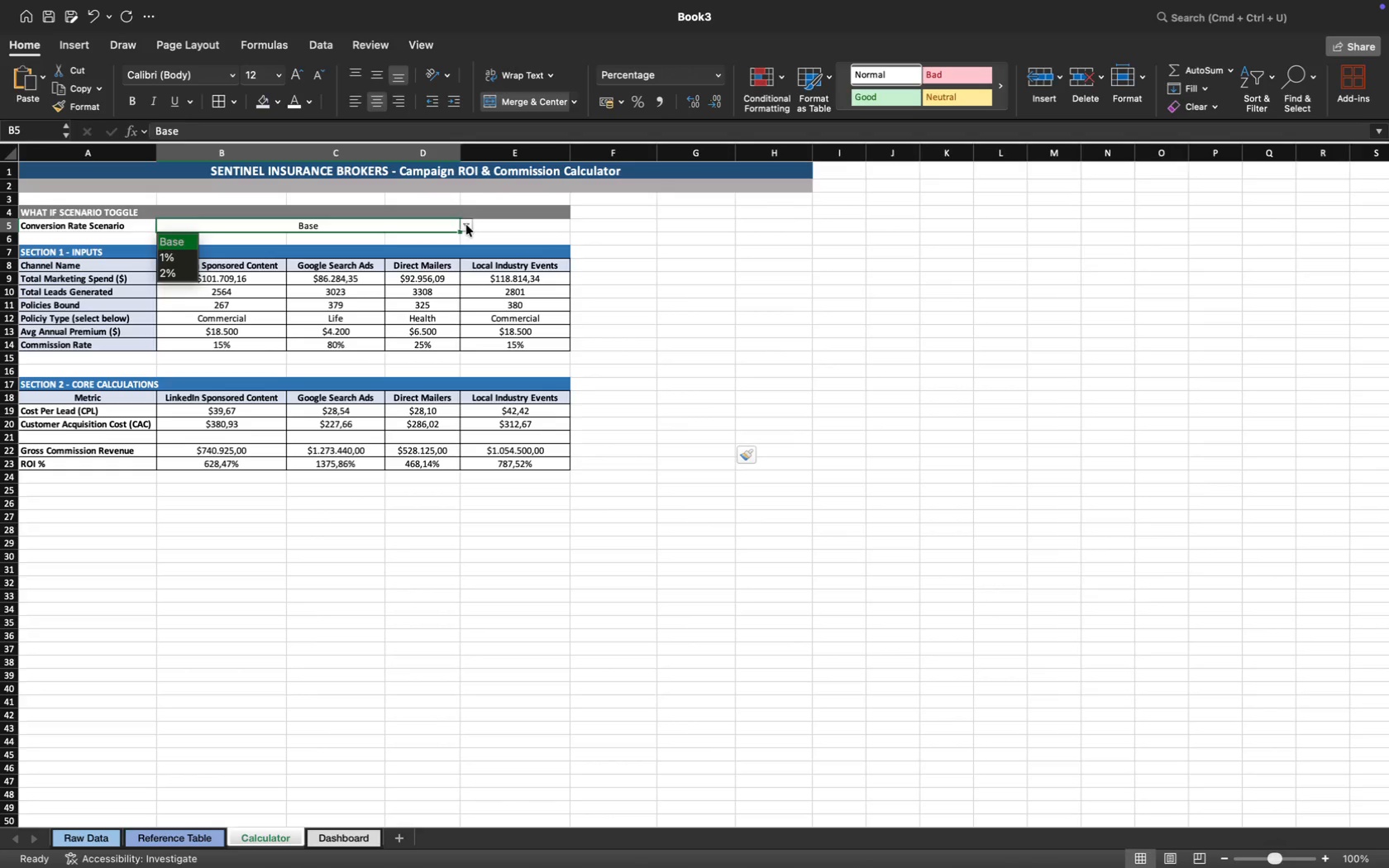 
left_click([466, 225])
 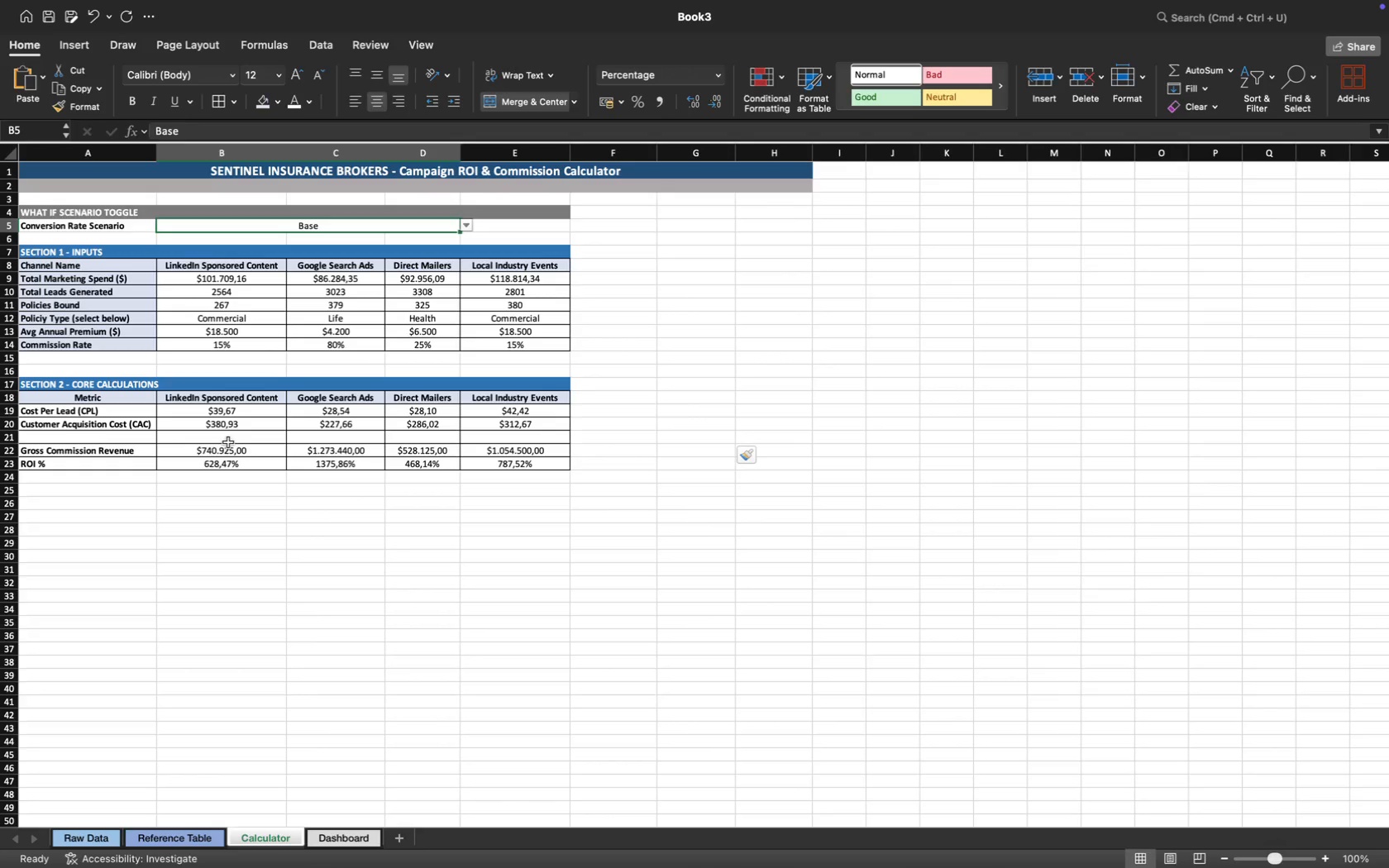 
left_click([224, 438])
 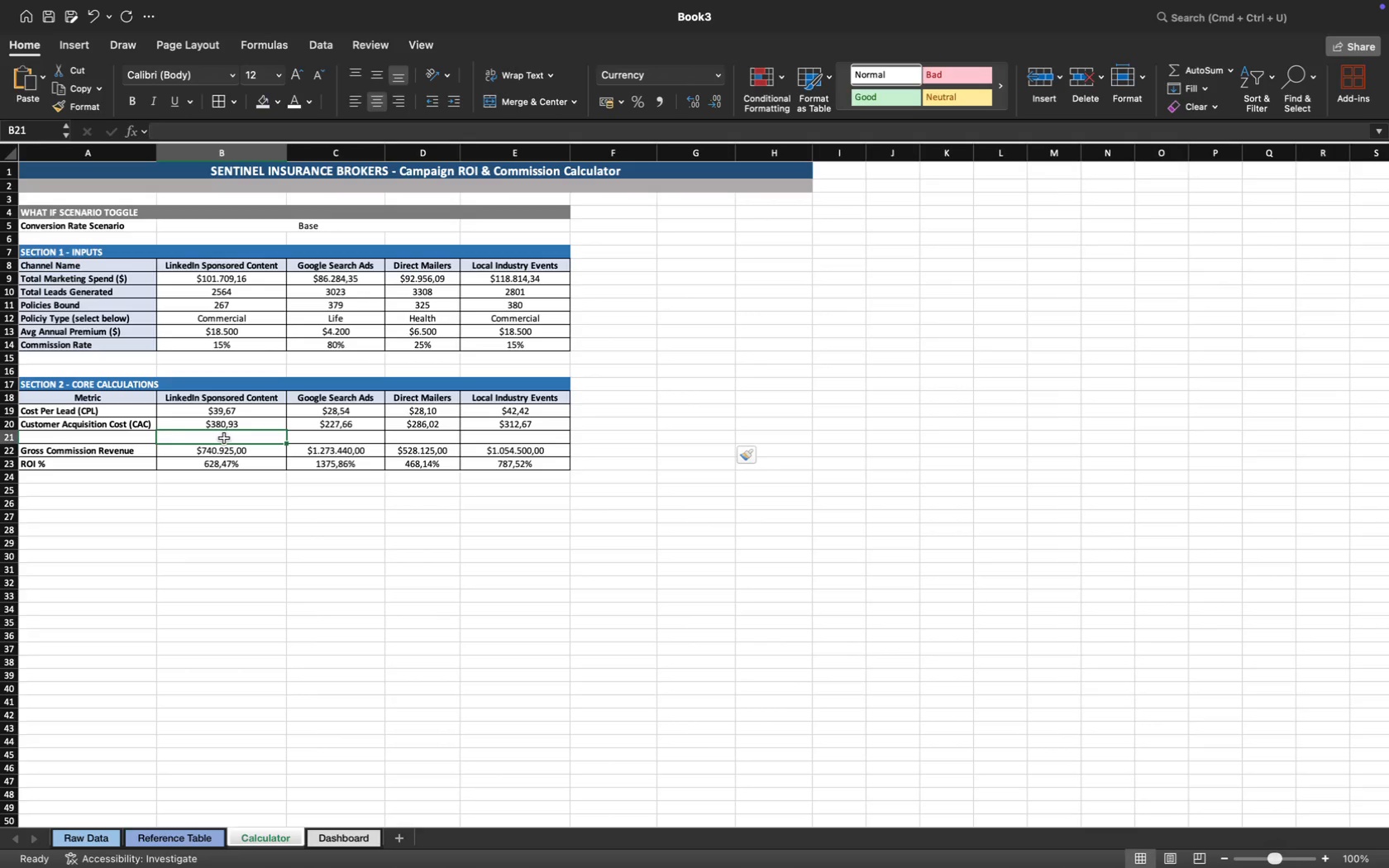 
wait(20.05)
 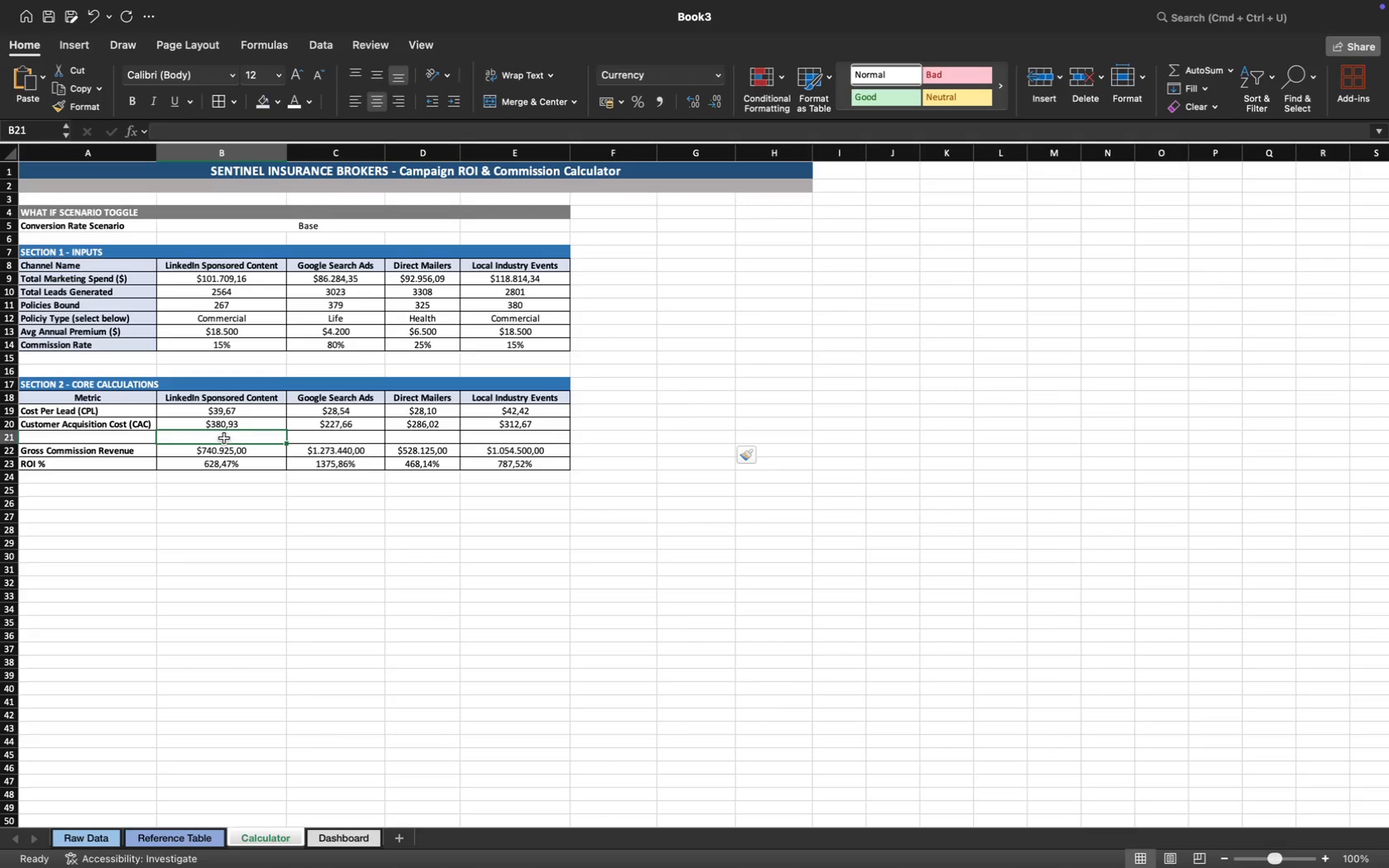 
left_click([66, 440])
 